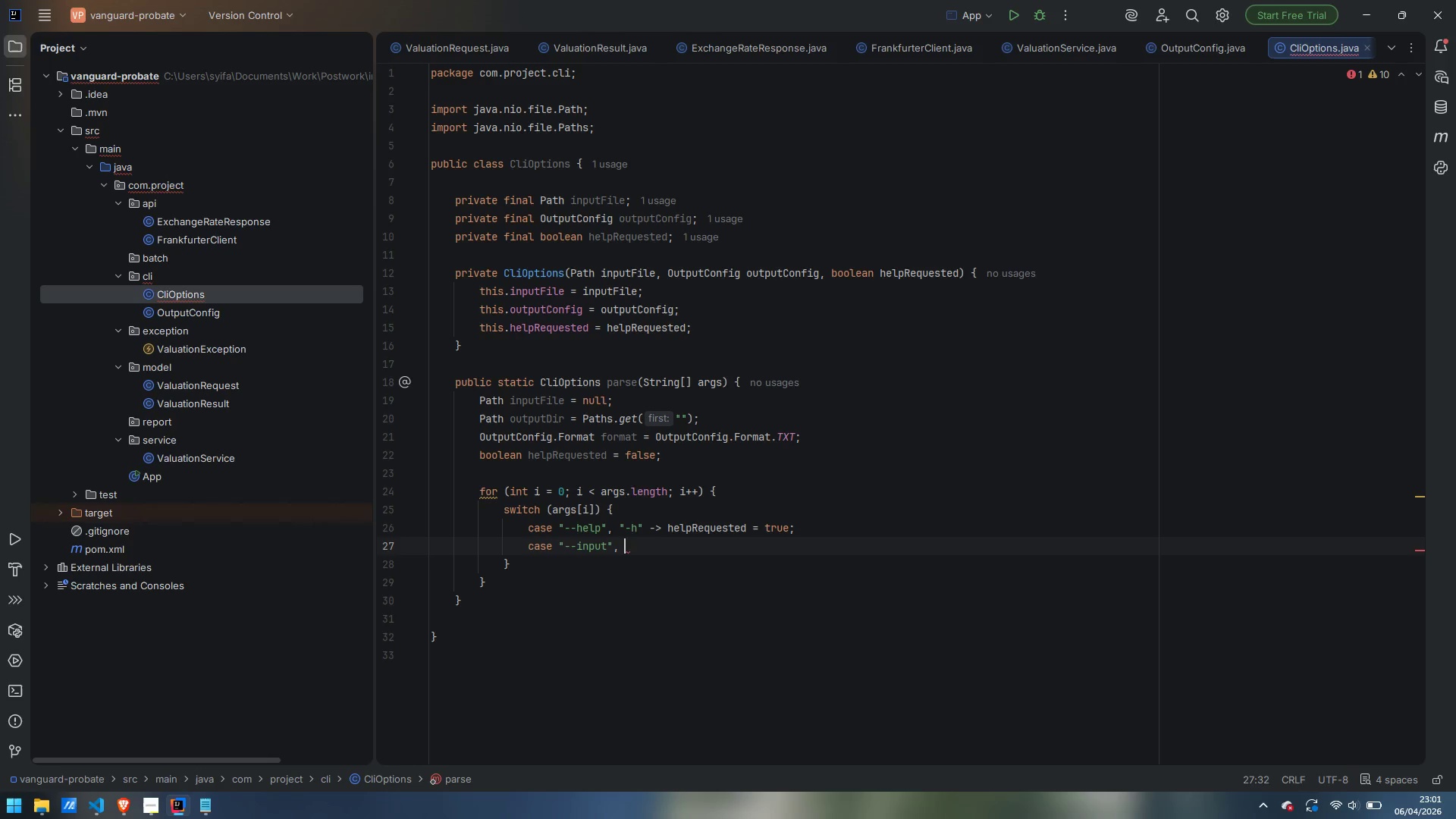 
key(Space)
 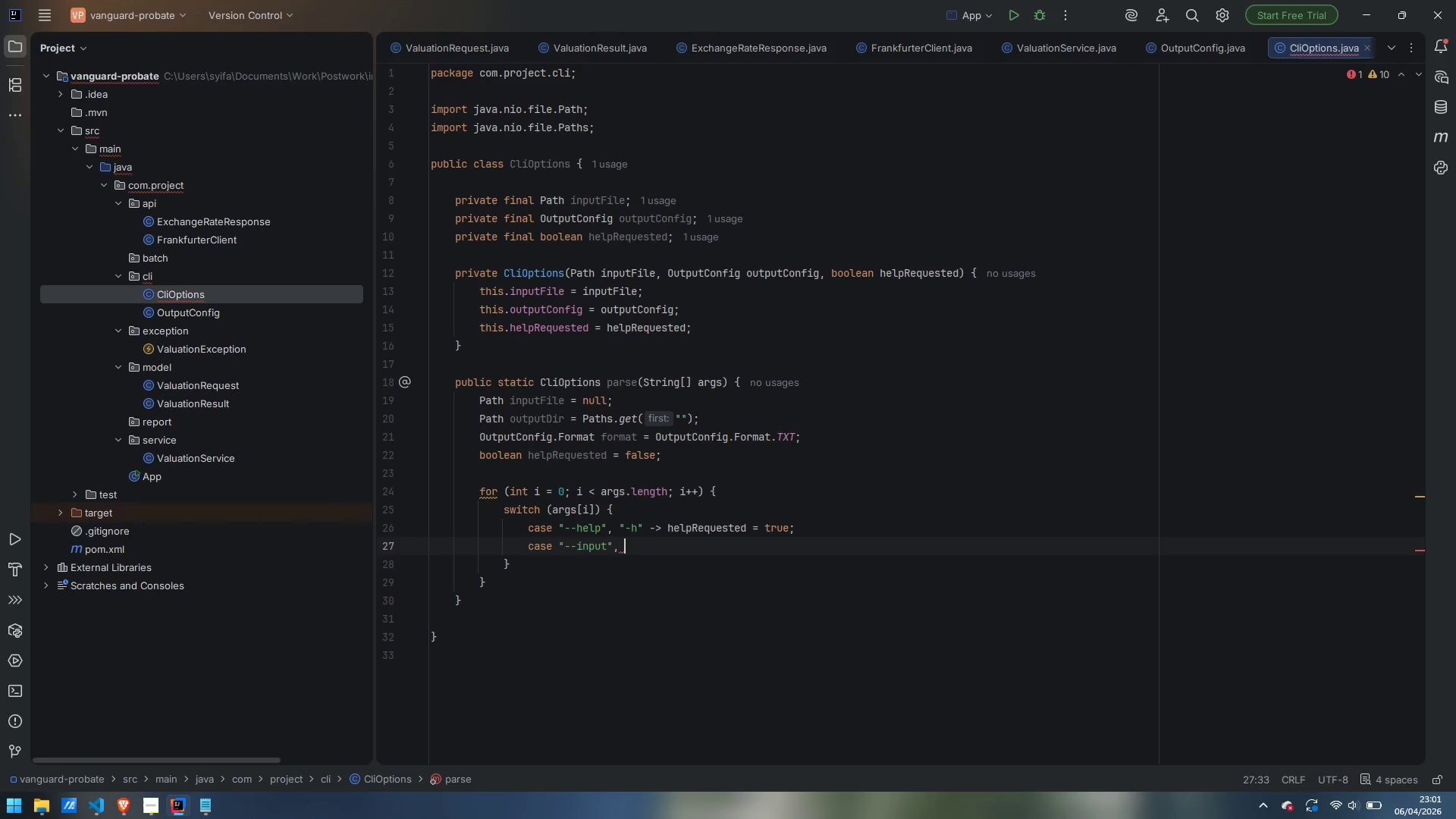 
key(Shift+Quote)
 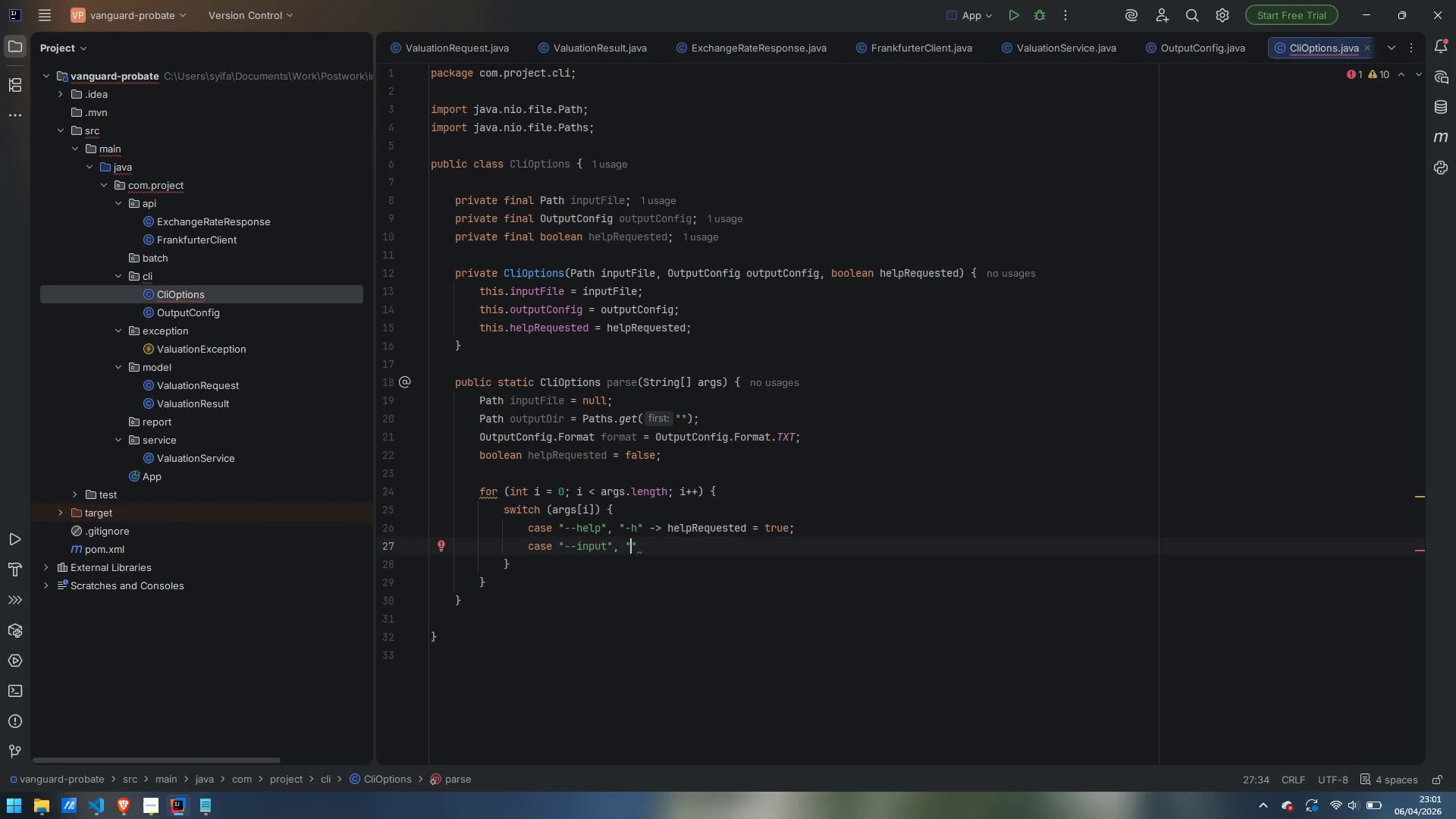 
key(Minus)
 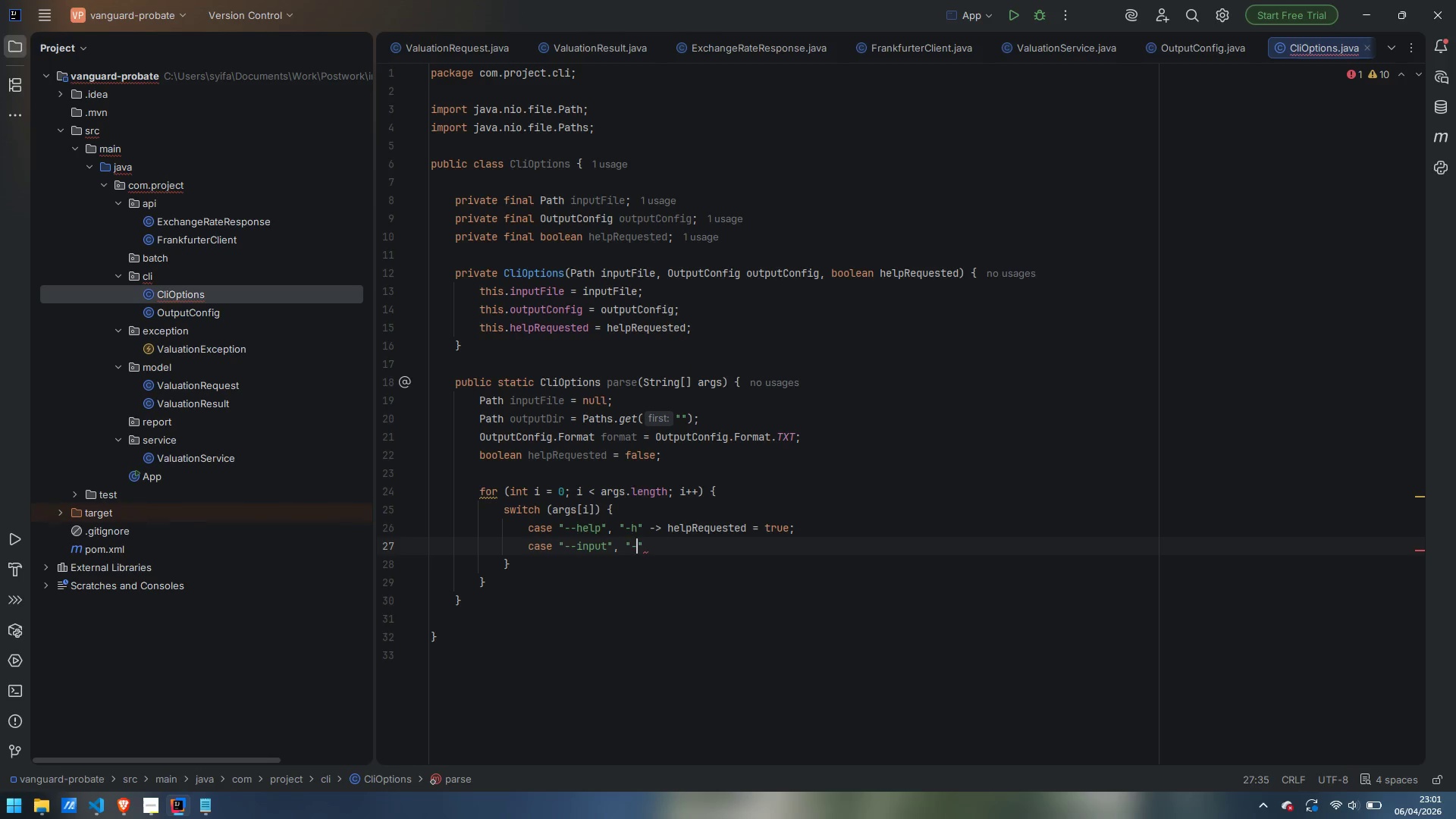 
key(I)
 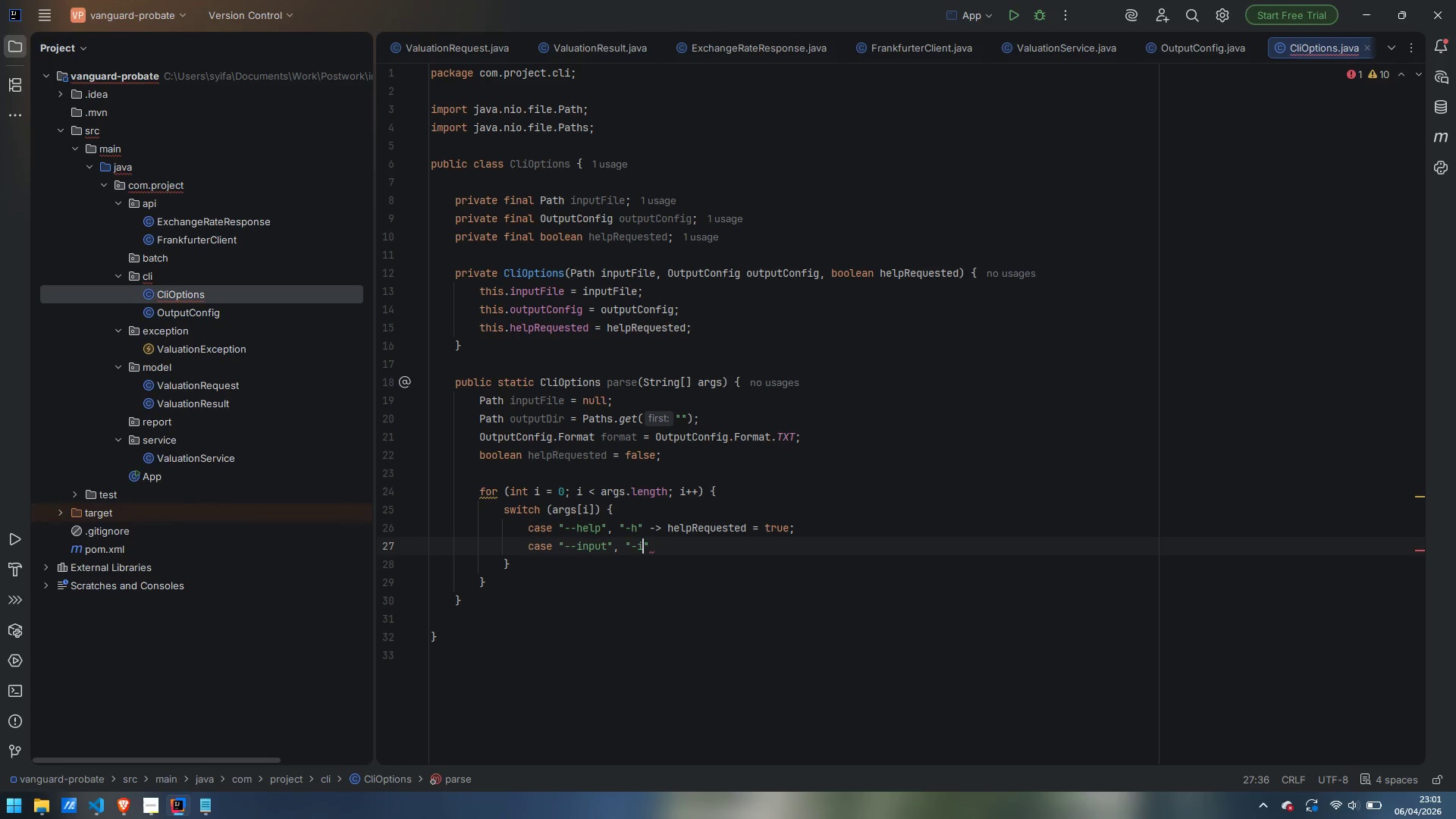 
key(ArrowRight)
 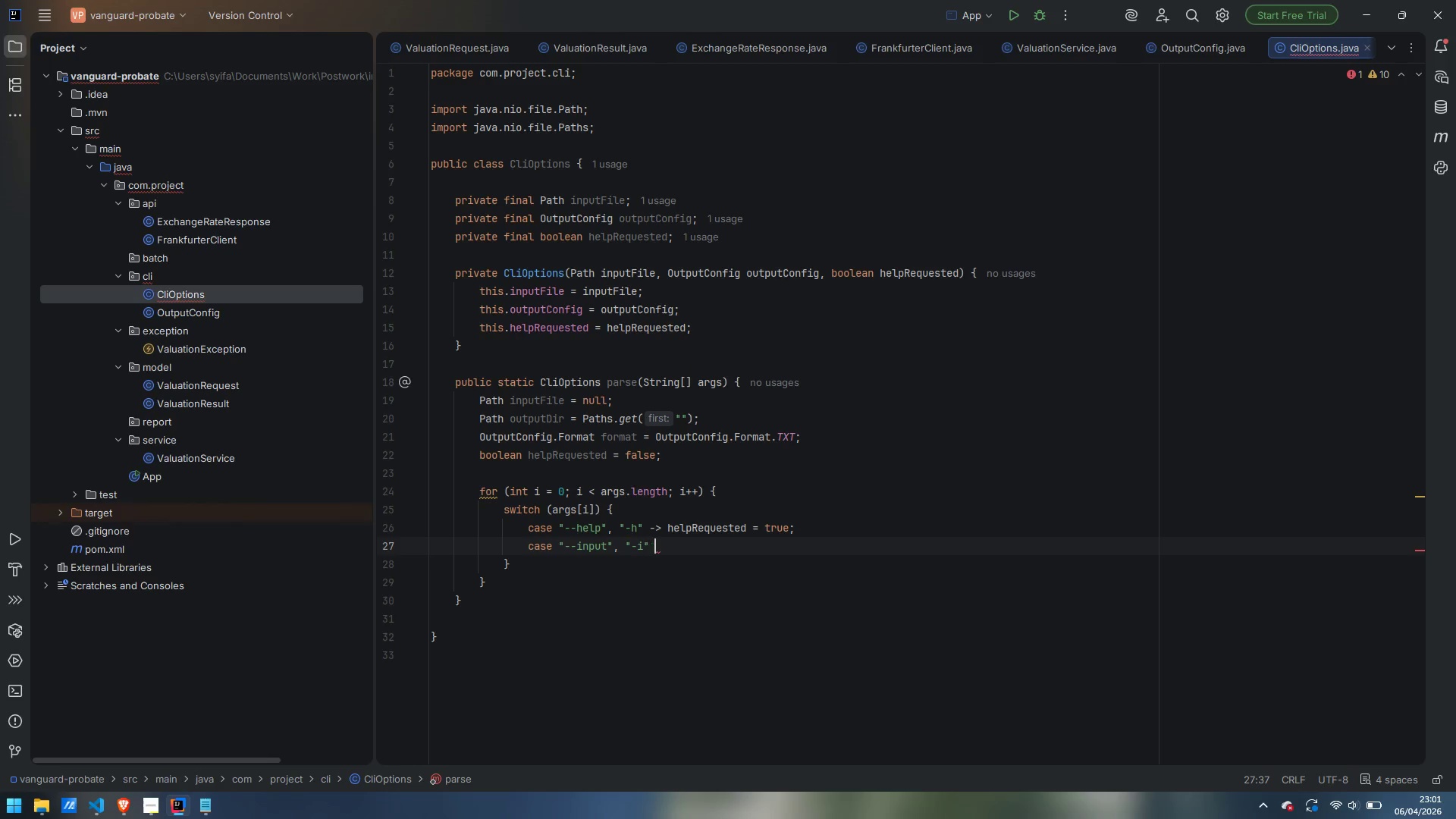 
key(Space)
 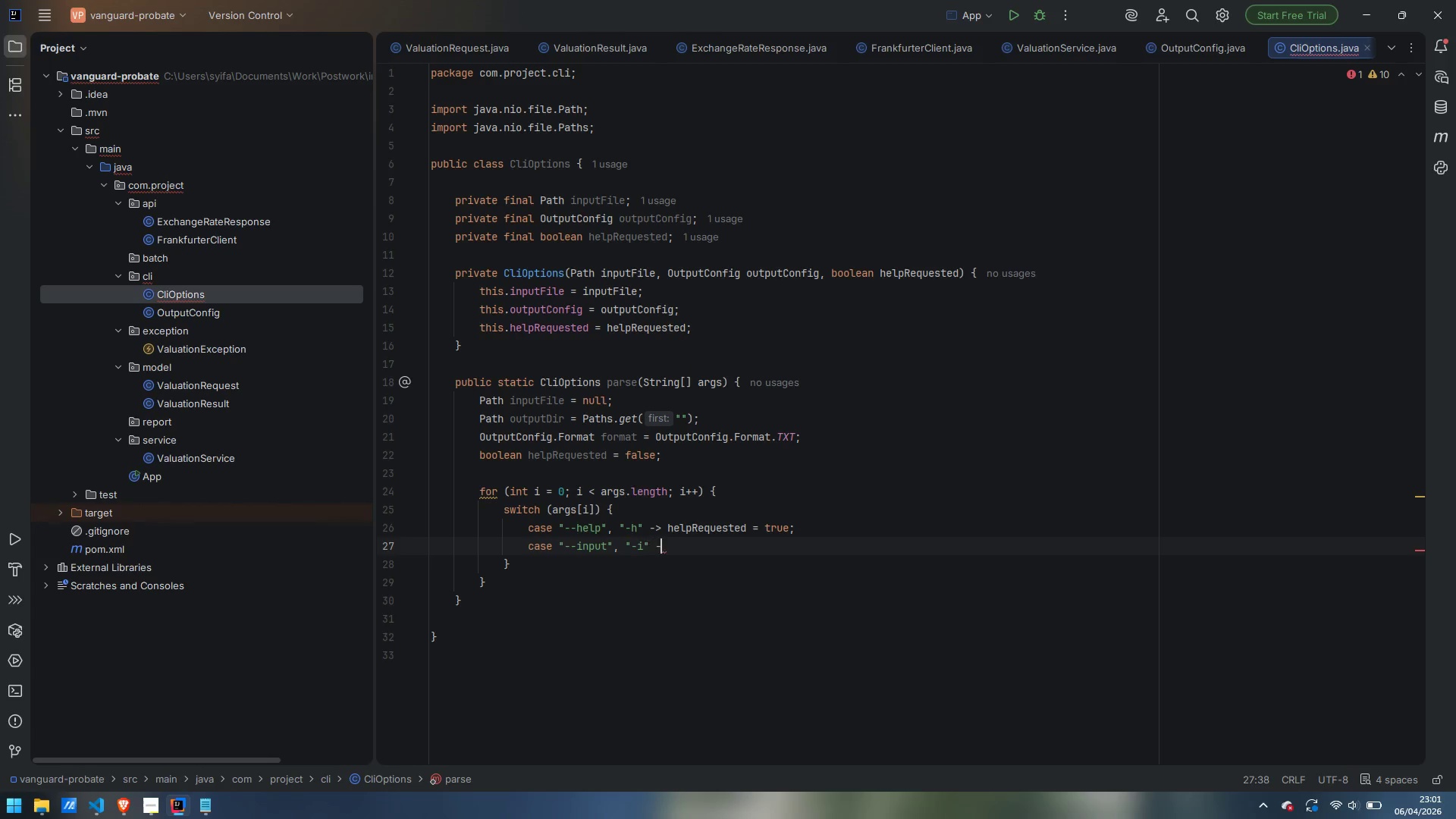 
key(Minus)
 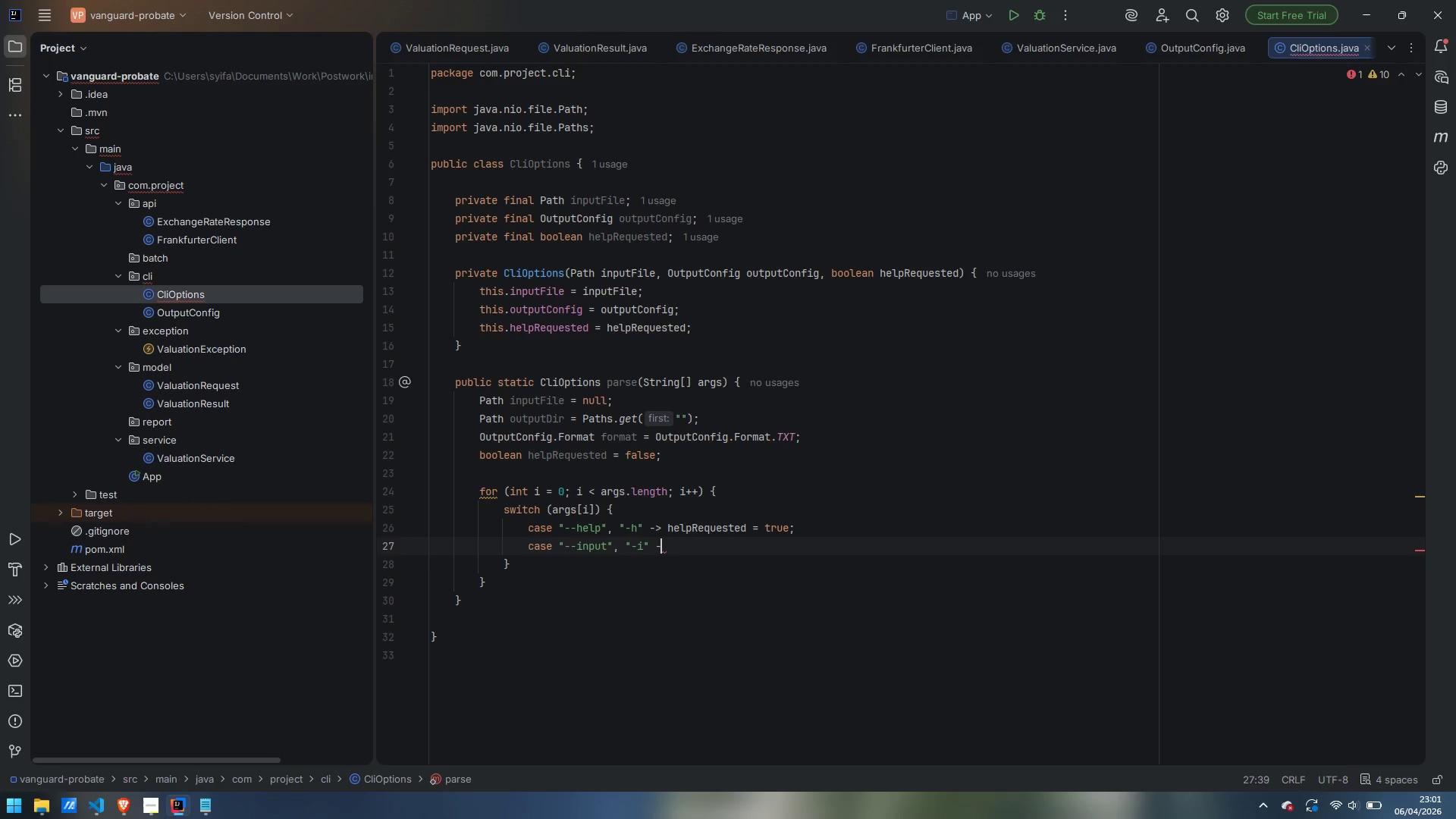 
key(Shift+Period)
 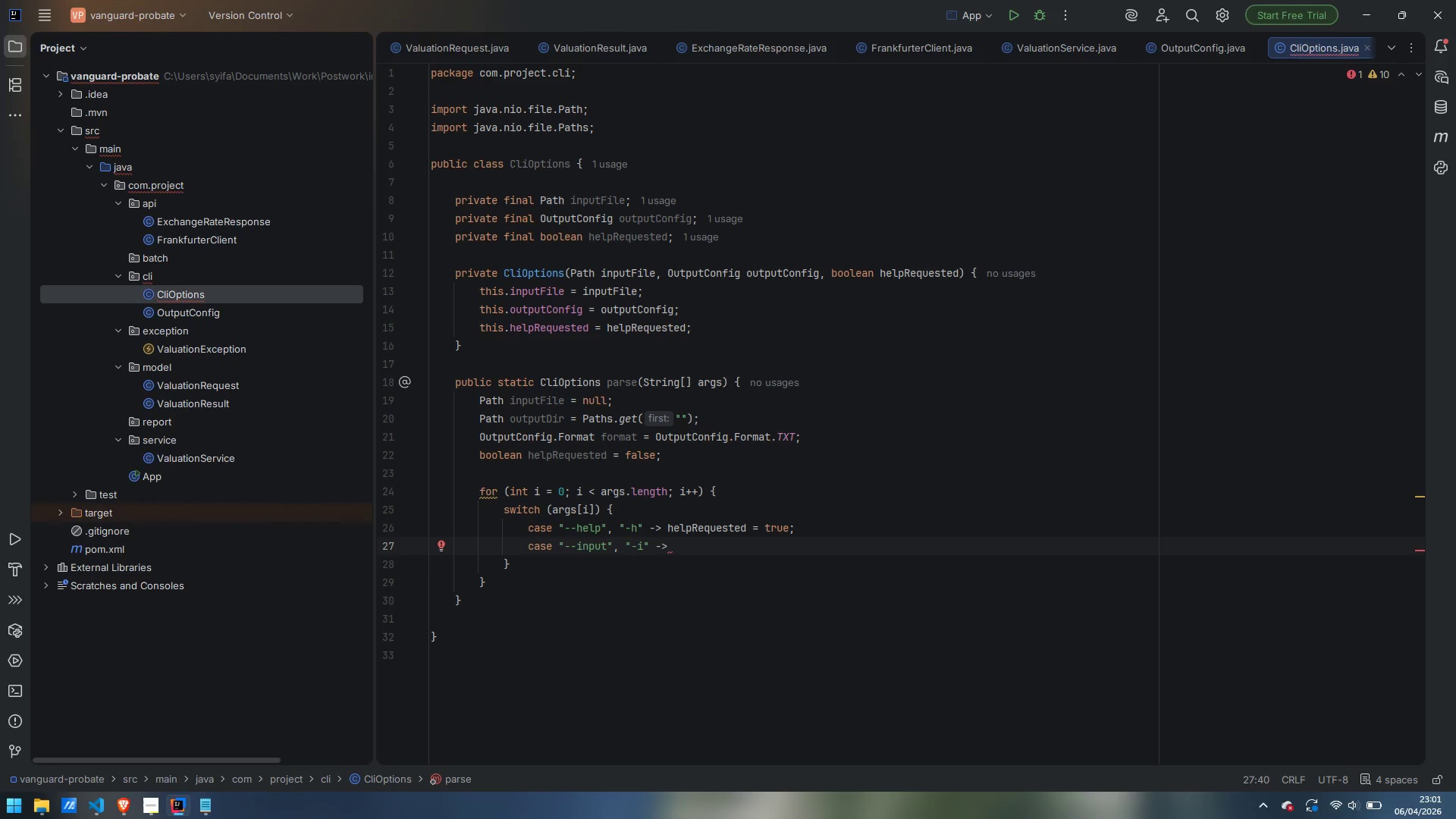 
key(Space)
 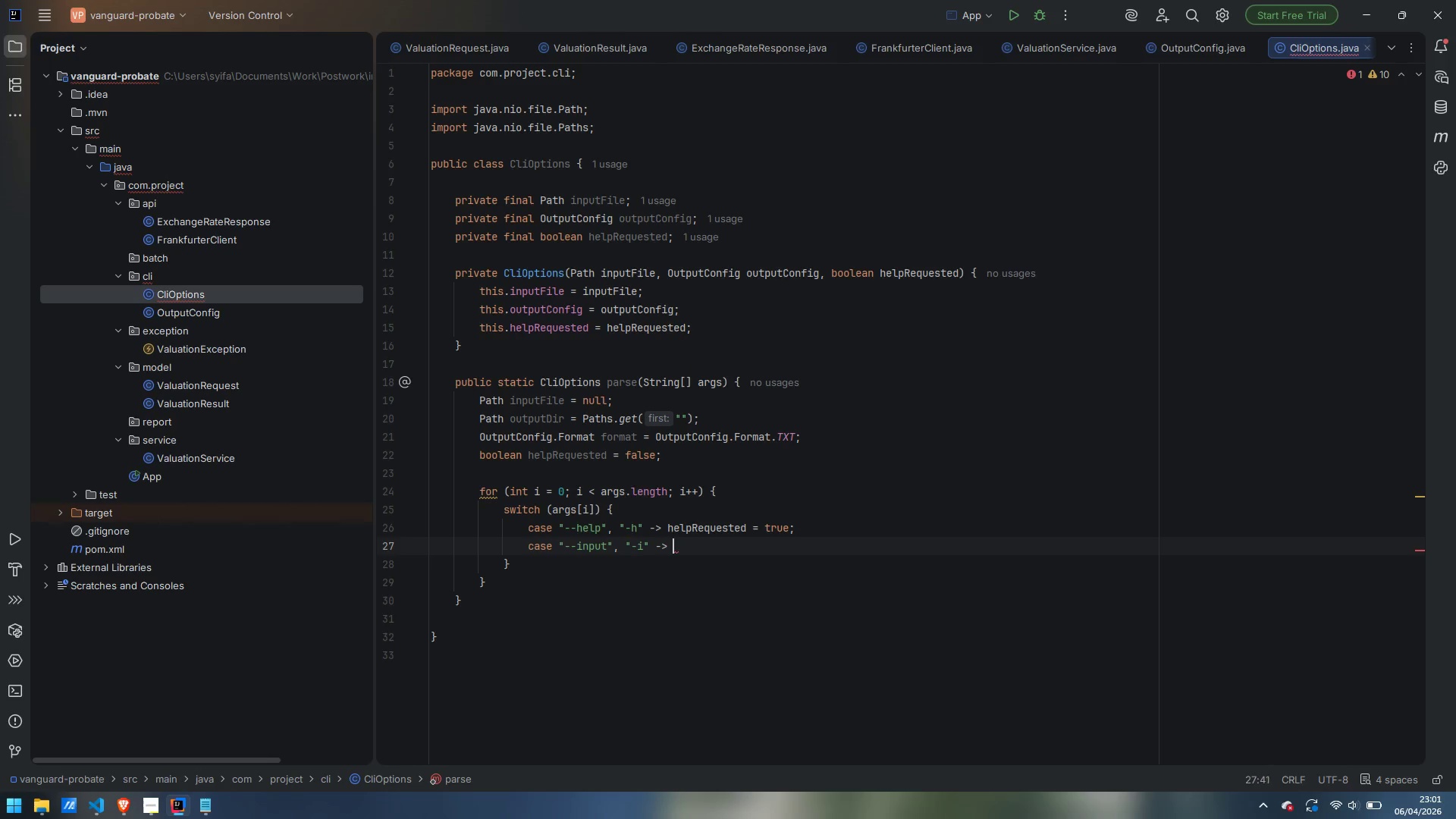 
key(Shift+BracketLeft)
 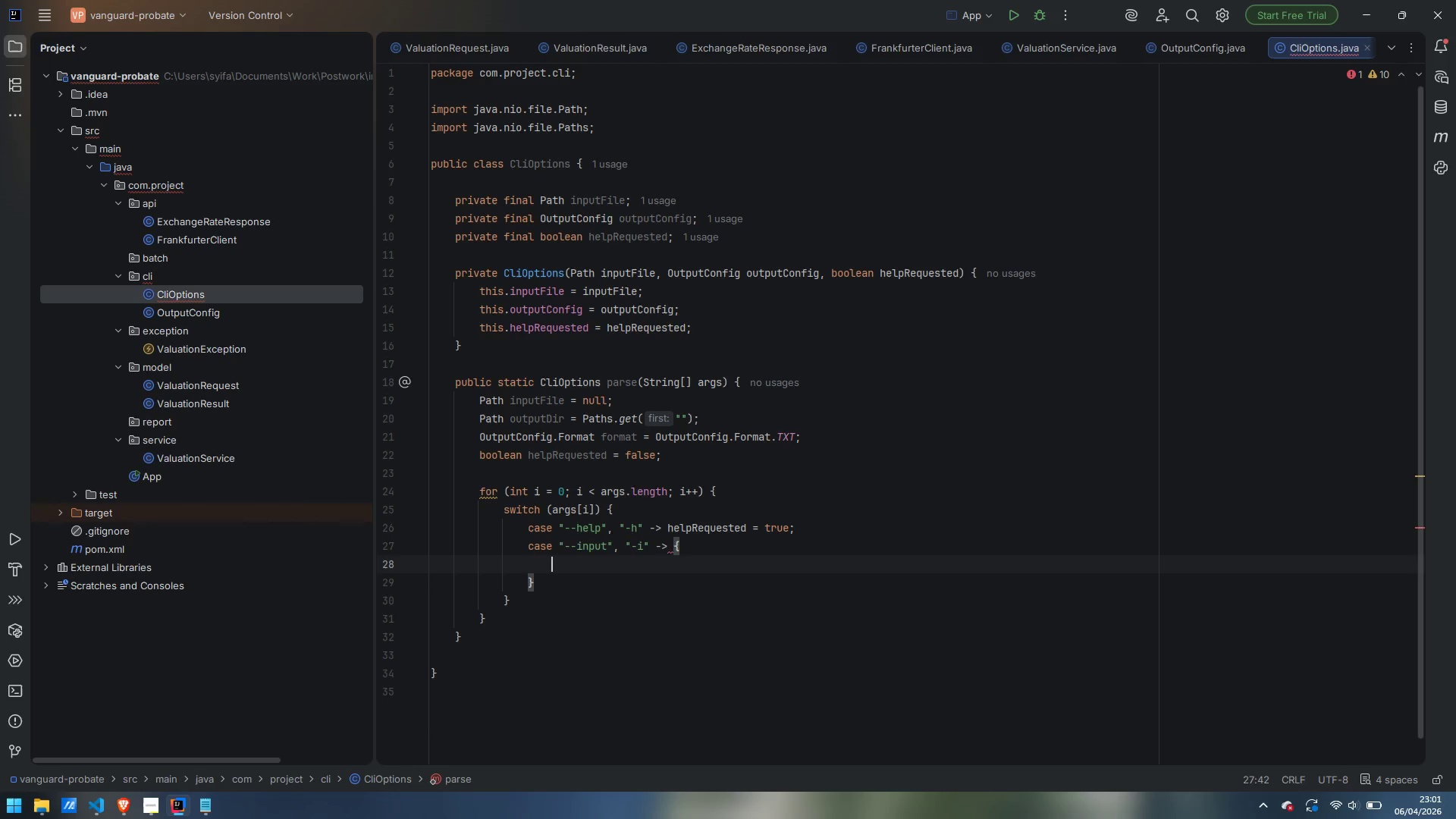 
key(Enter)
 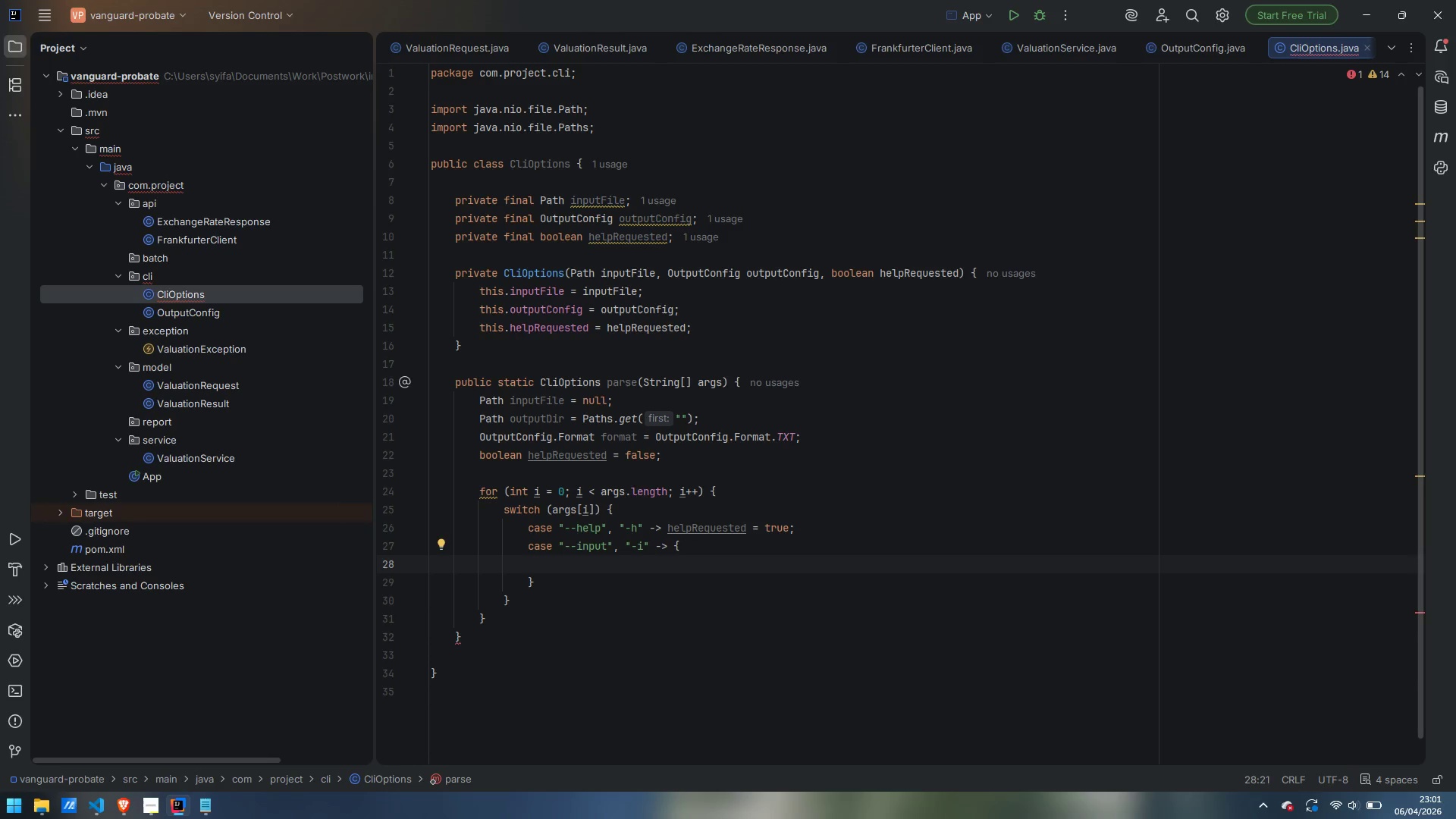 
wait(7.22)
 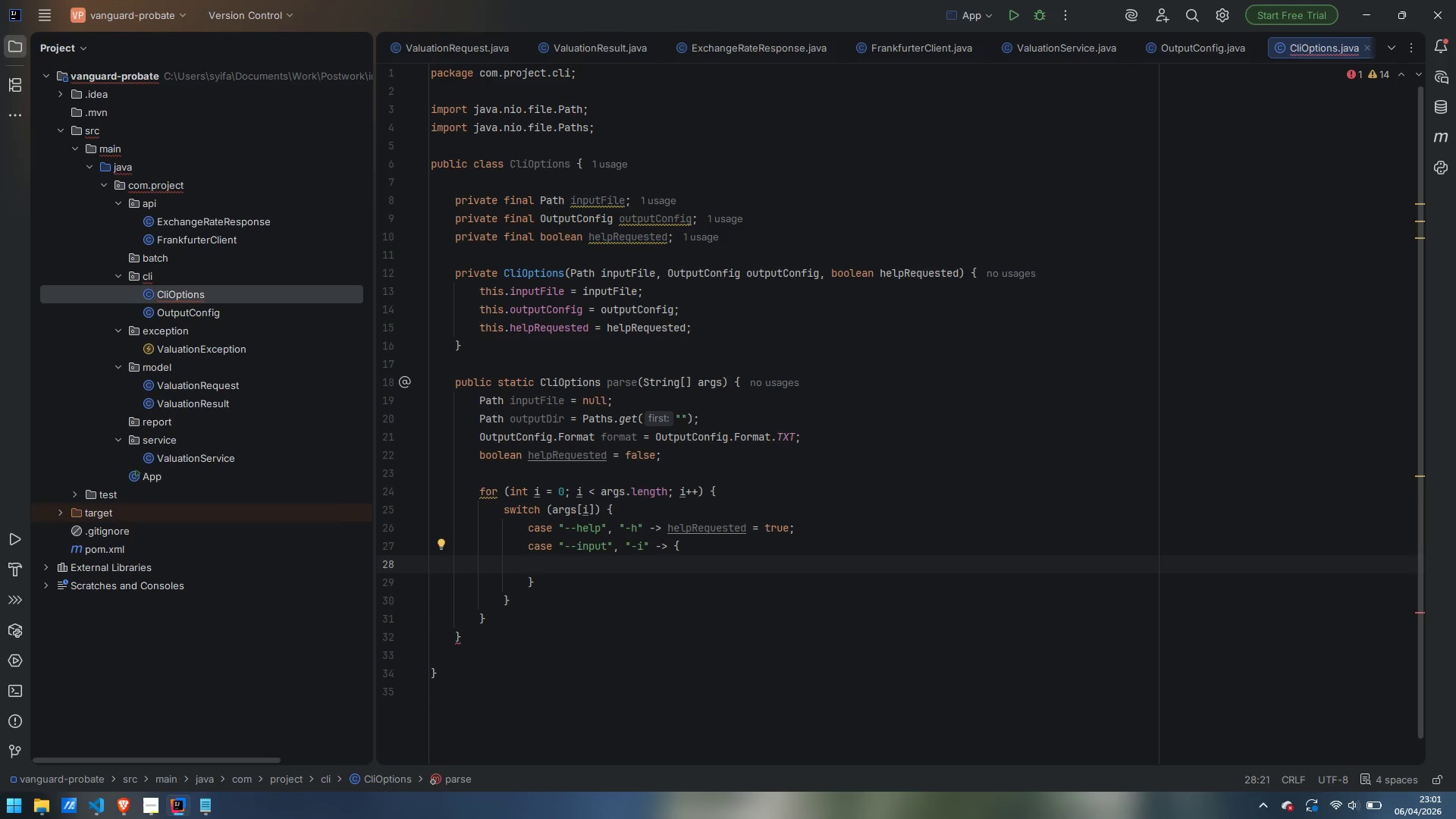 
type(if ())
 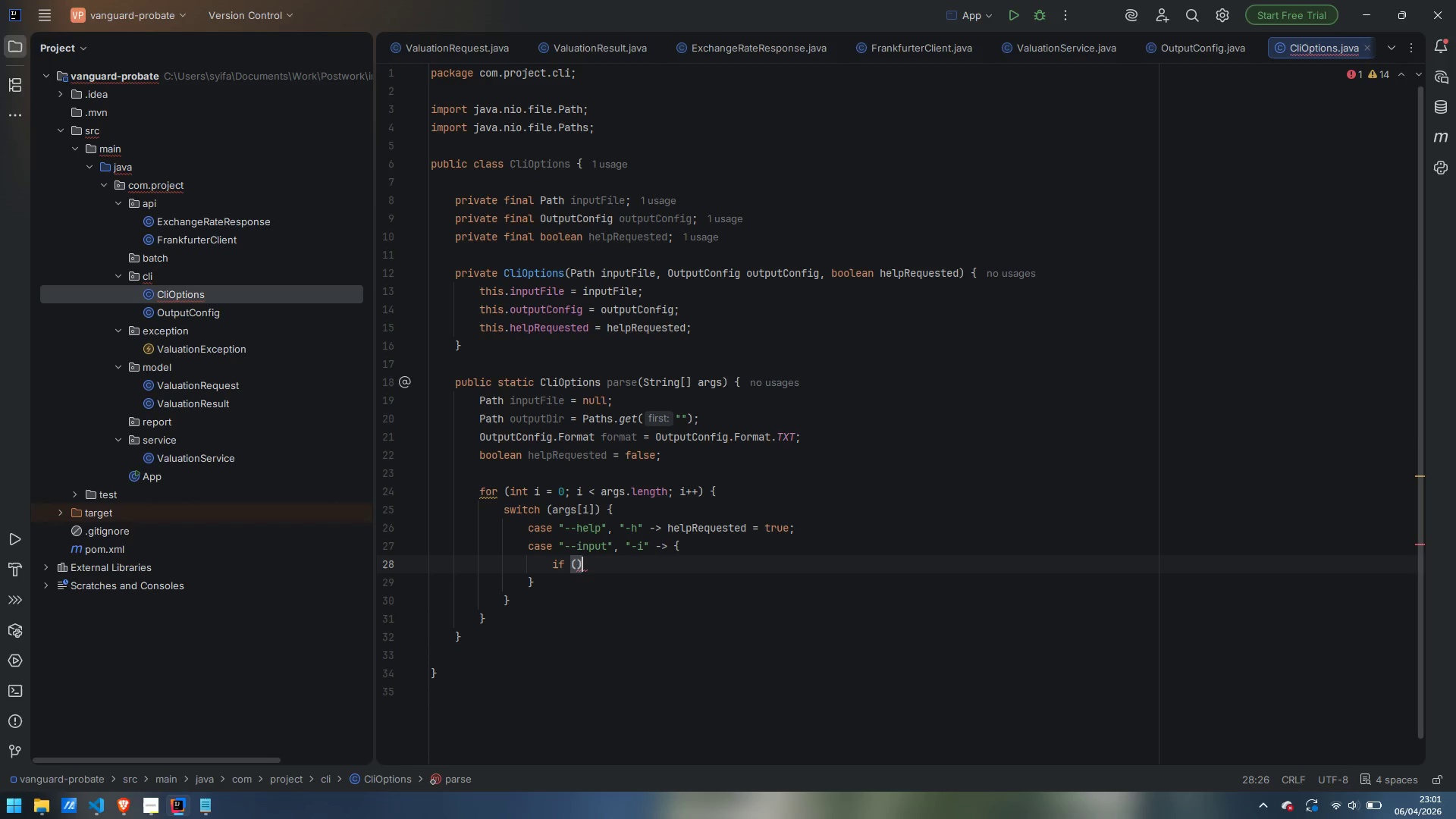 
key(ArrowLeft)
 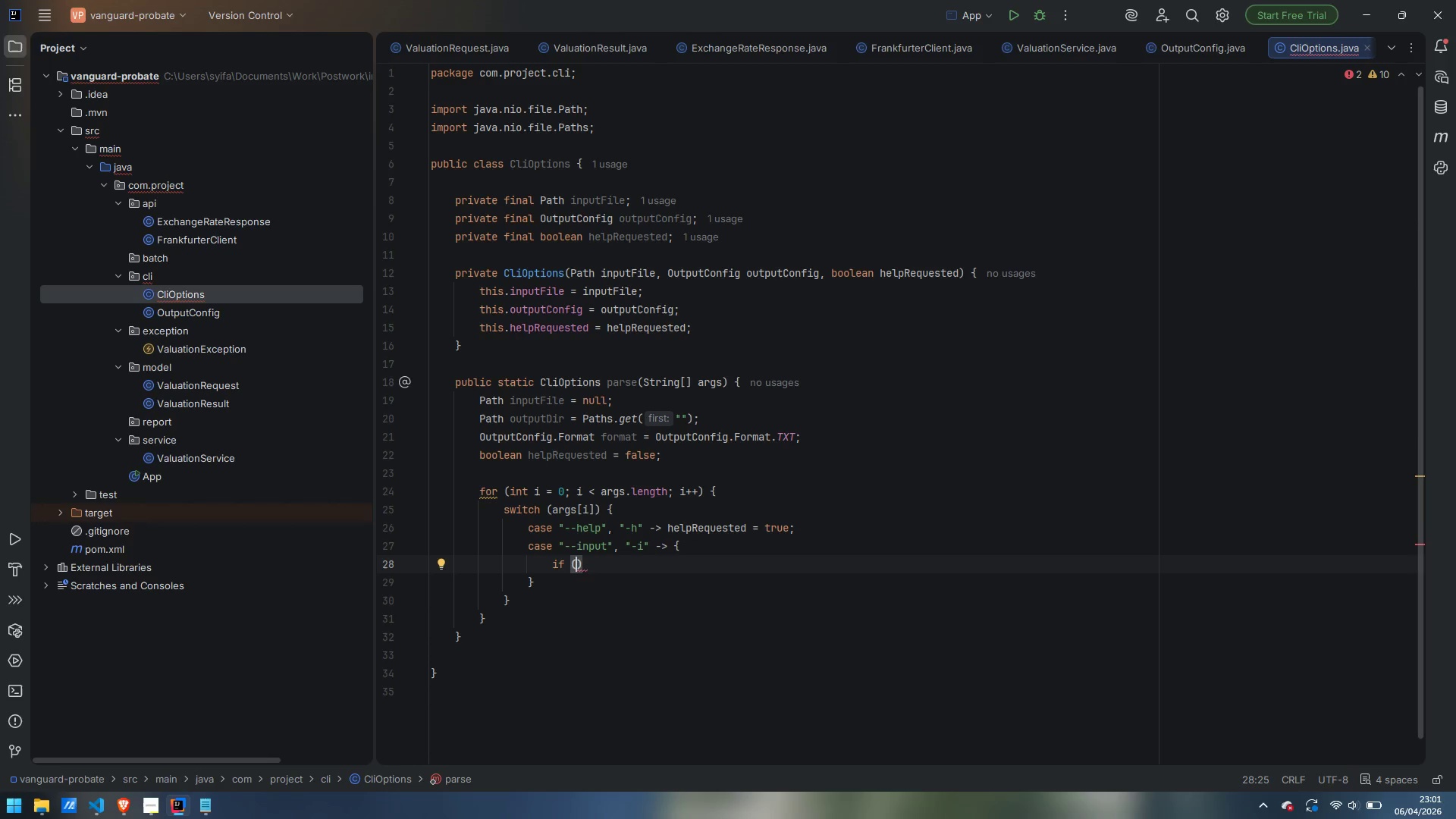 
type(i + 1 >= args.lenth)
 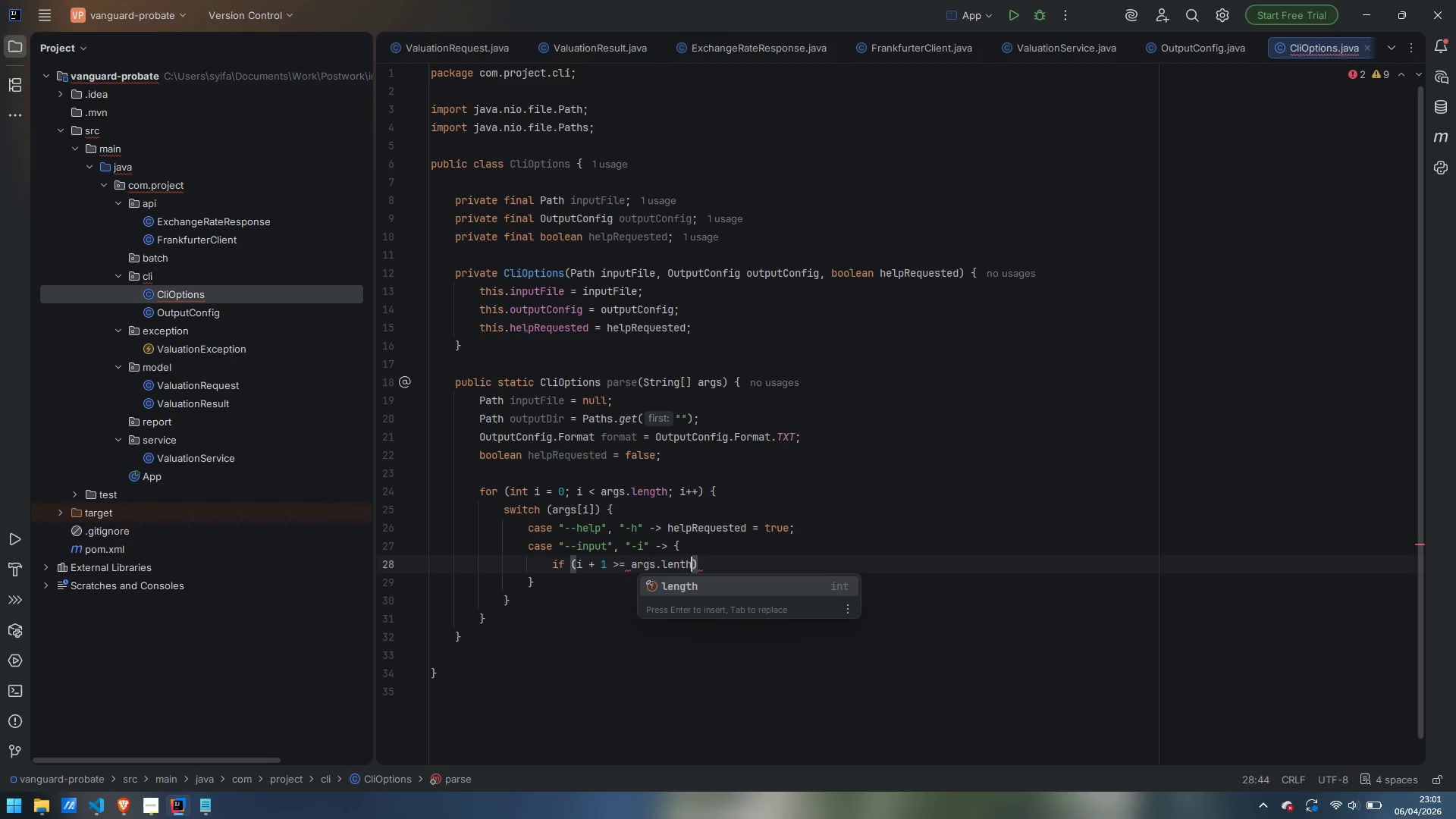 
key(Enter)
 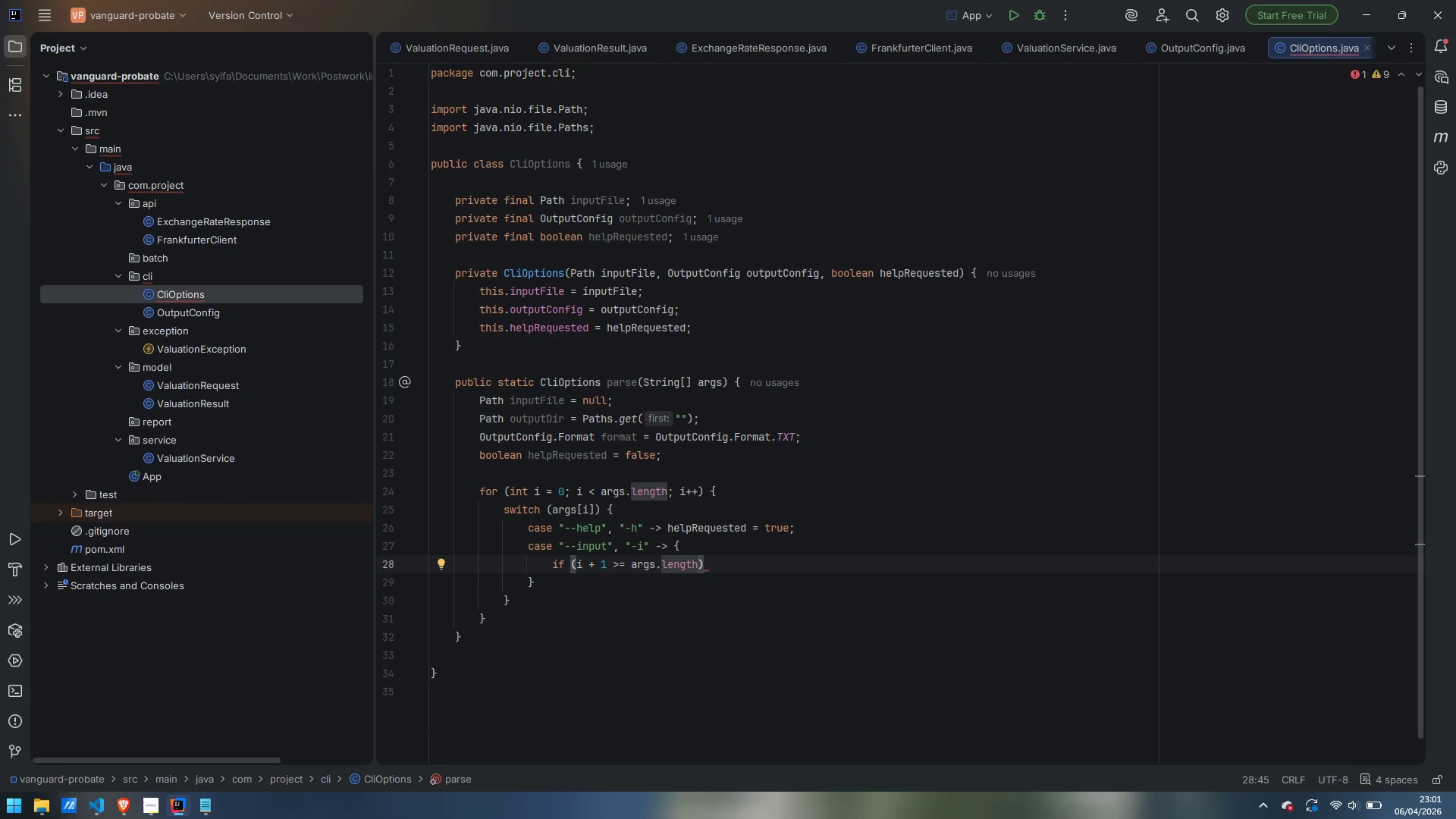 
key(ArrowRight)
 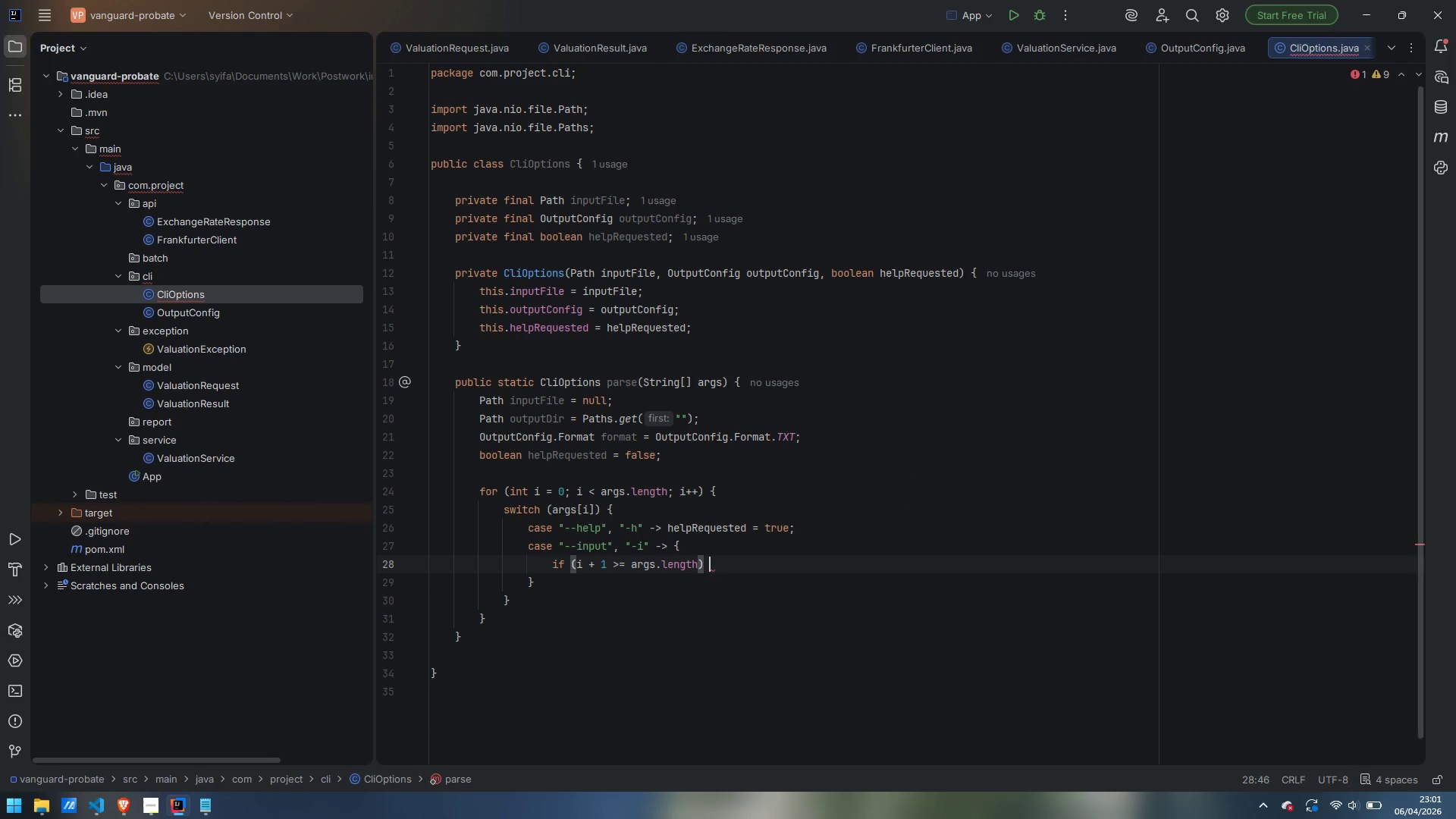 
type( thr)
 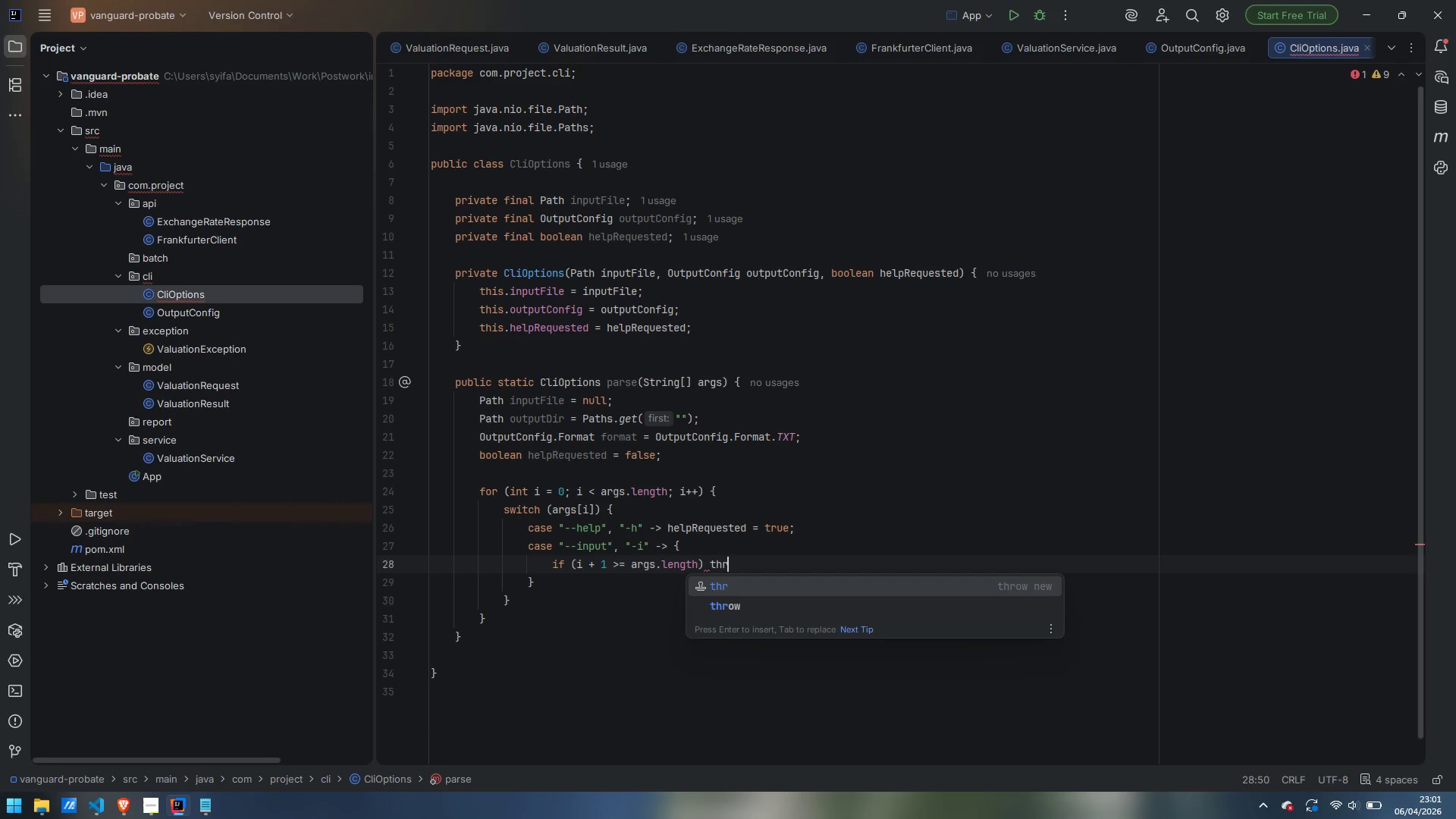 
key(Enter)
 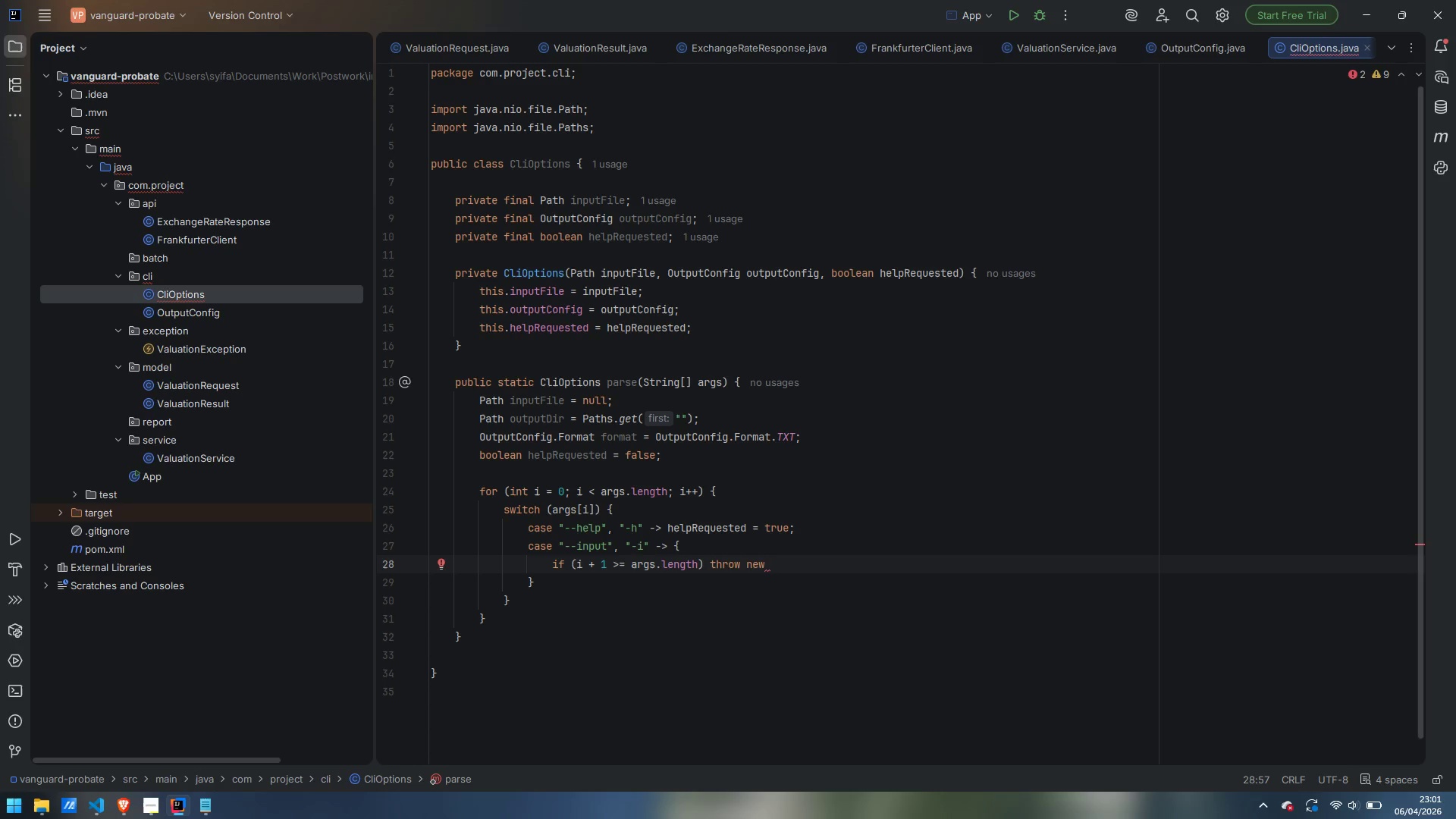 
type(IllegalArgumentException)
 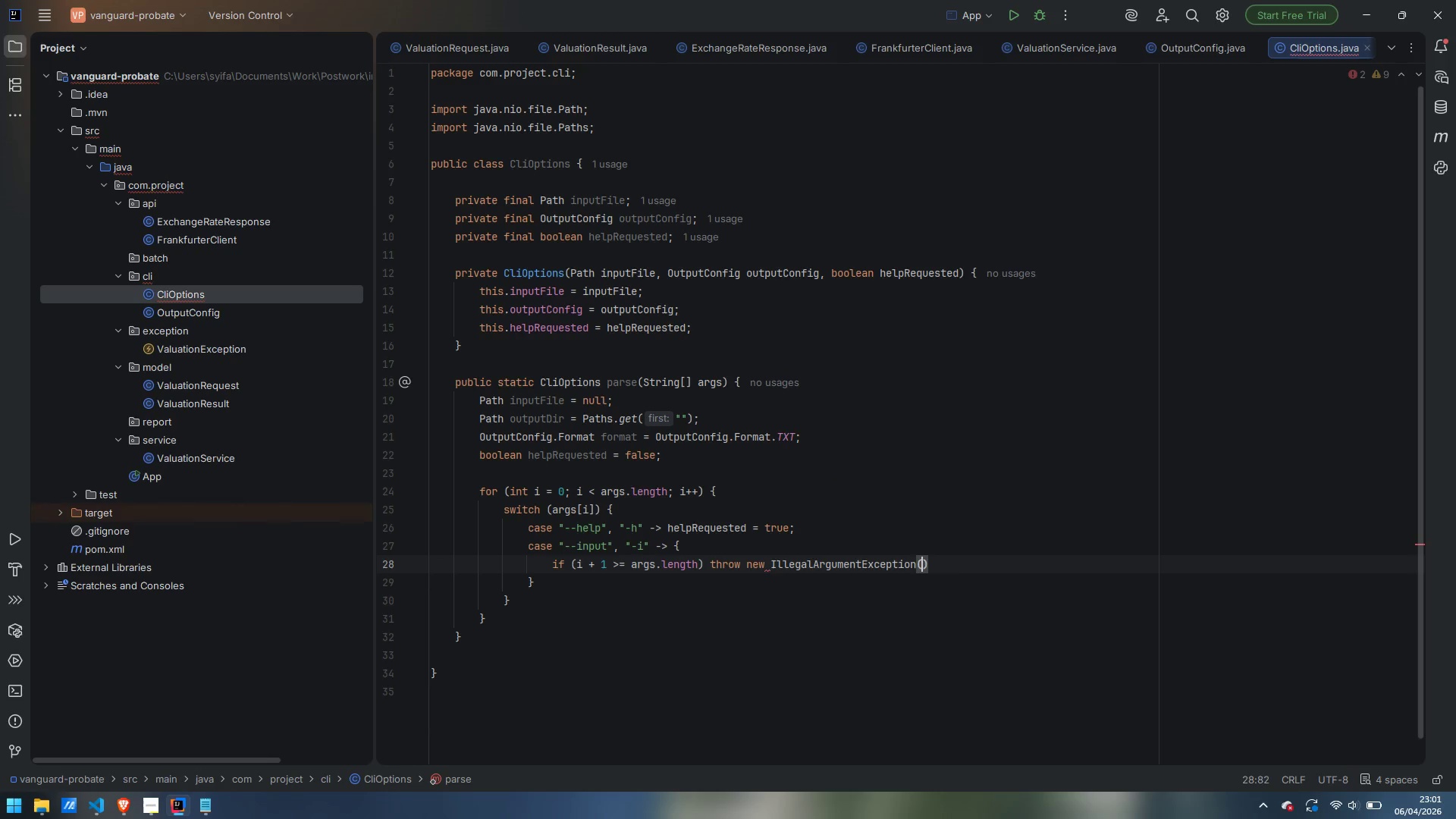 
 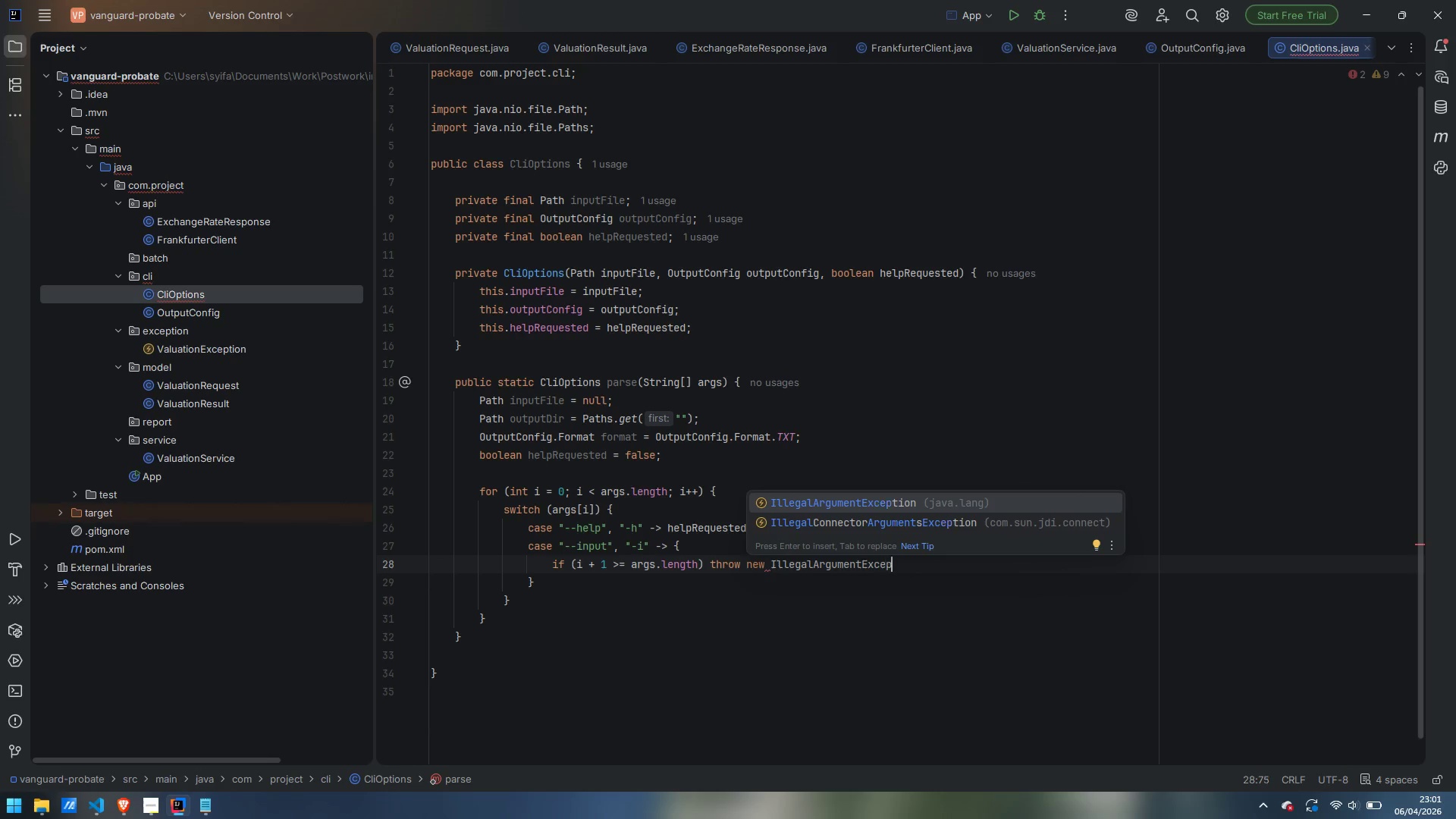 
key(Enter)
 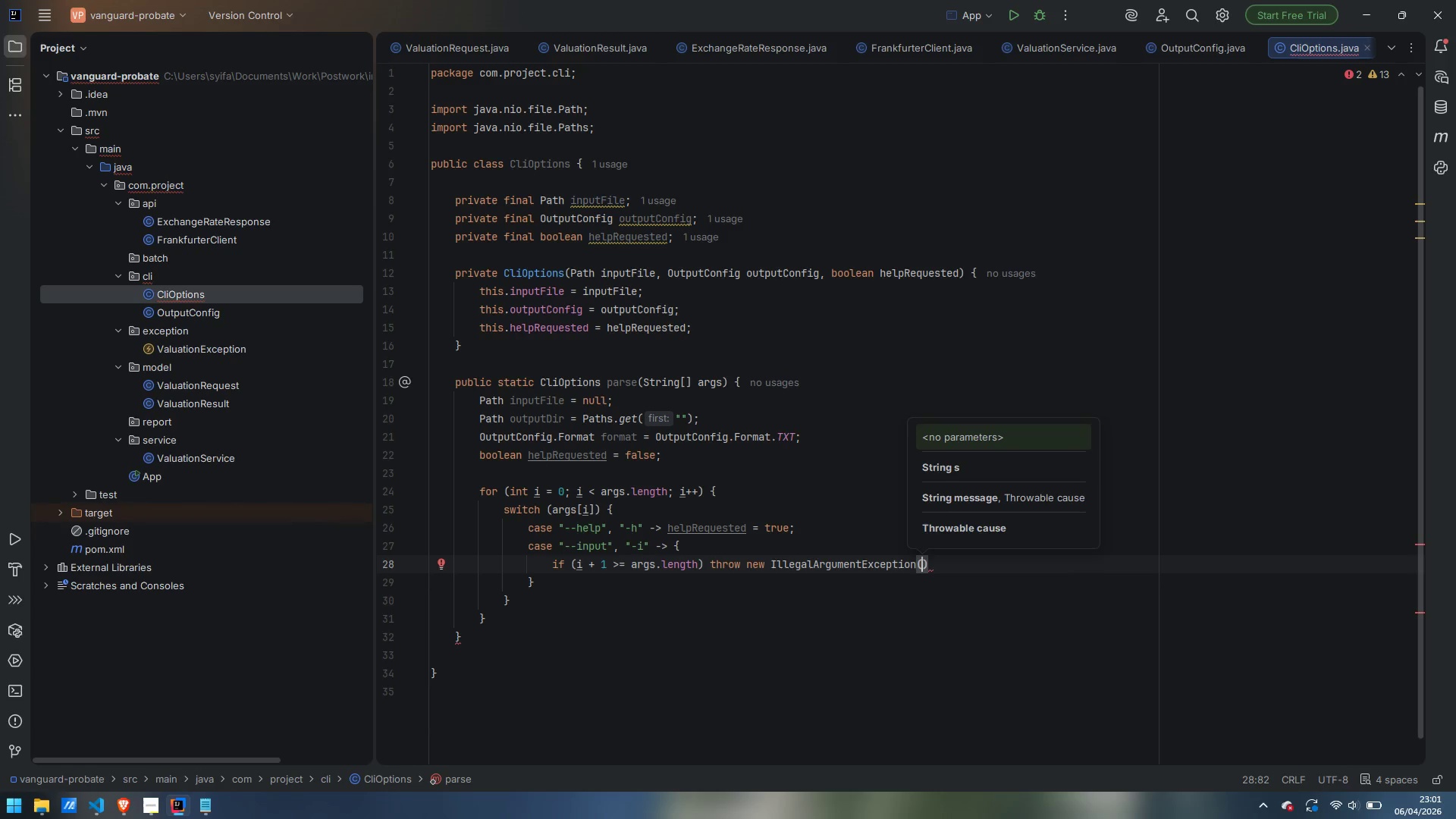 
type("--input requires a file path.)
 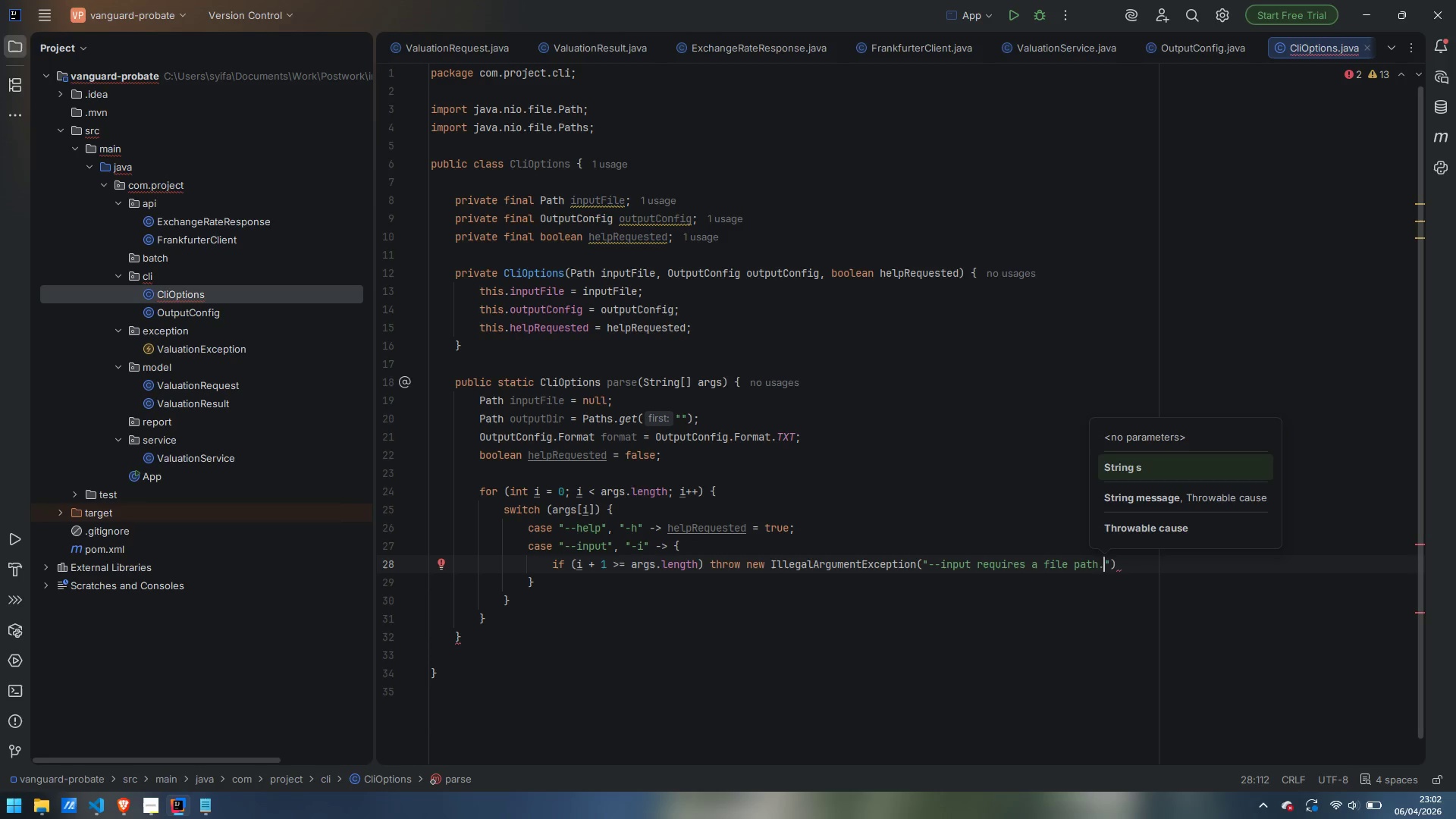 
key(ArrowRight)
 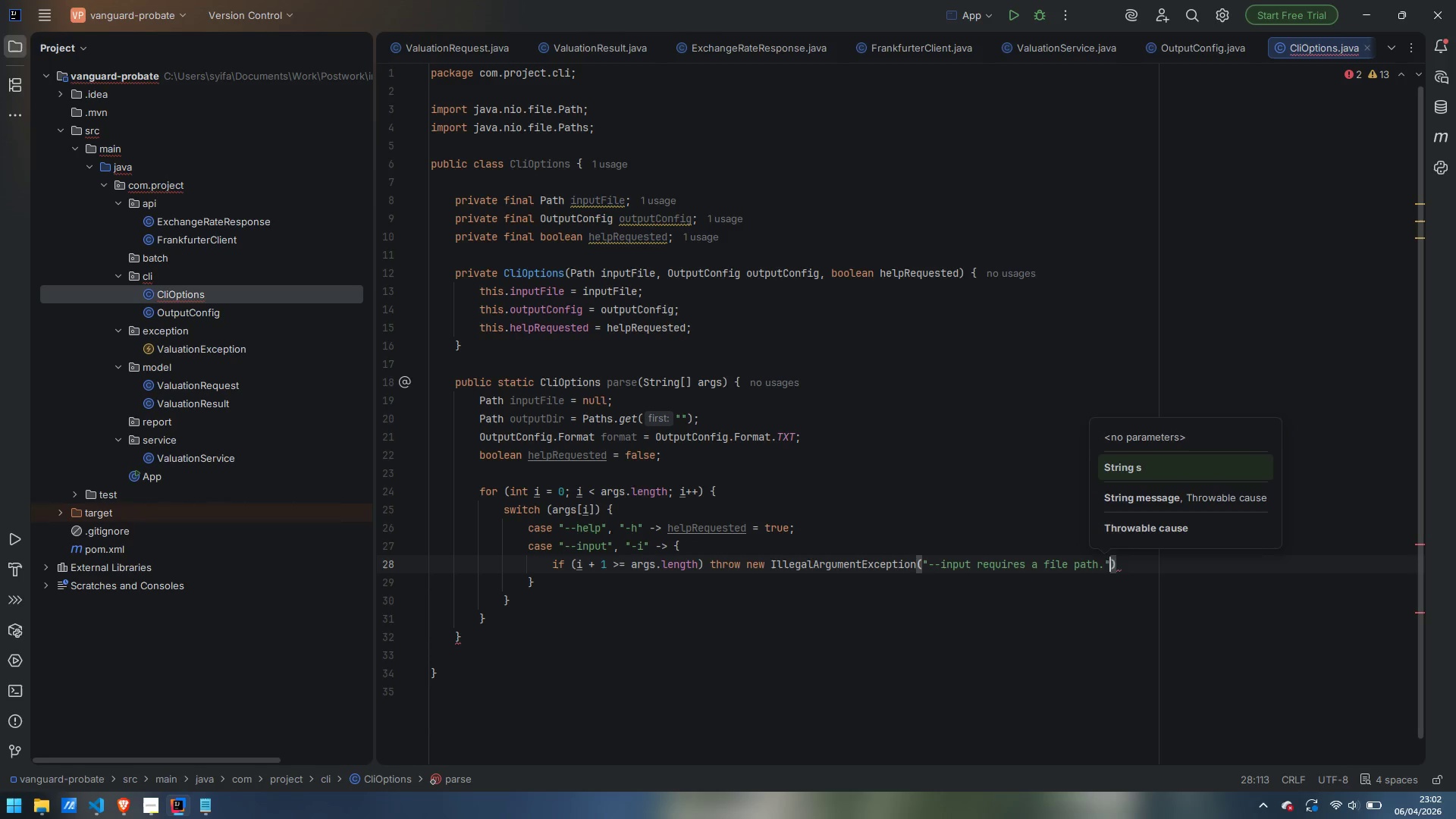 
key(ArrowRight)
 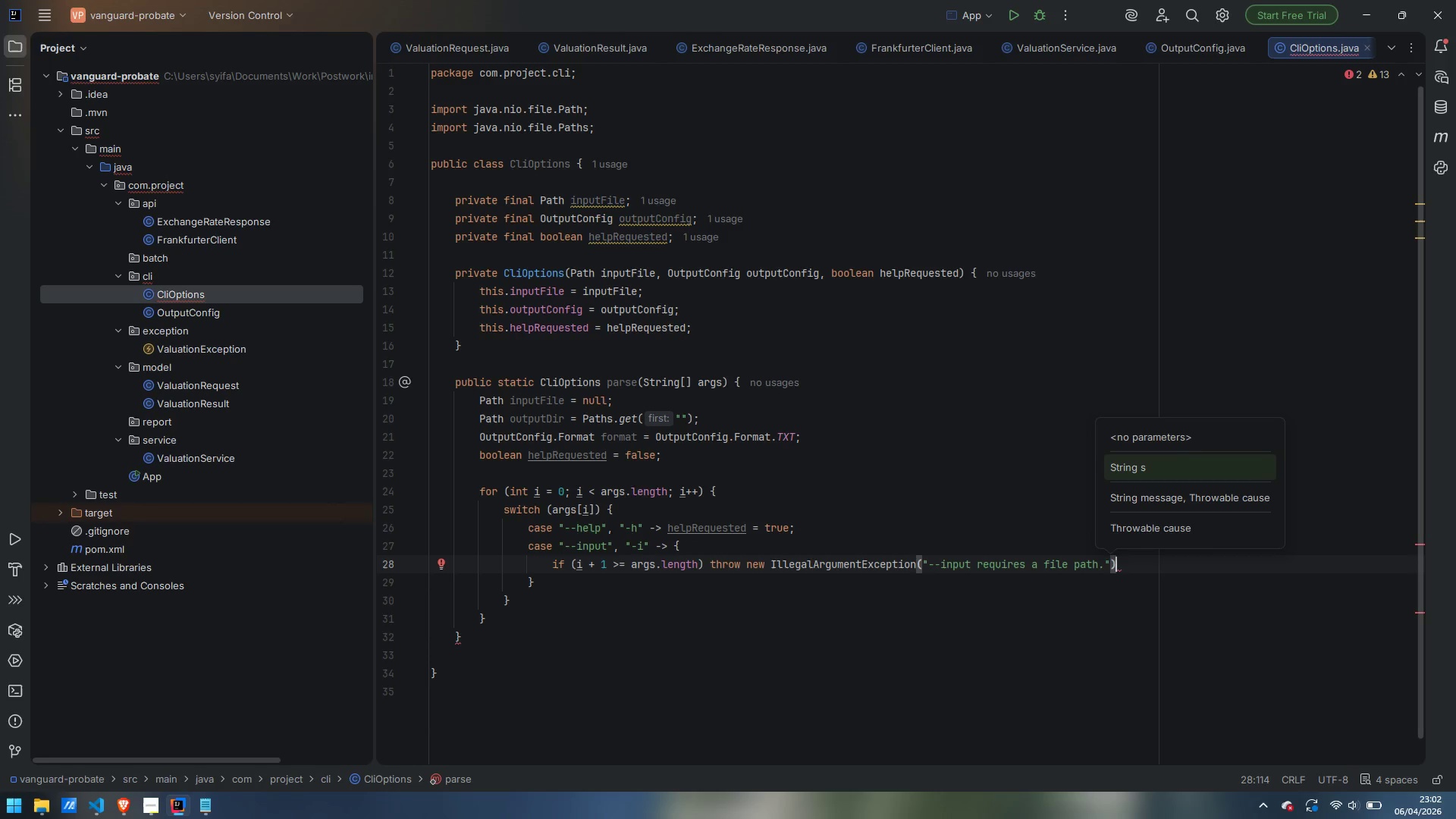 
key(Semicolon)
 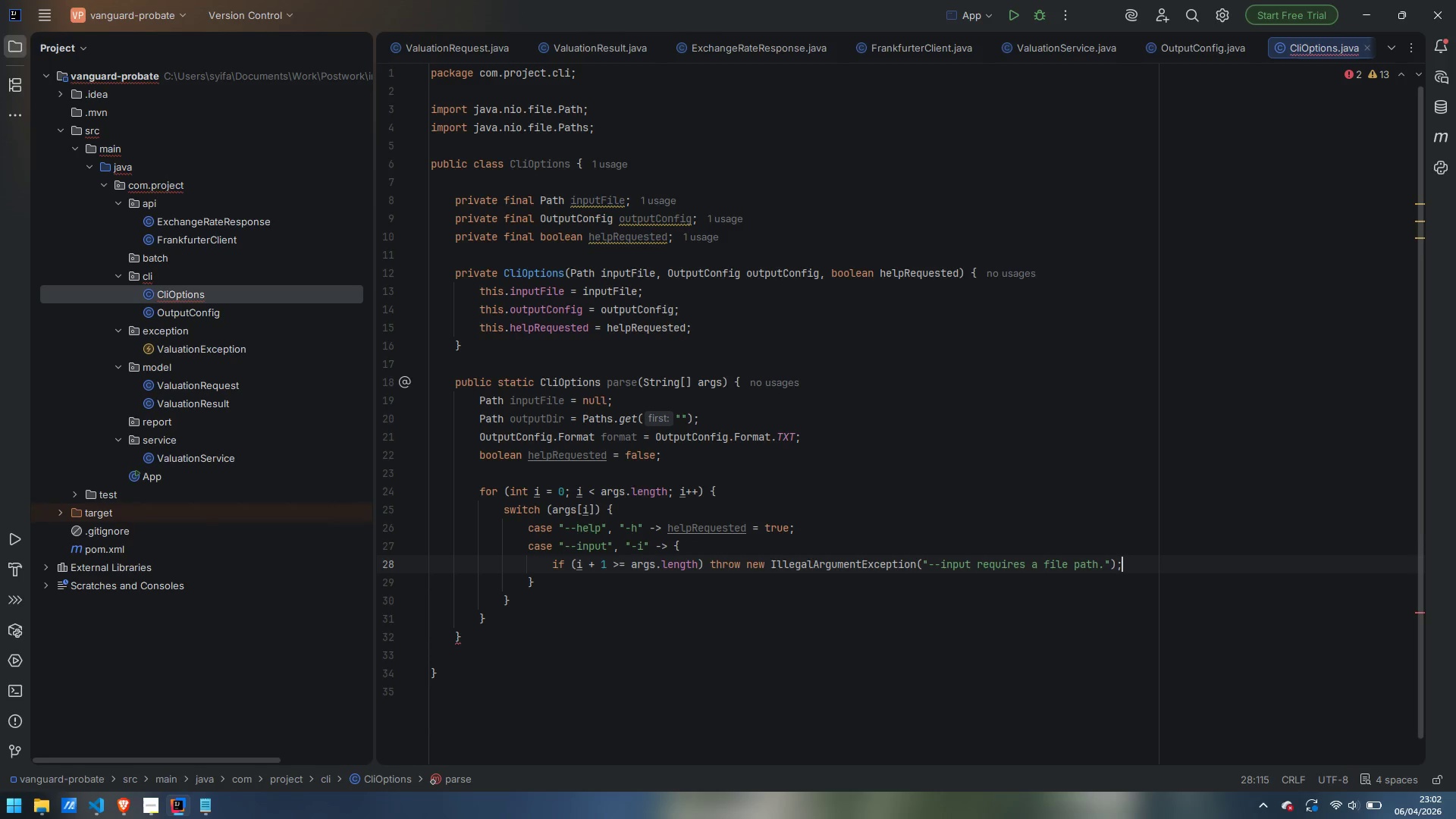 
key(Enter)
 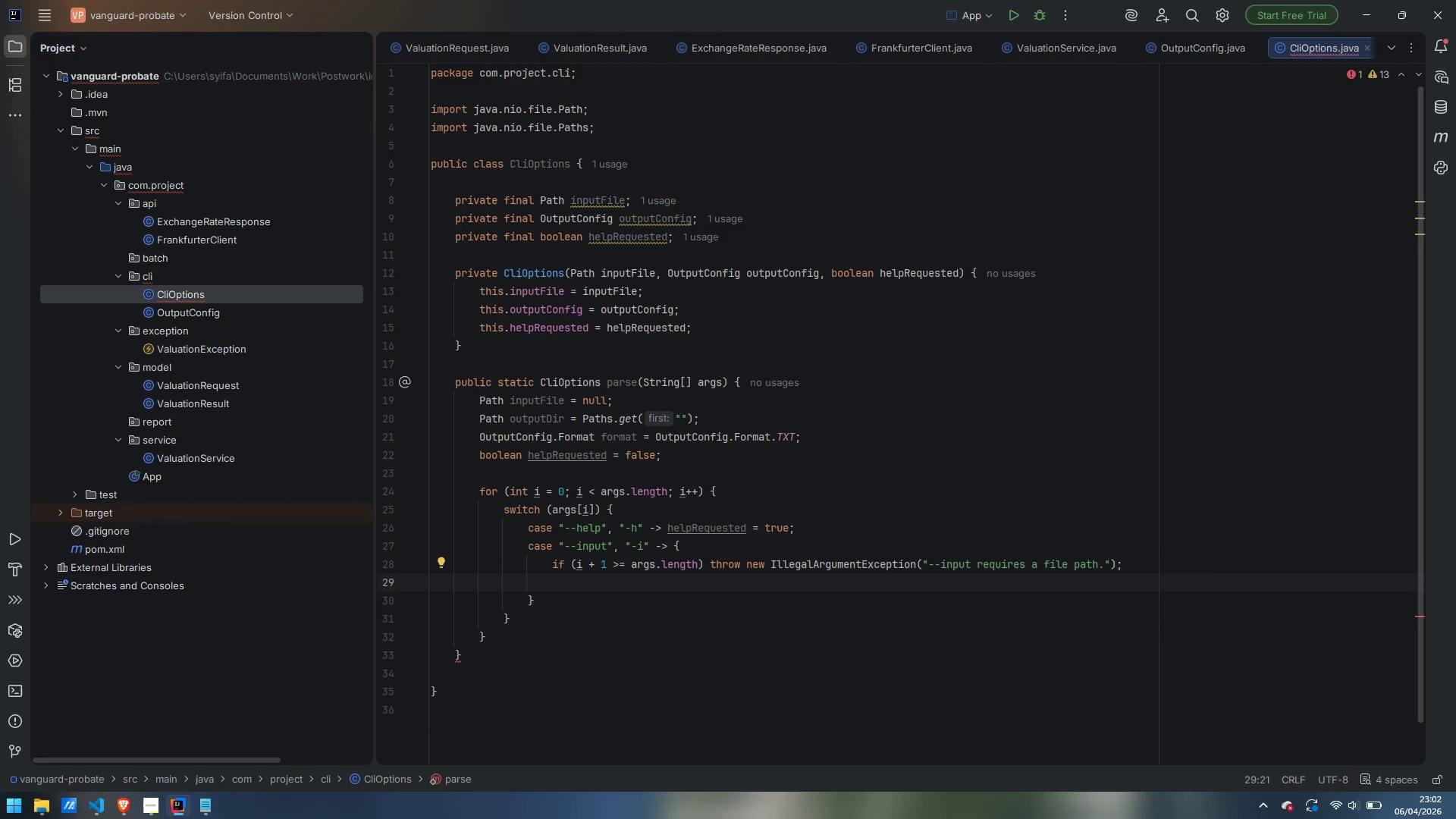 
type(input)
 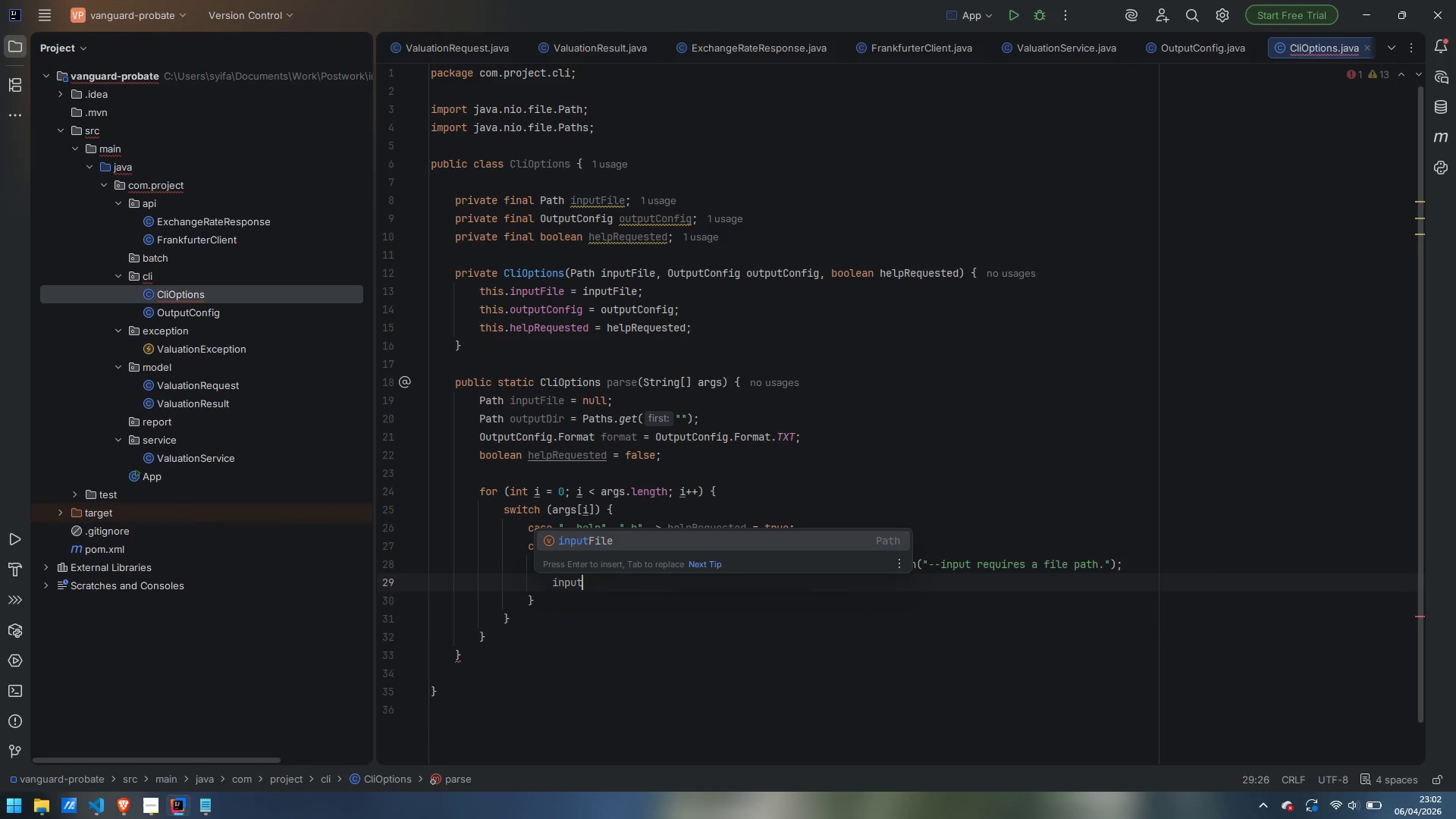 
key(Enter)
 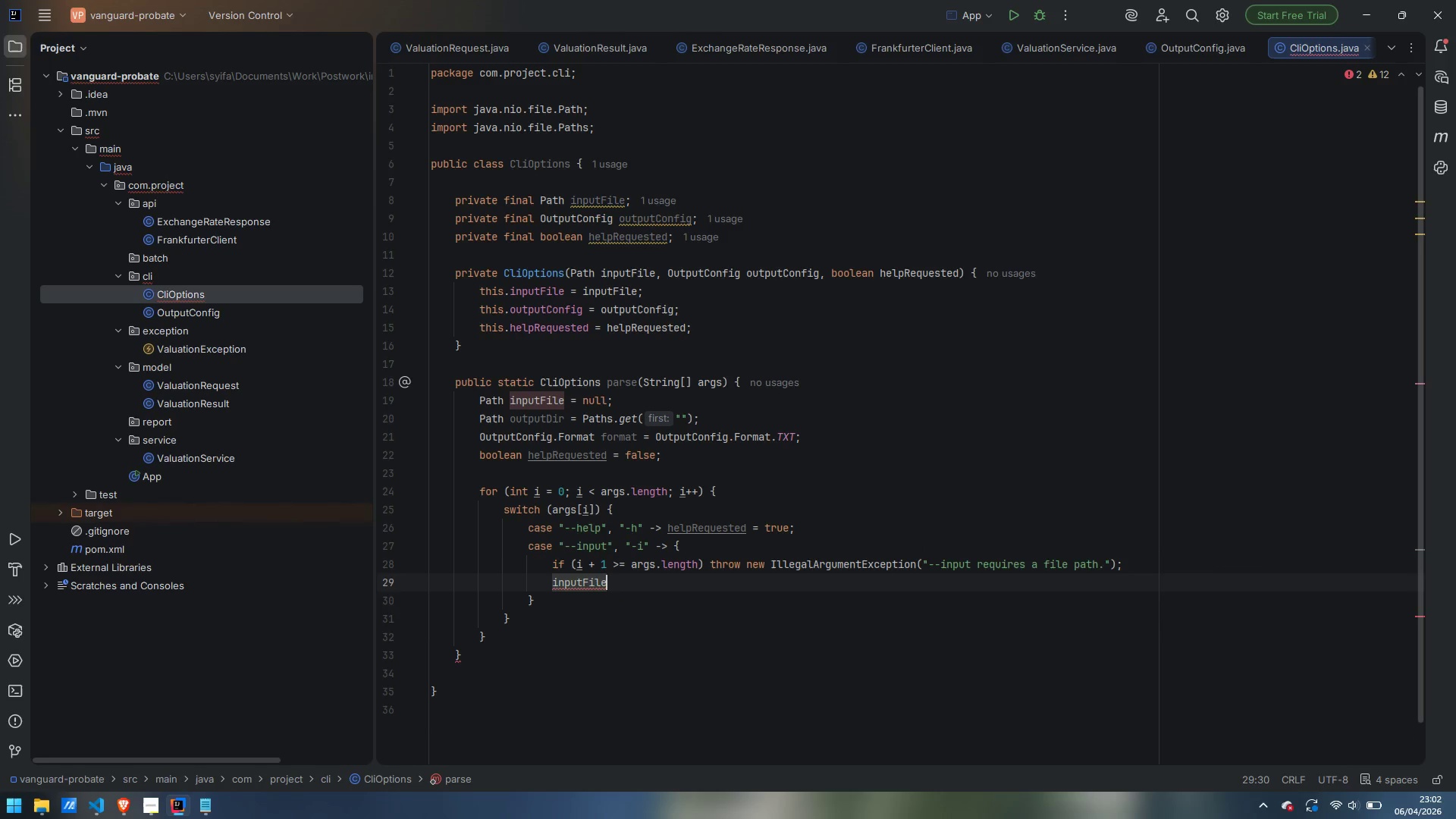 
key(Space)
 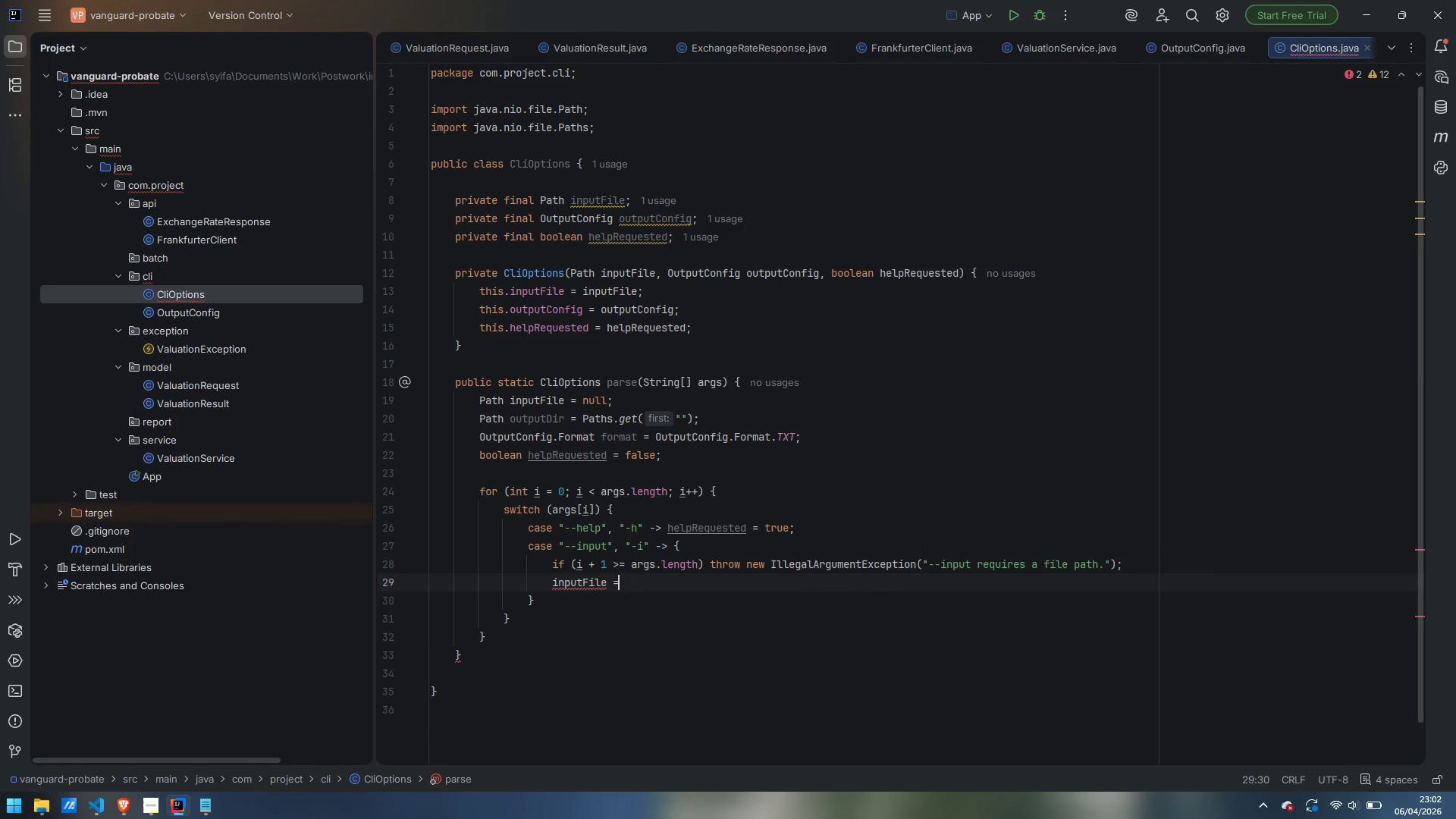 
key(Equal)
 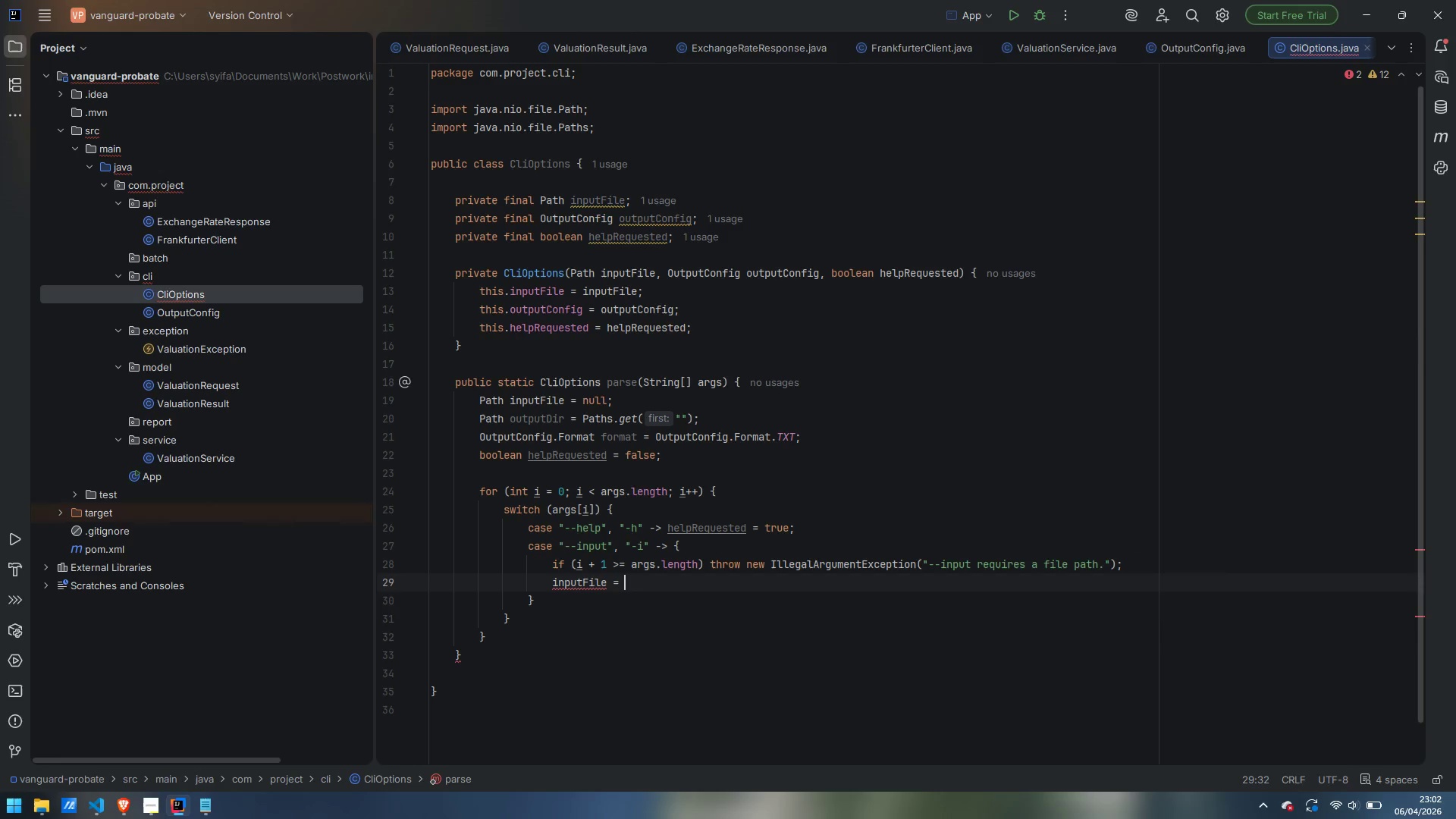 
key(Space)
 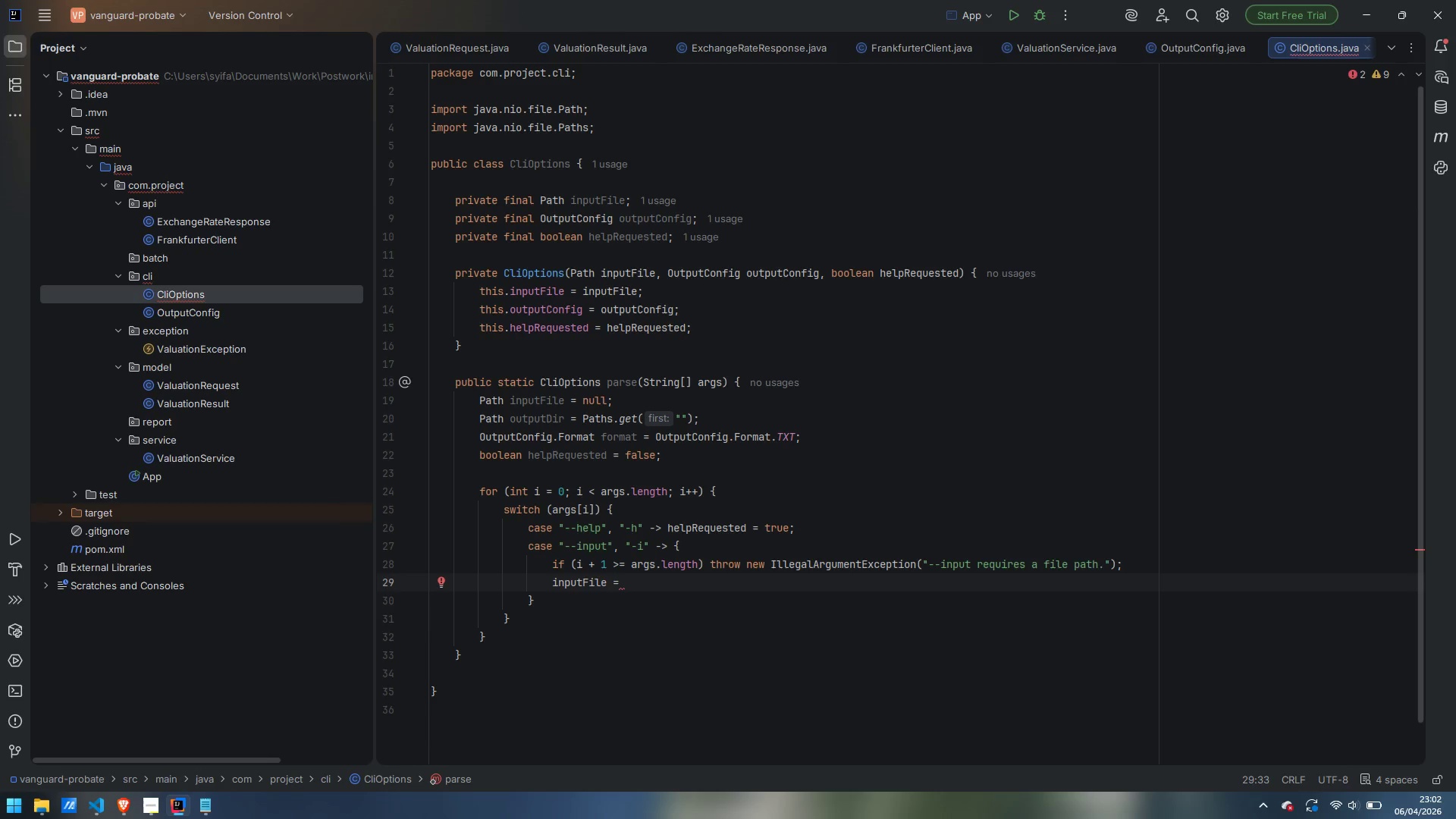 
type(Pathds)
key(Backspace)
key(Backspace)
type(s.get)
 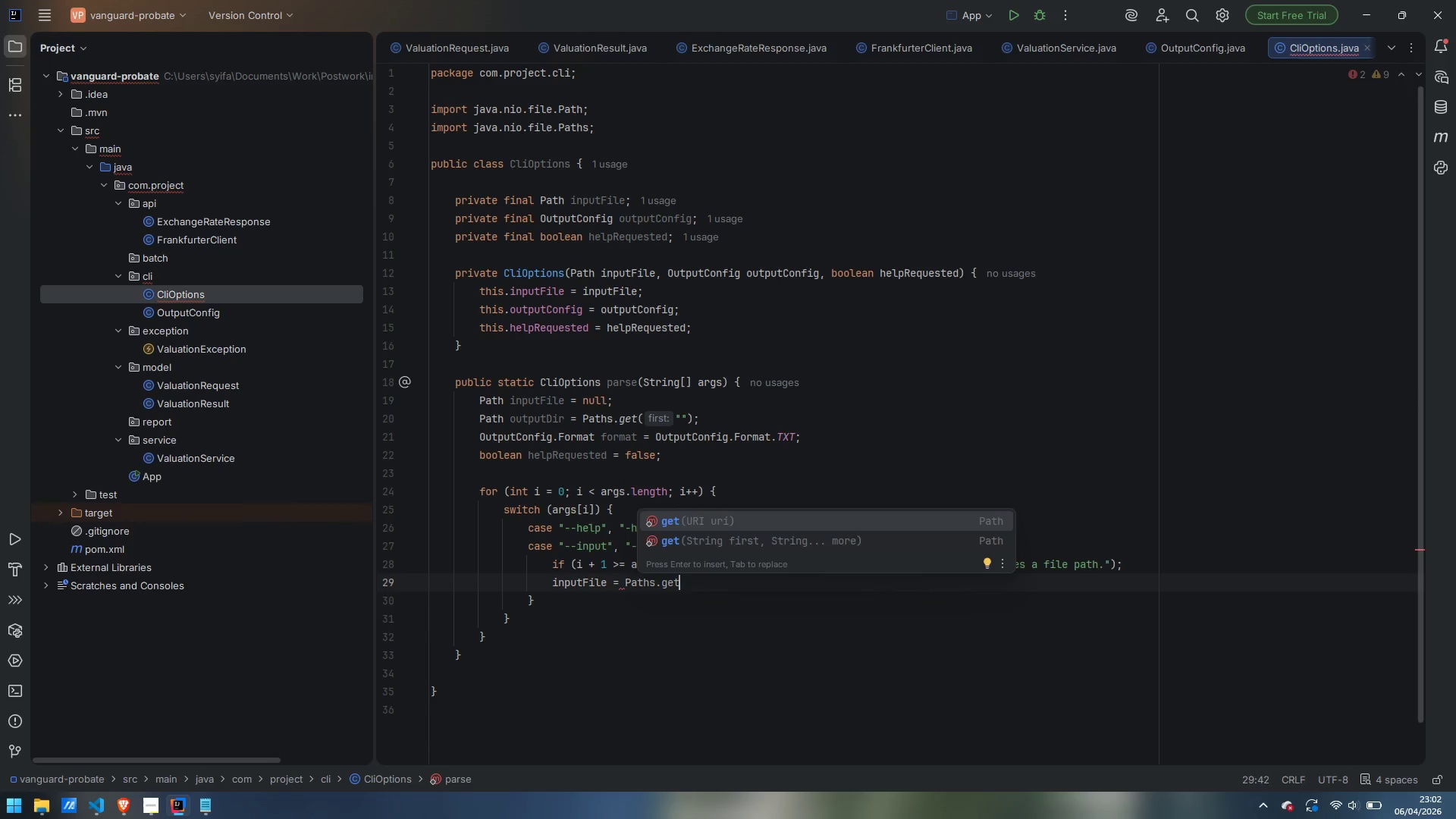 
key(Enter)
 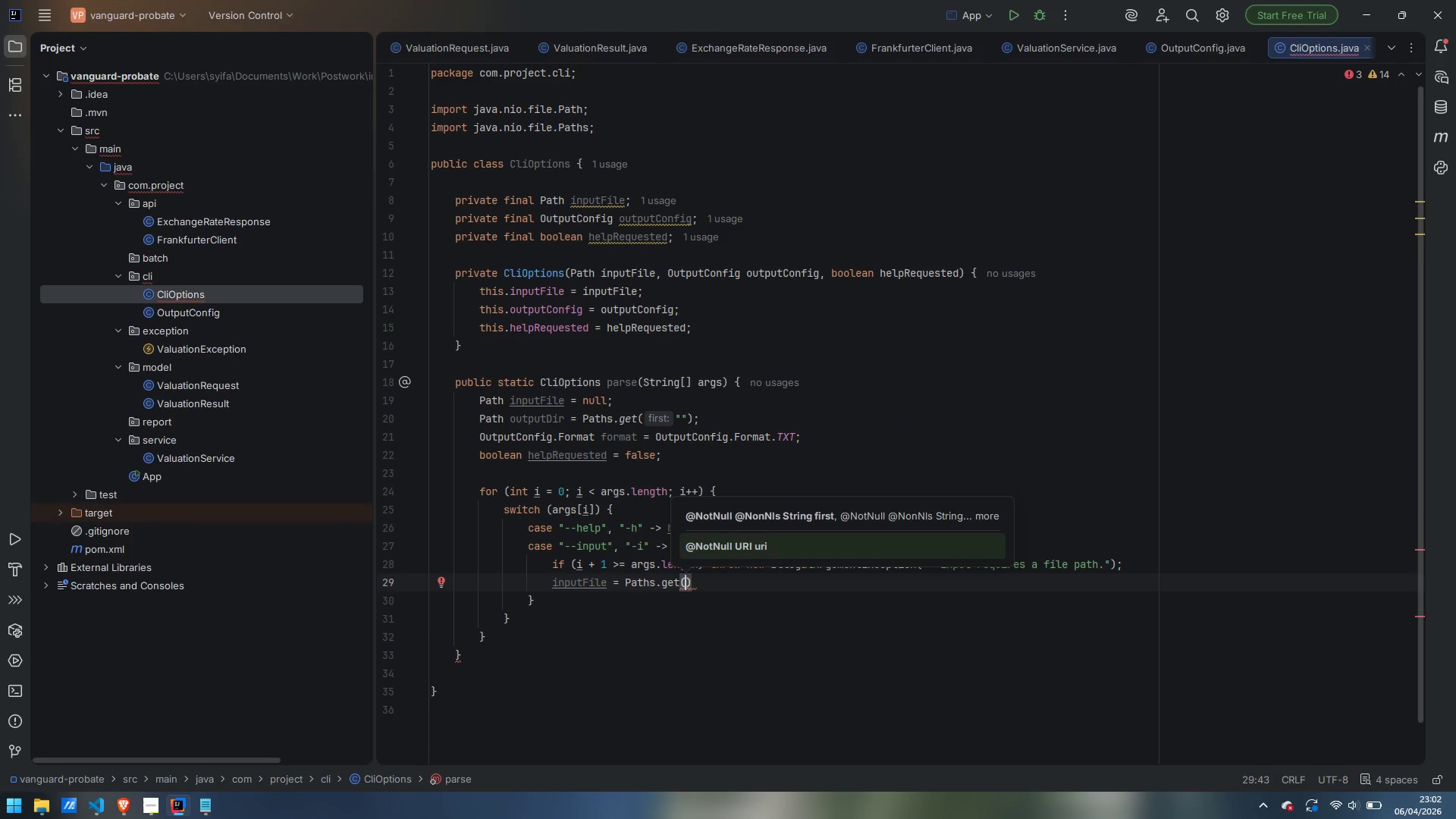 
type(args)
 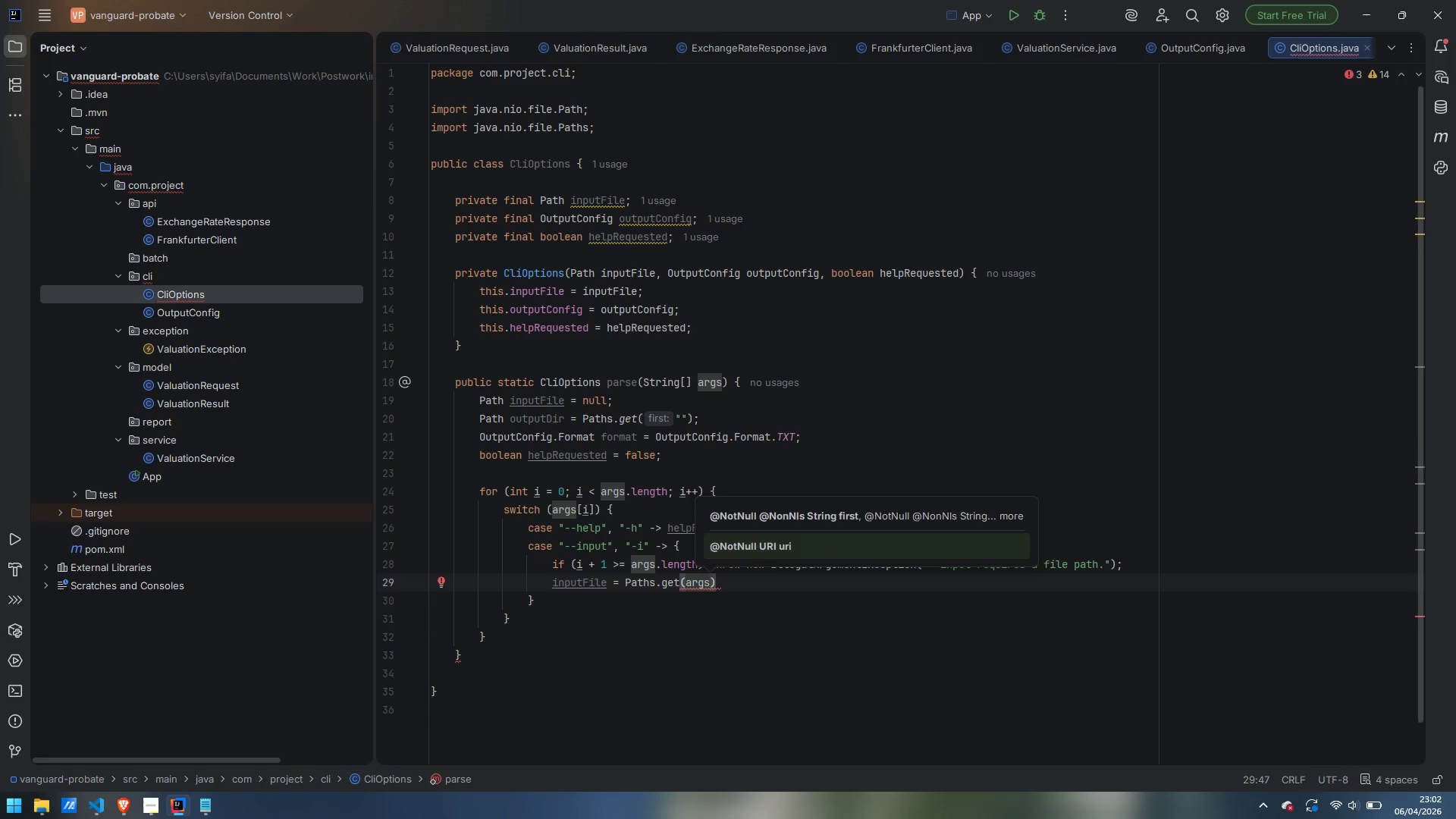 
key(BracketLeft)
 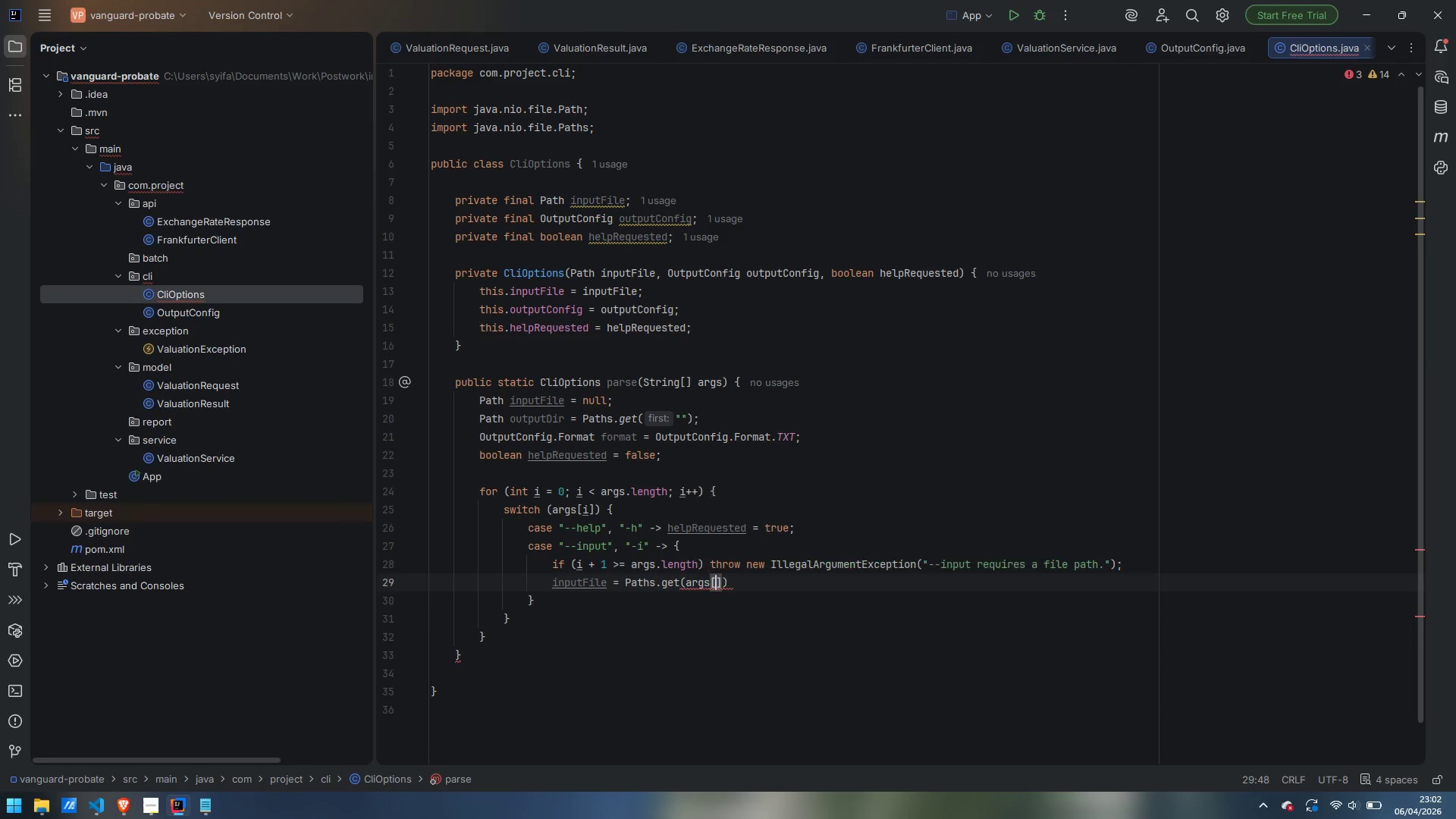 
key(Shift+Equal)
 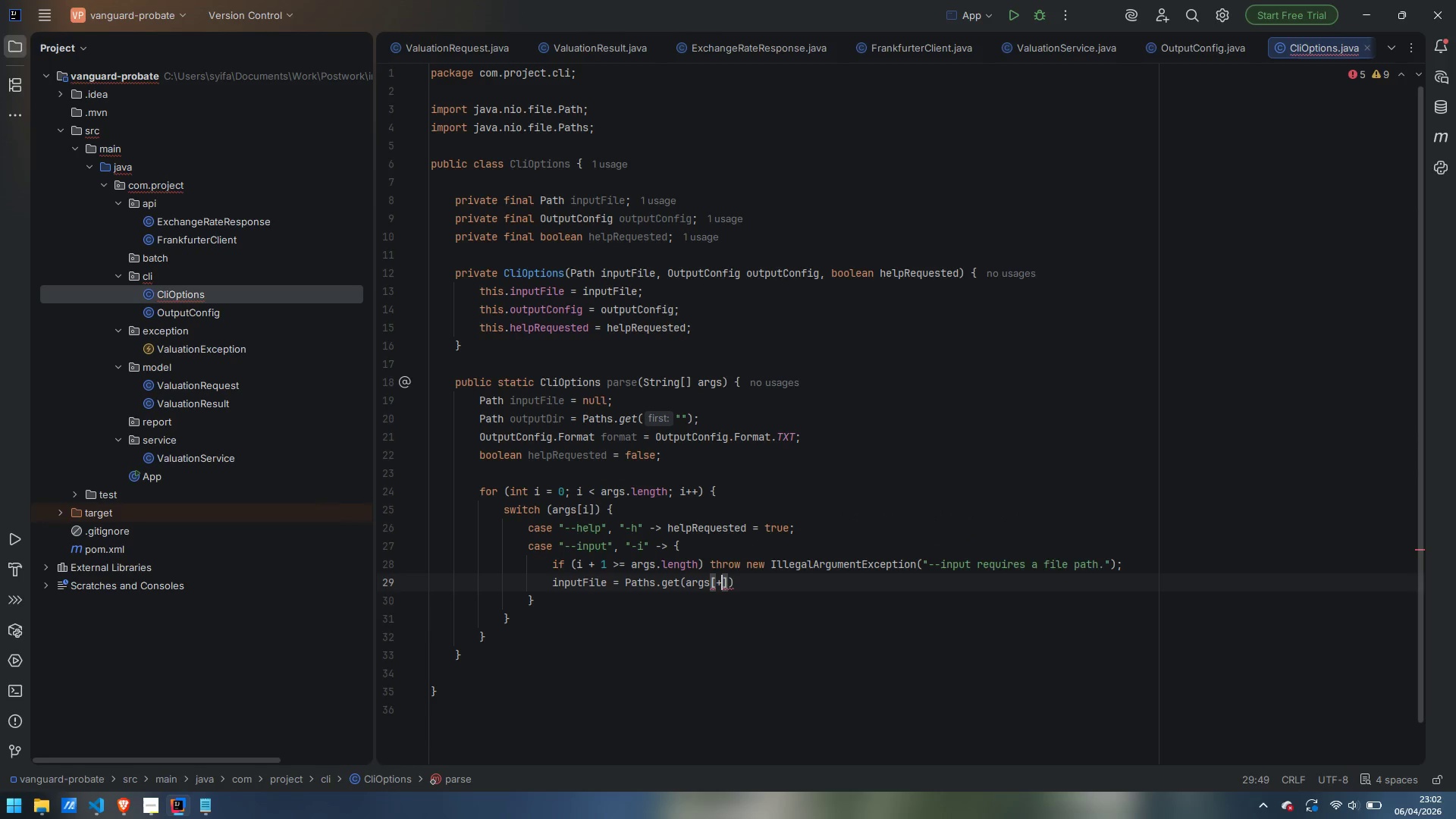 
key(Shift+Equal)
 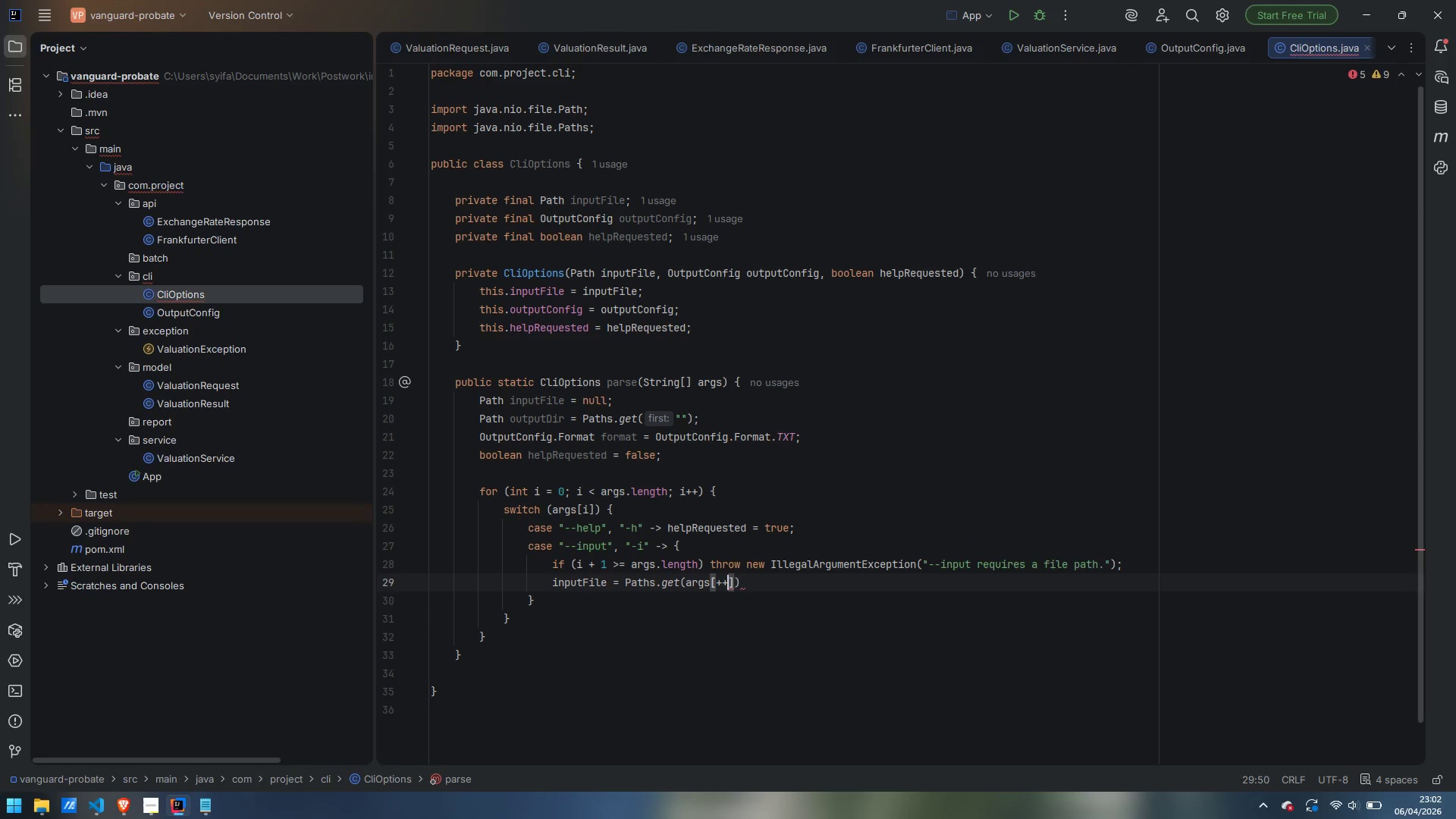 
key(1)
 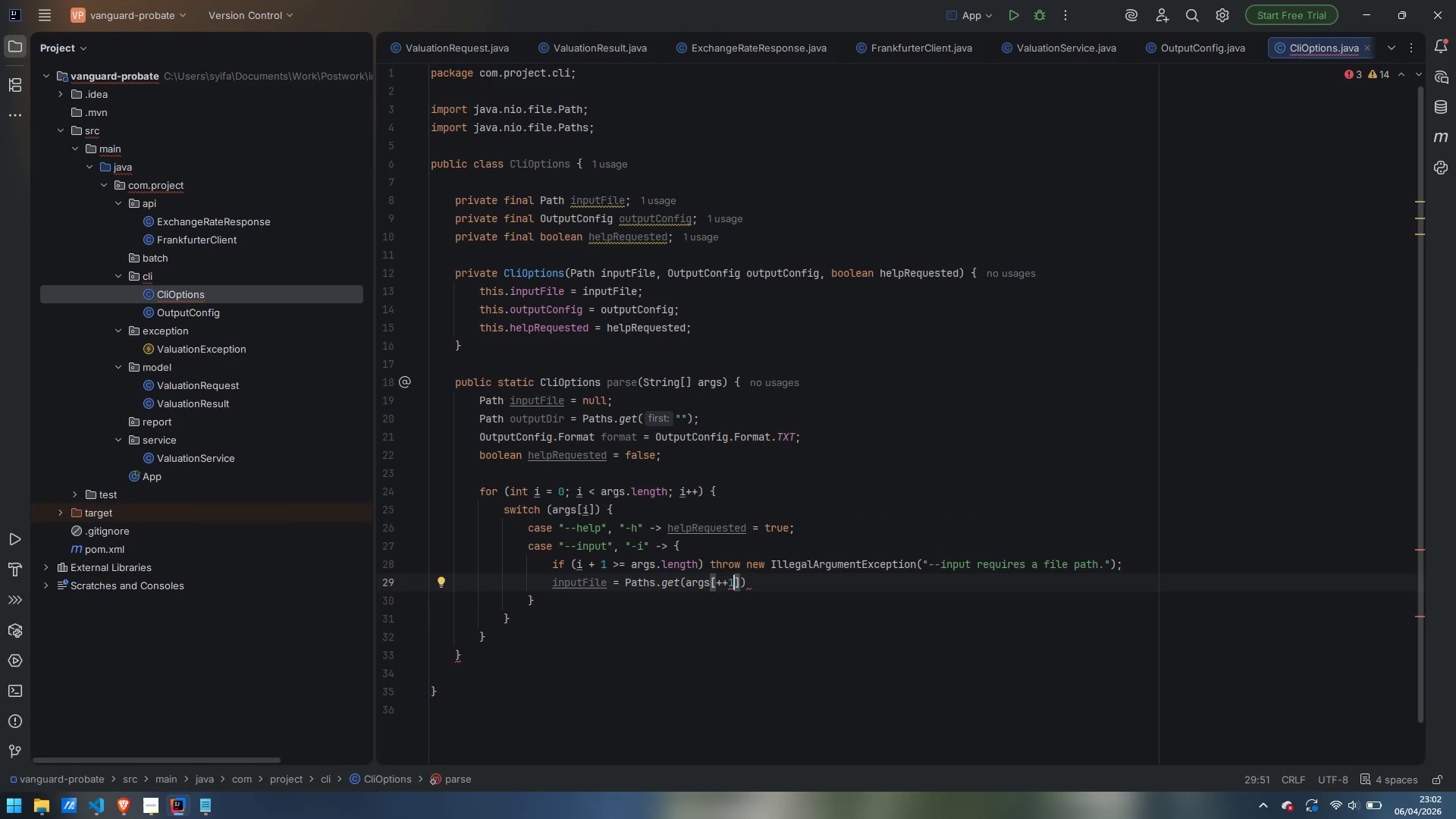 
key(Backspace)
 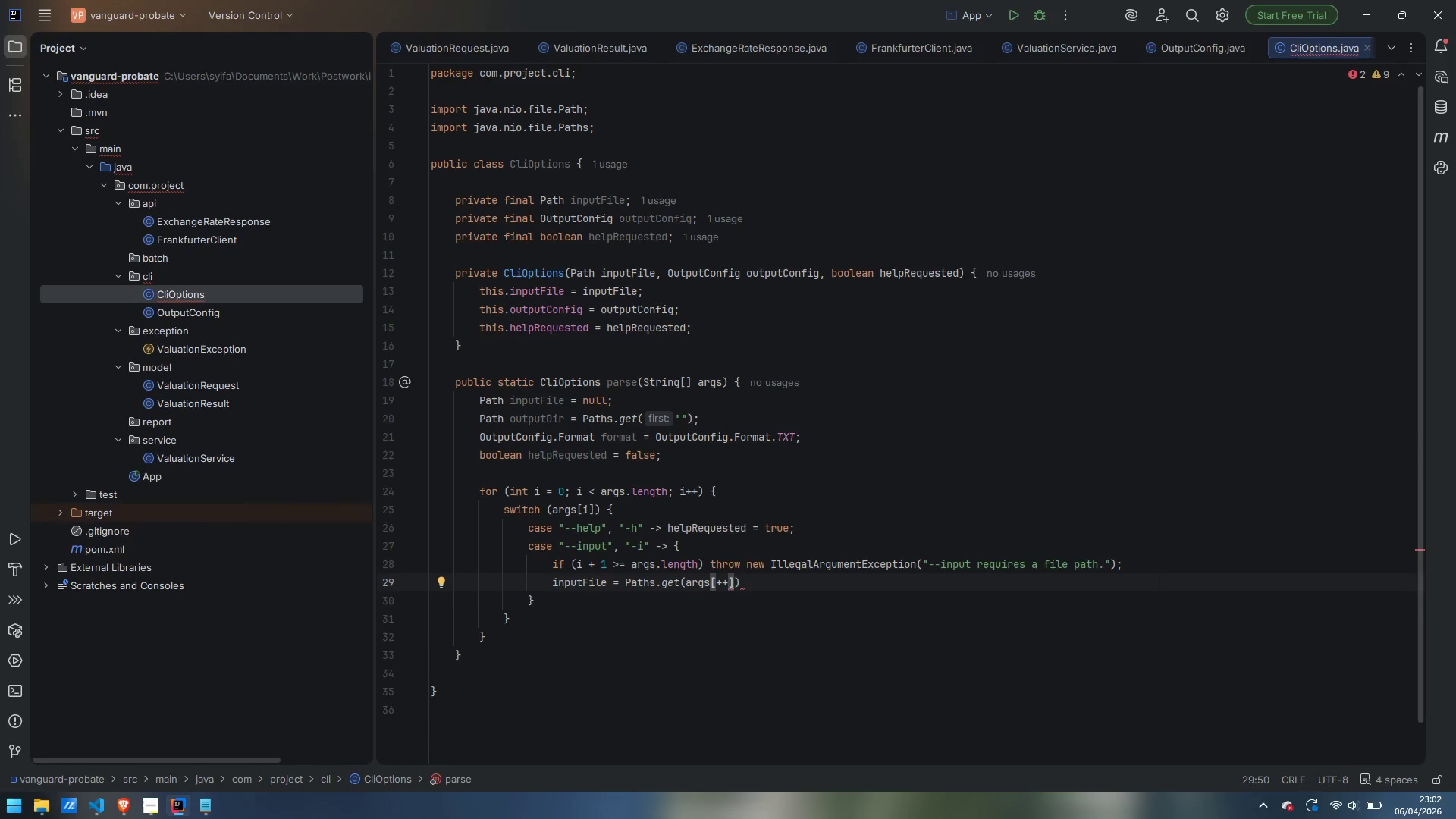 
key(I)
 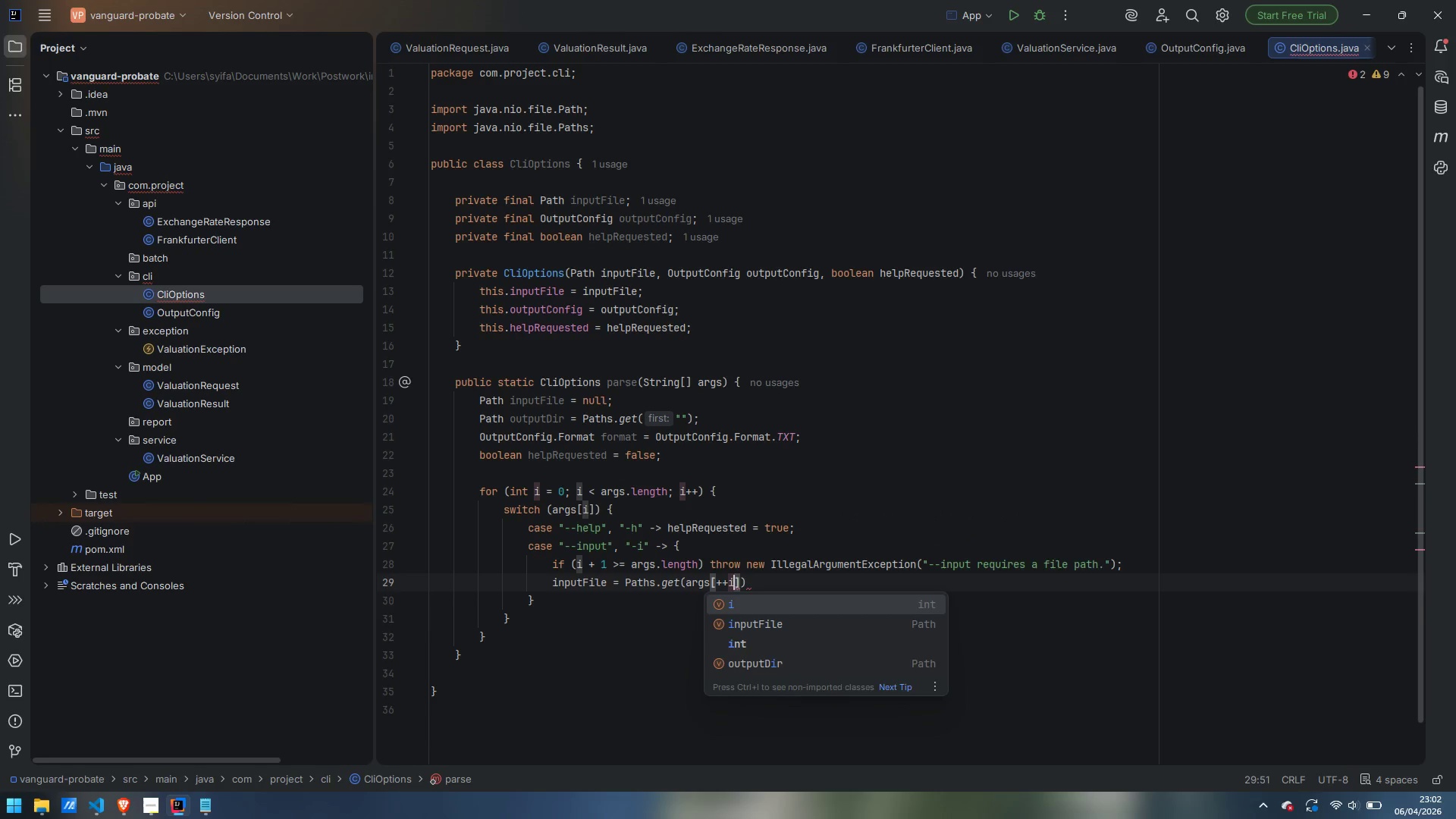 
key(ArrowRight)
 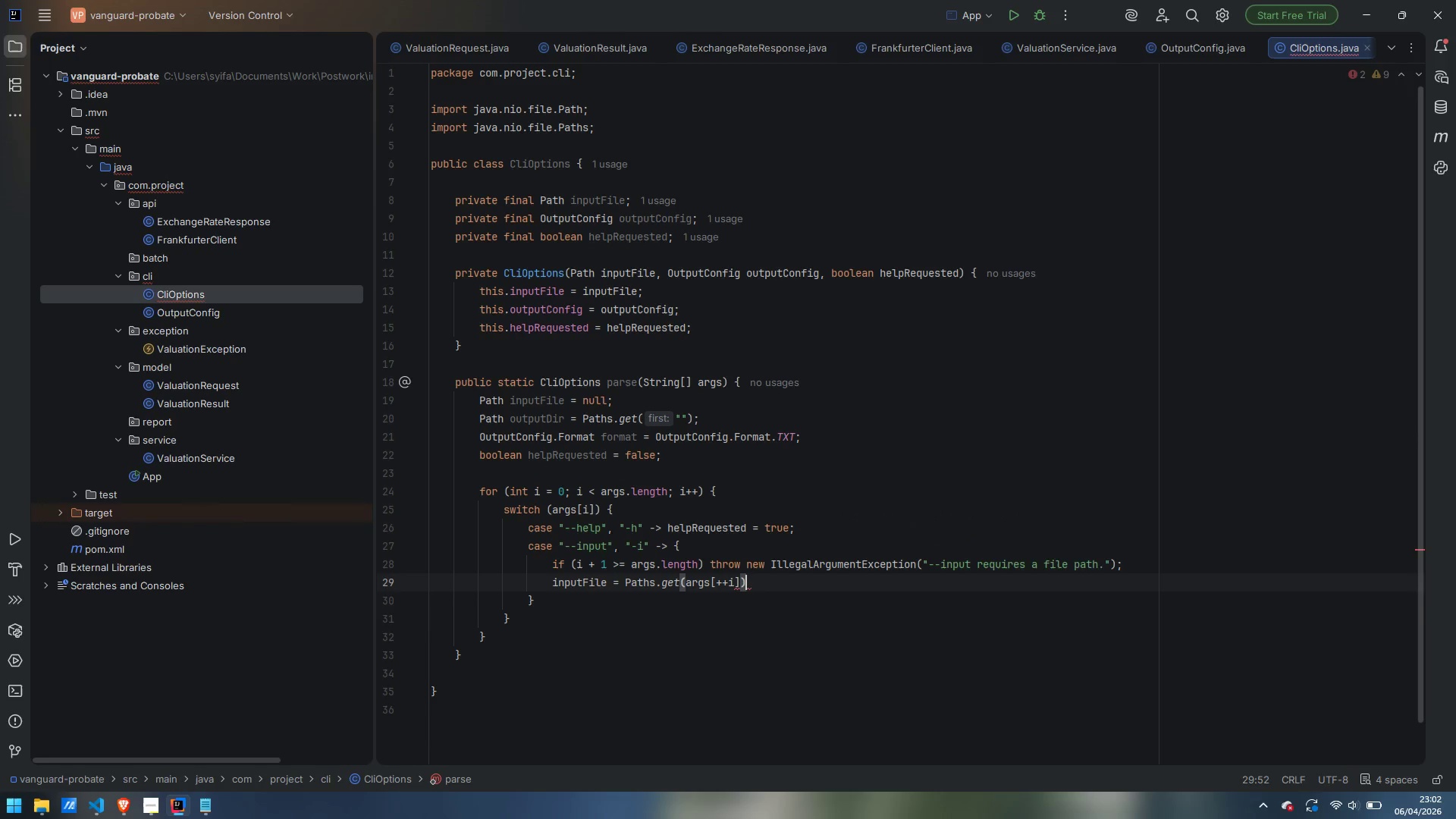 
key(ArrowRight)
 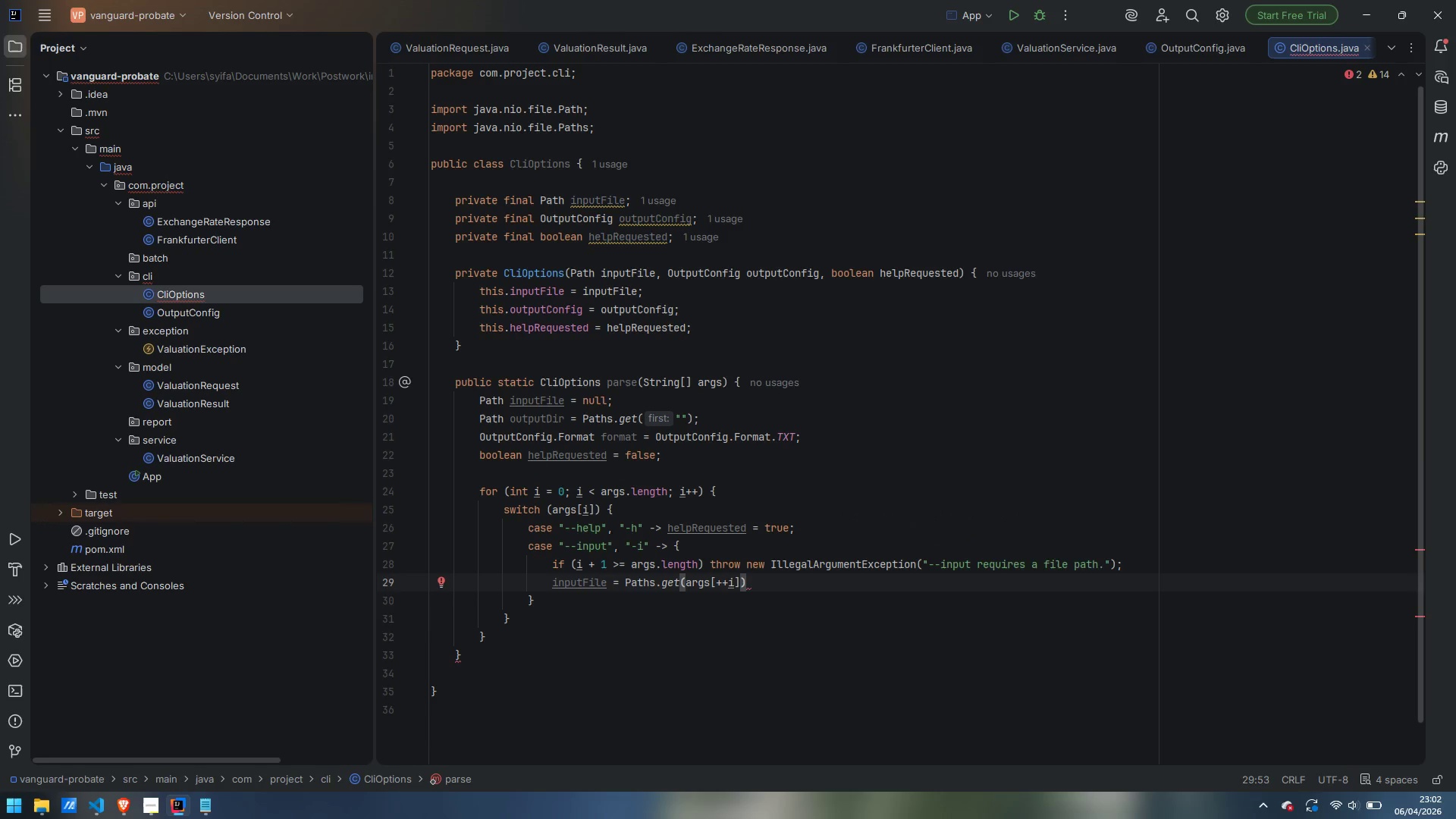 
key(Semicolon)
 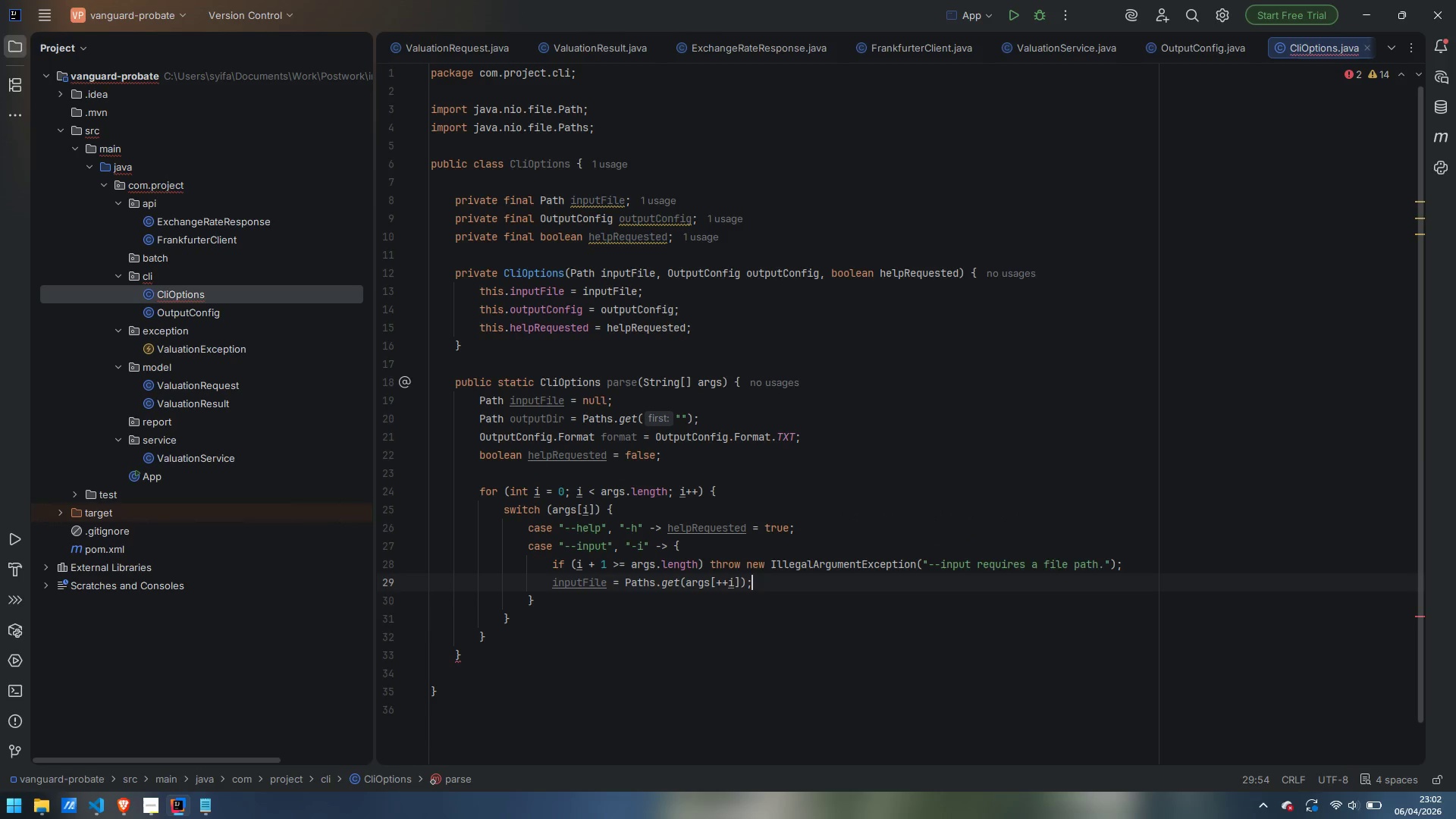 
key(ArrowDown)
 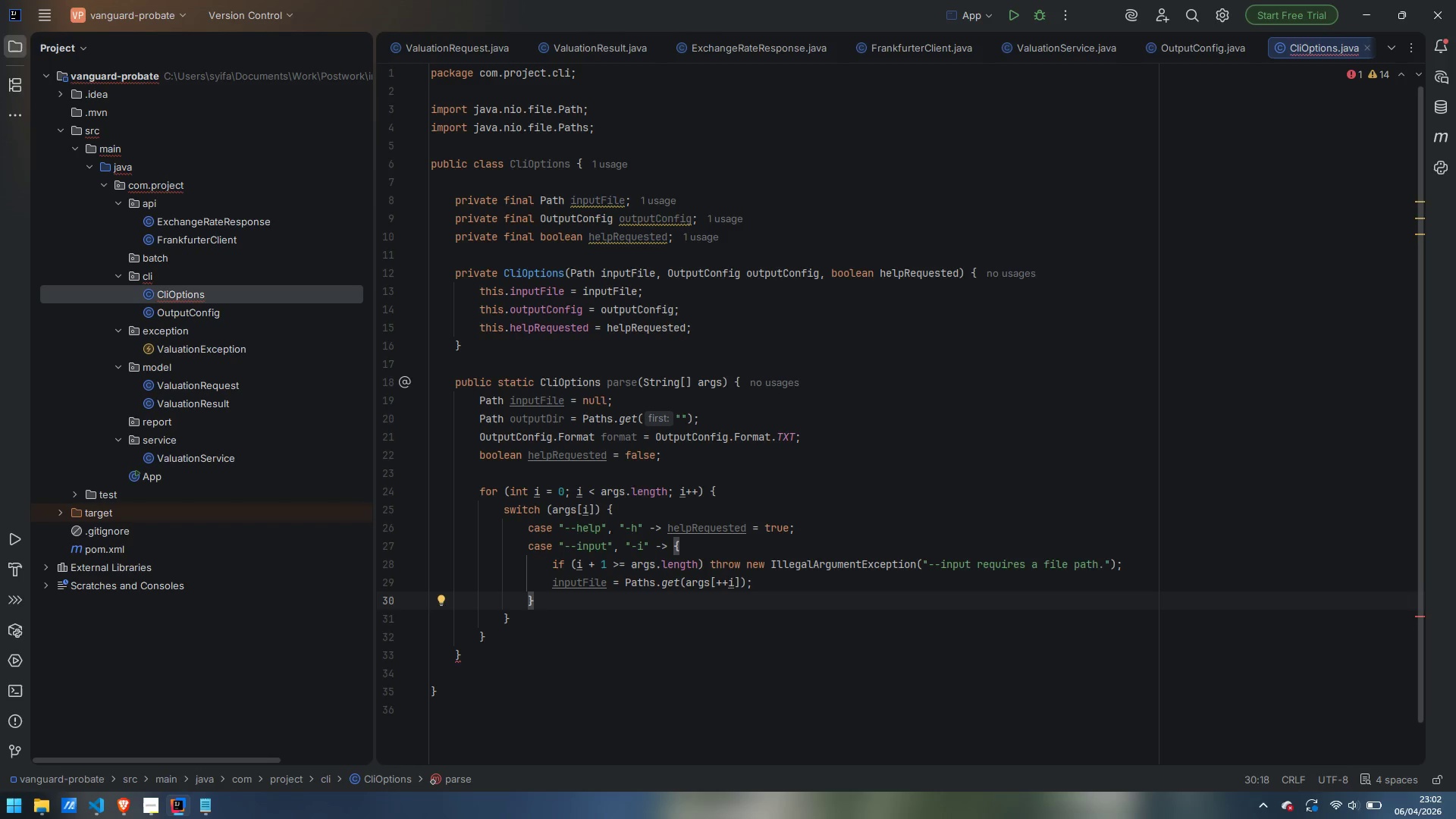 
key(Enter)
 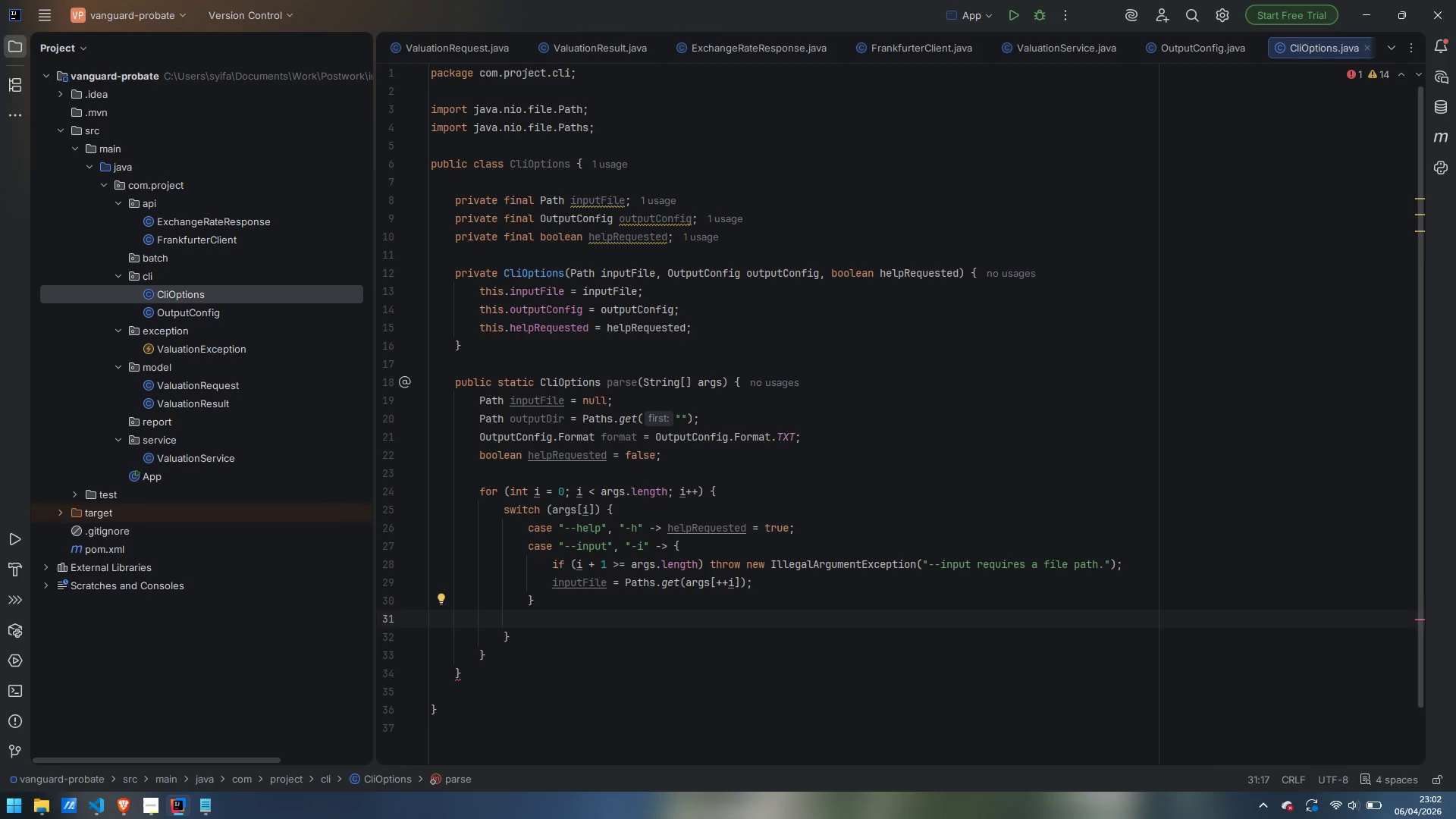 
type(case "--out)
 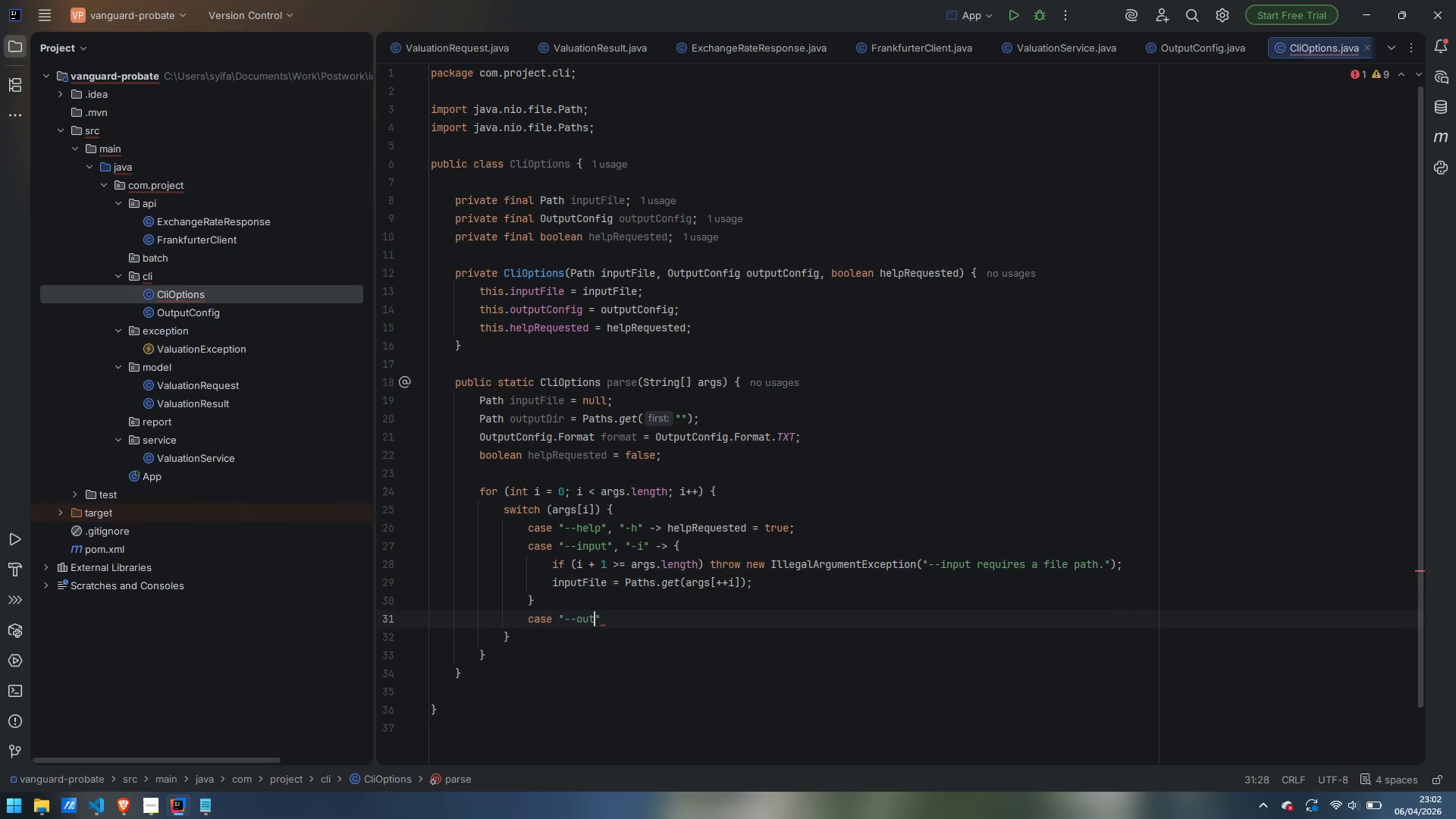 
type(put-dir)
 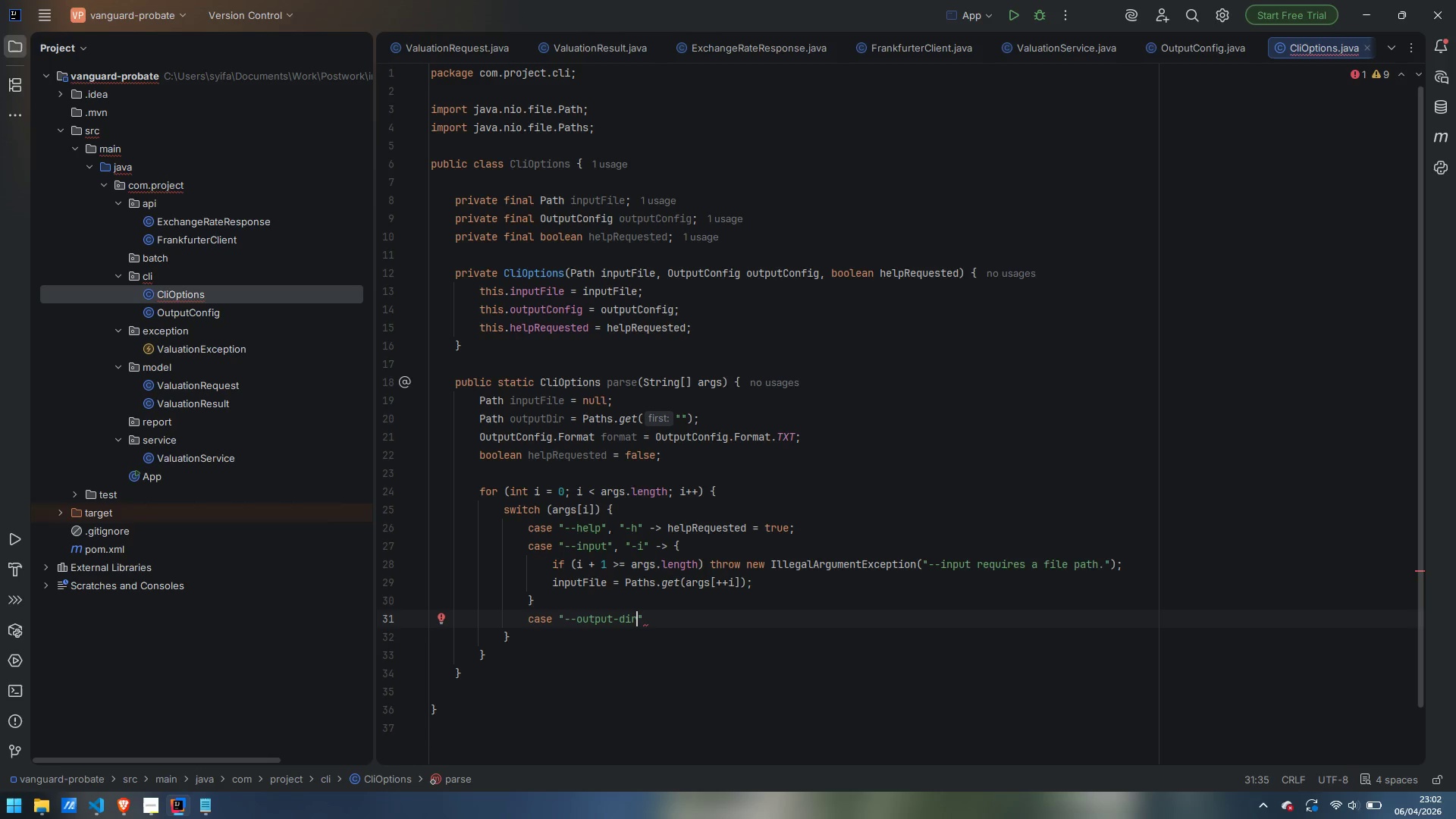 
key(ArrowRight)
 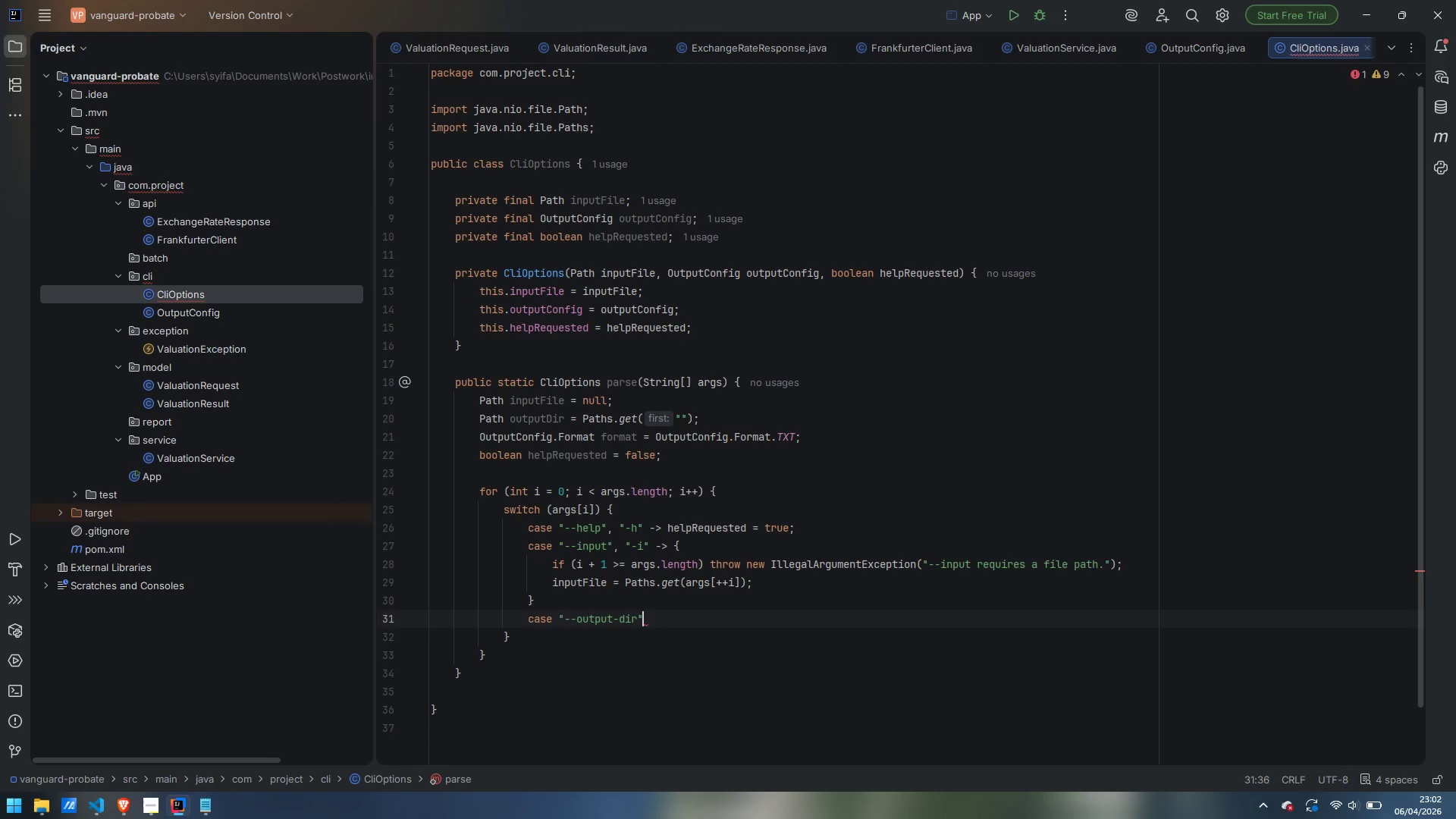 
key(Comma)
 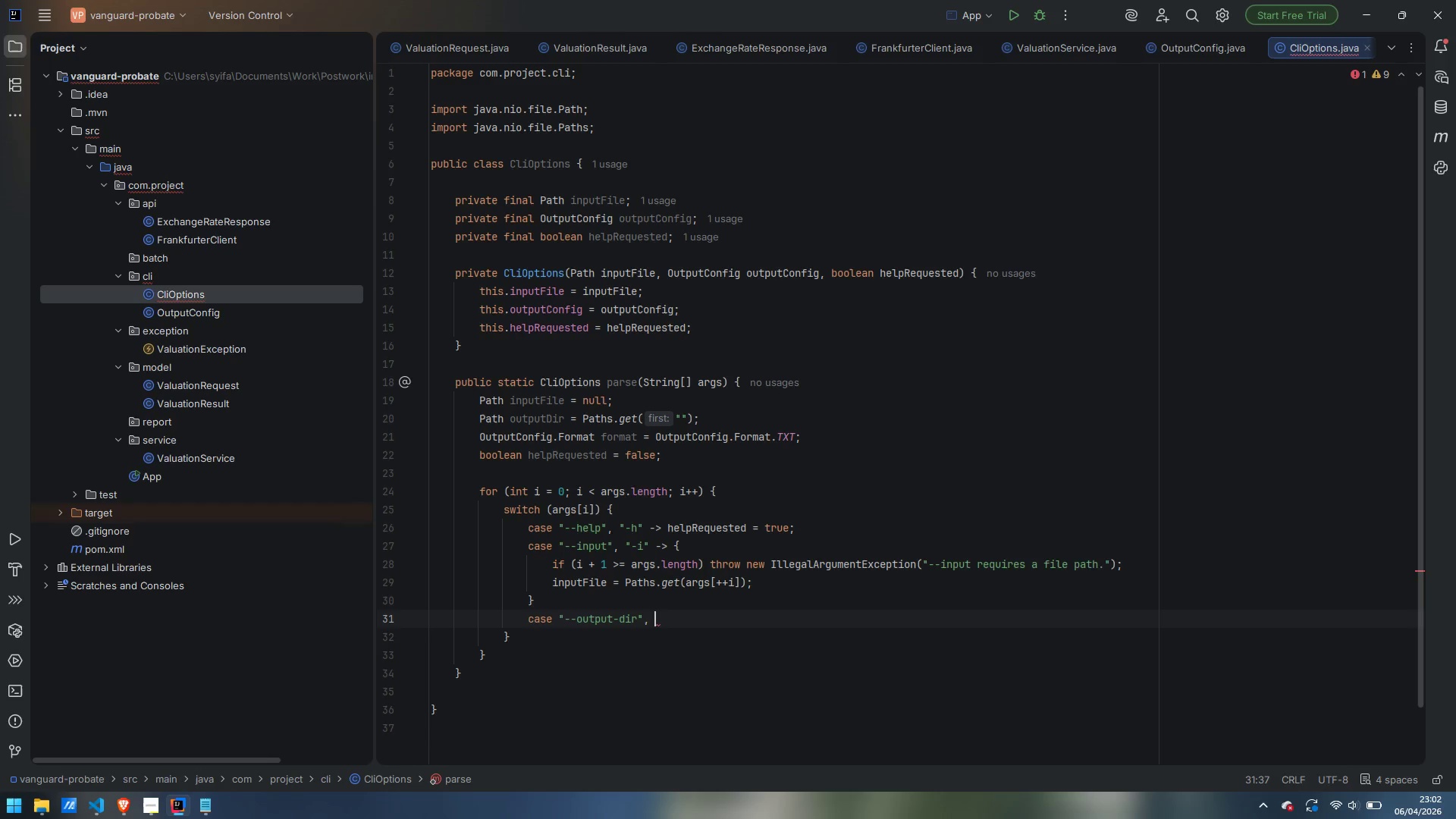 
key(Space)
 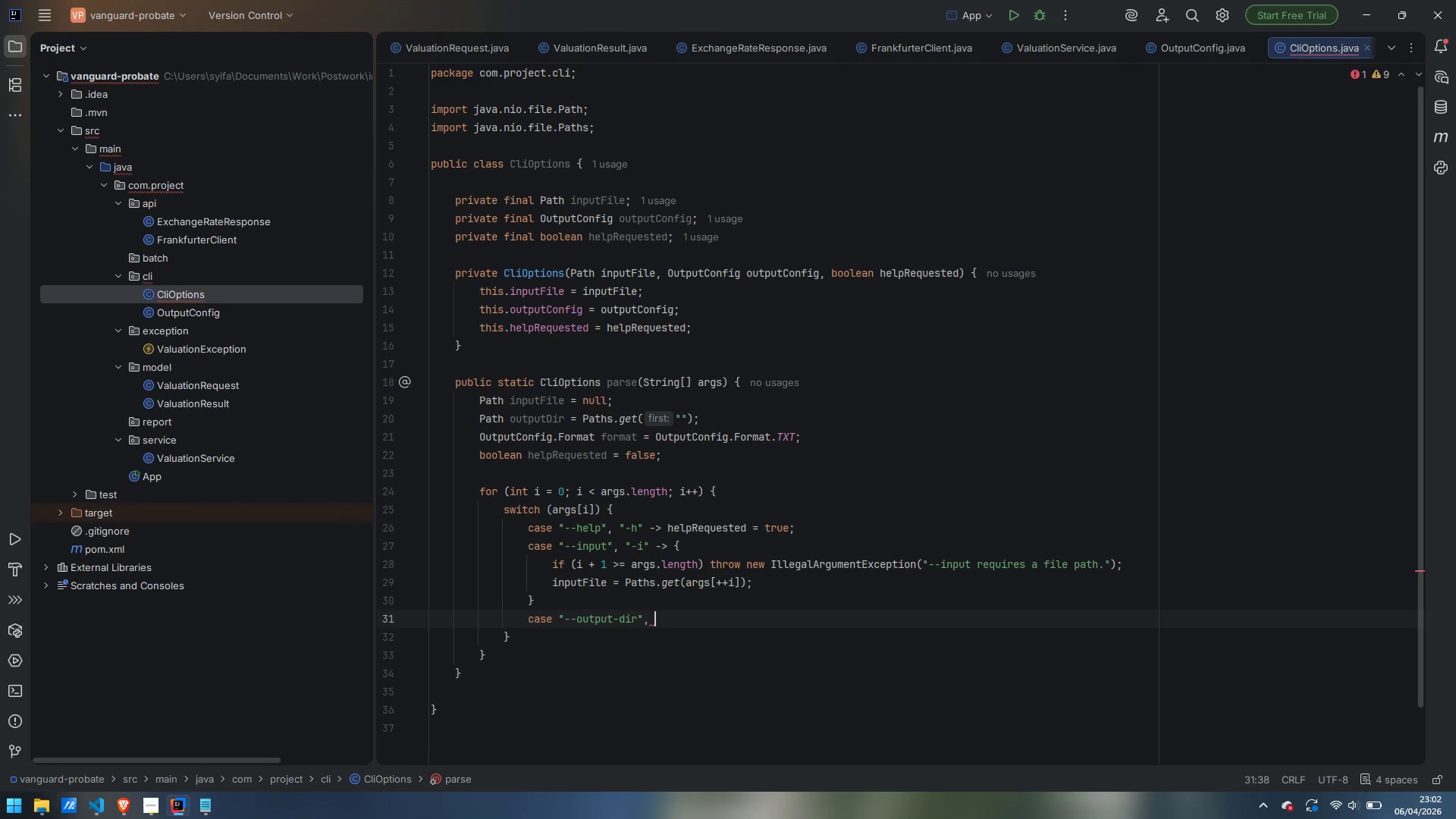 
key(Shift+Quote)
 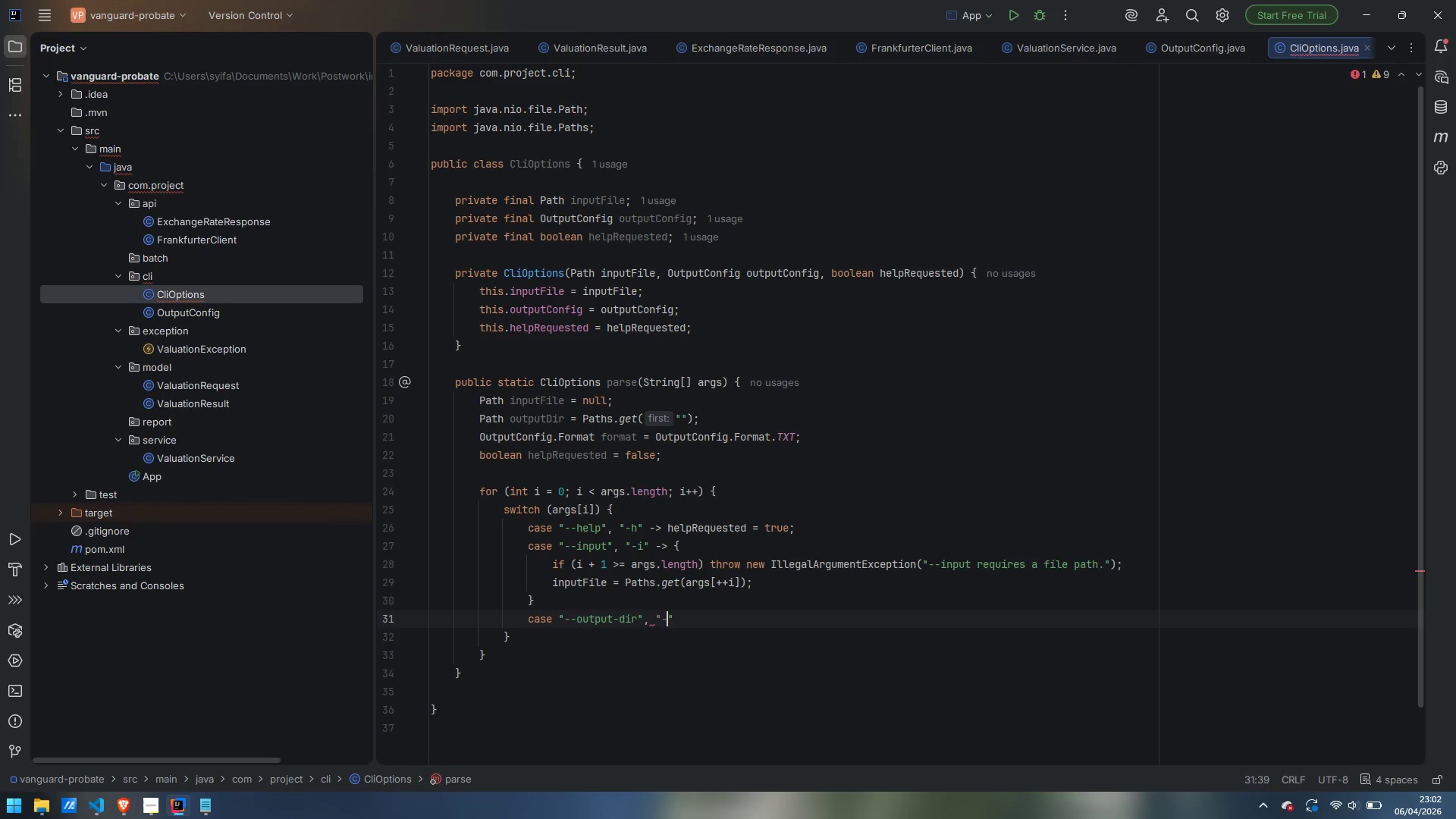 
key(Minus)
 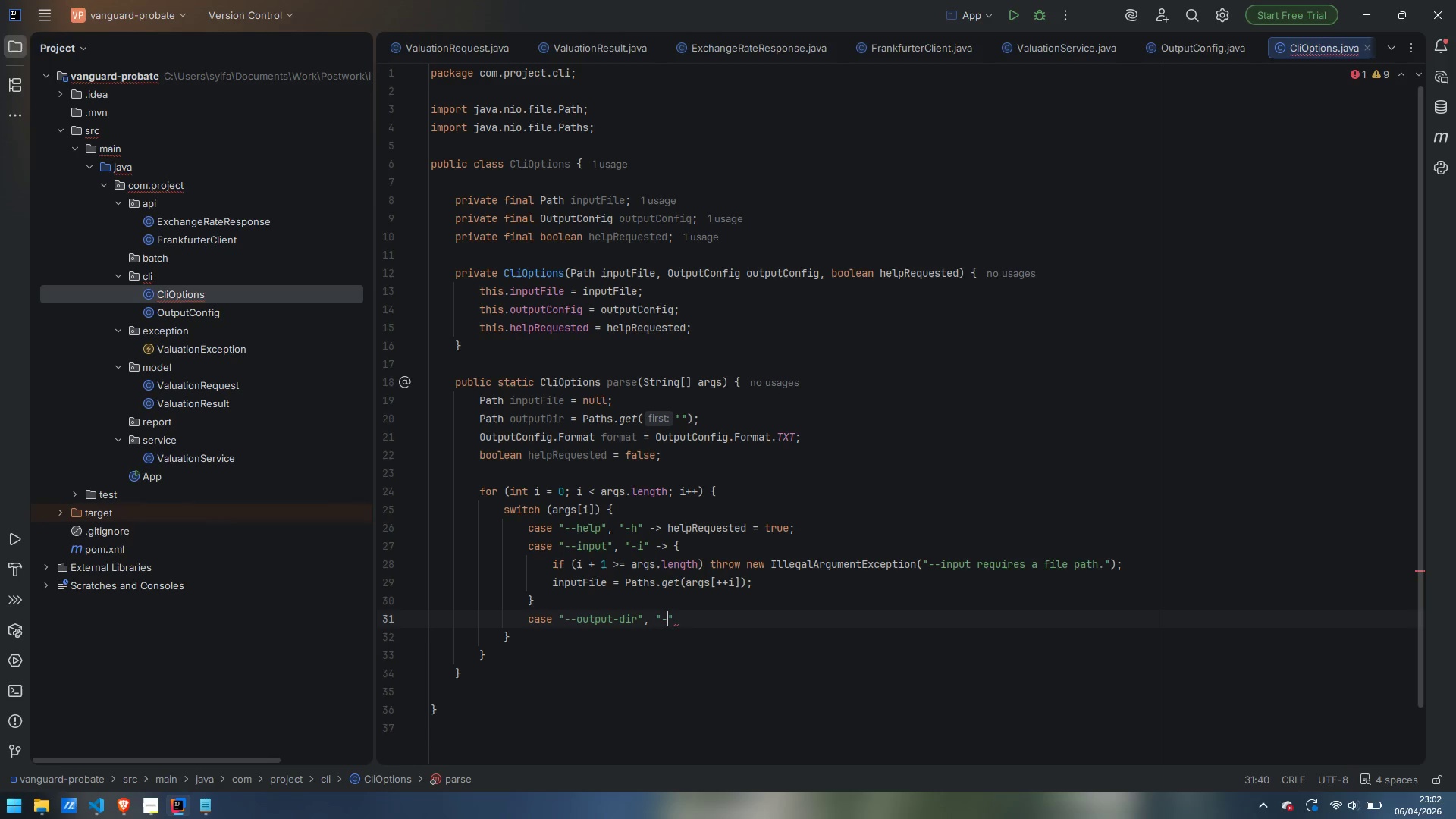 
key(O)
 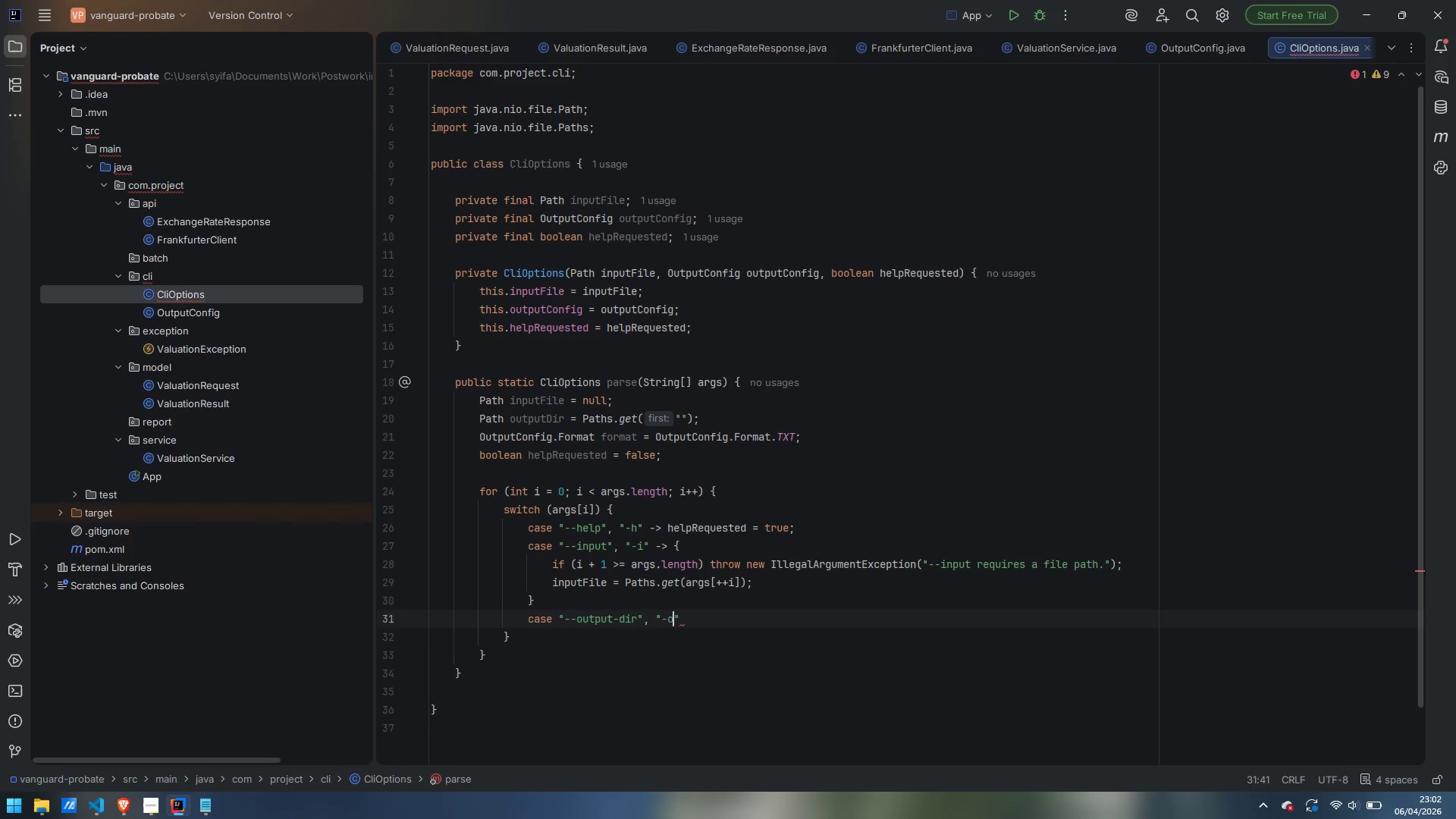 
key(ArrowRight)
 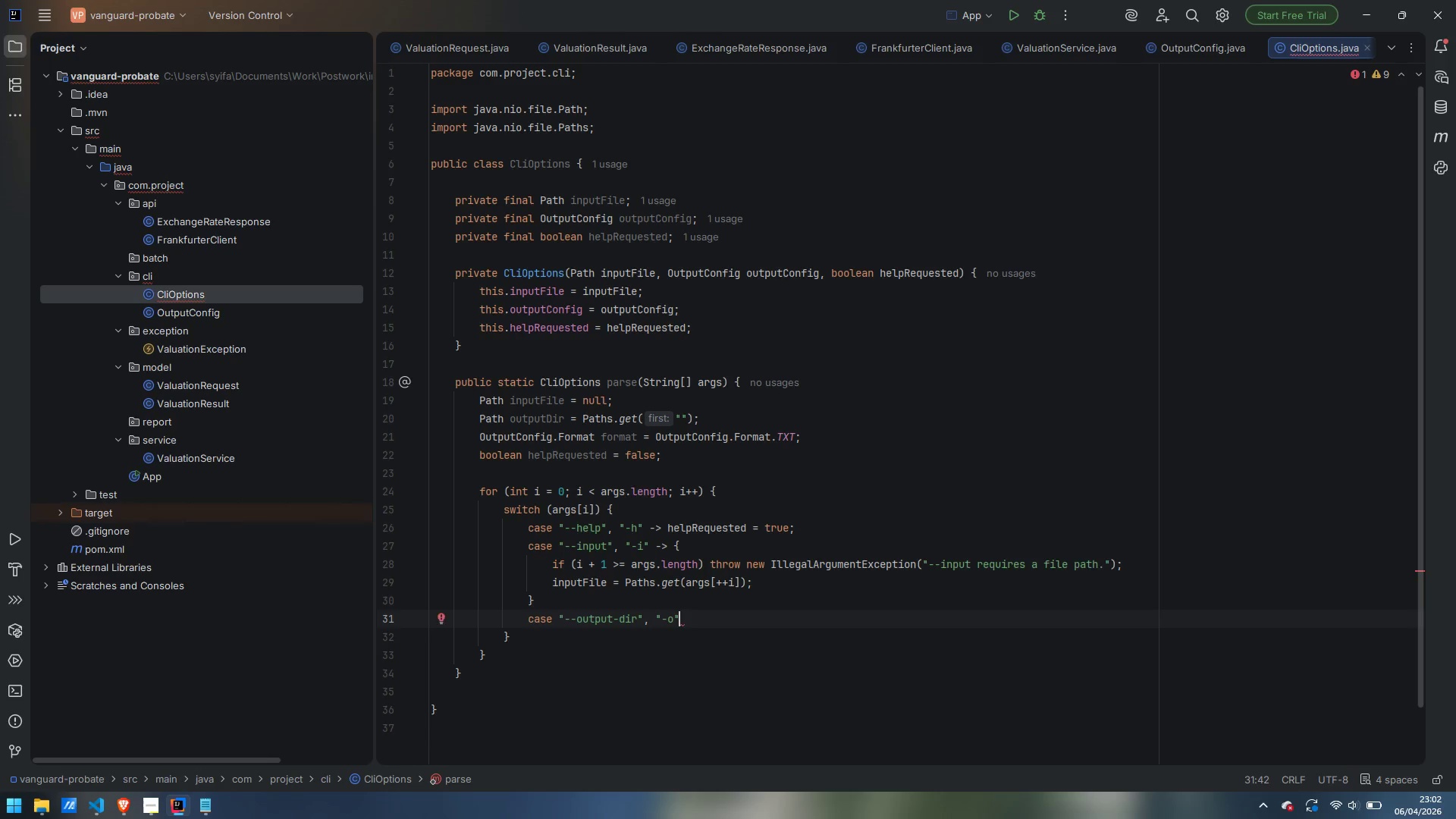 
key(Space)
 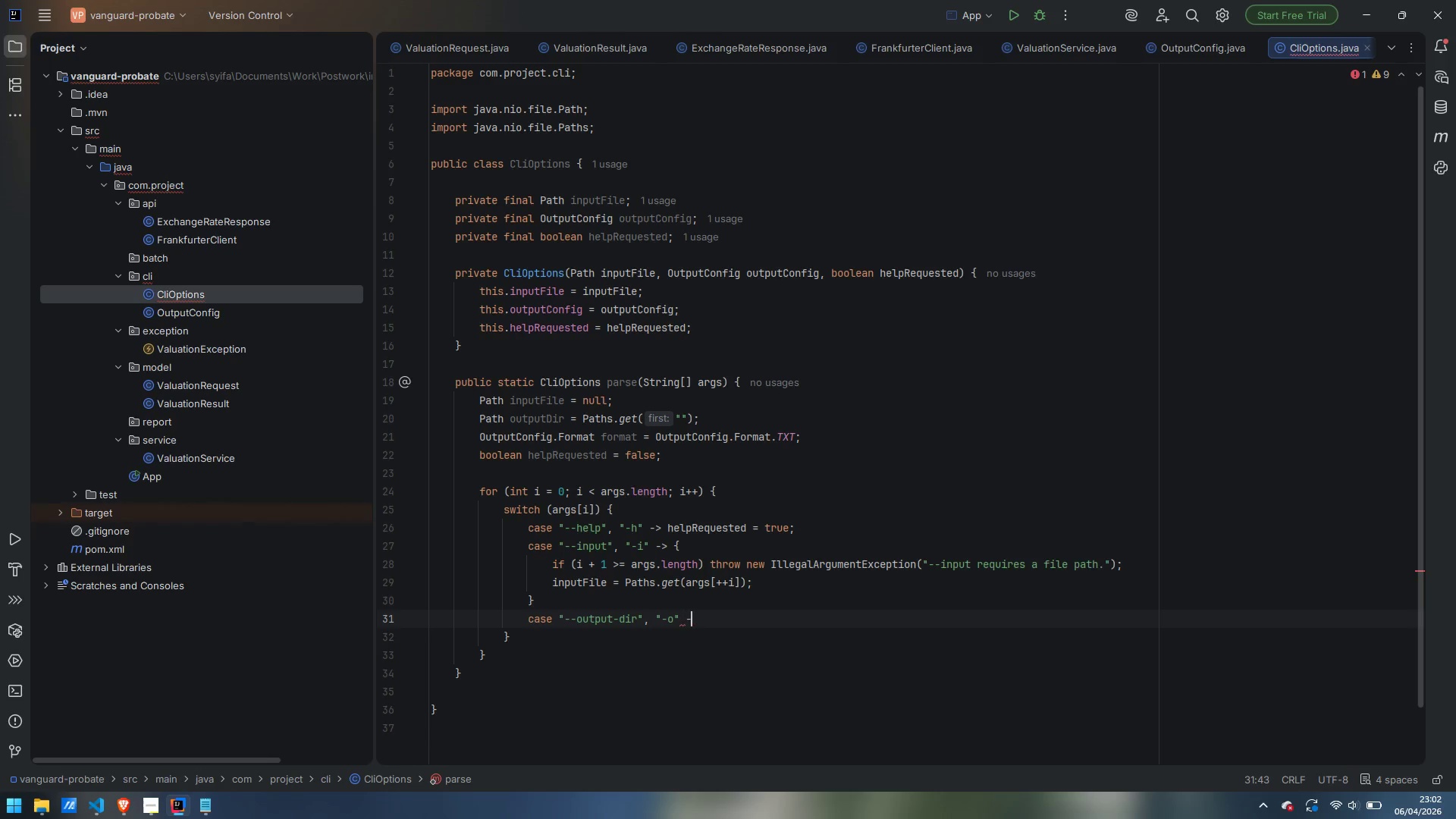 
key(Minus)
 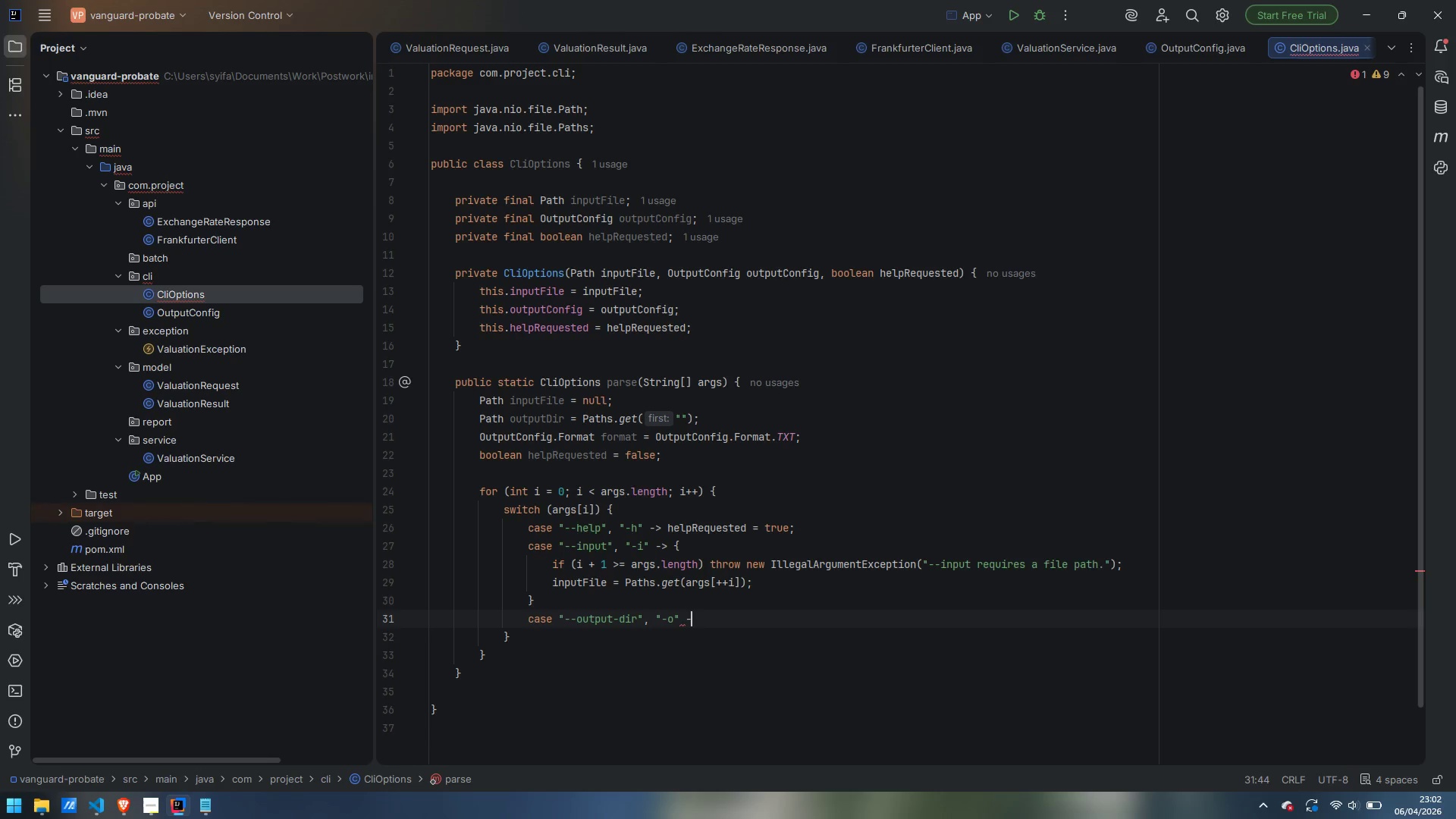 
key(Shift+Period)
 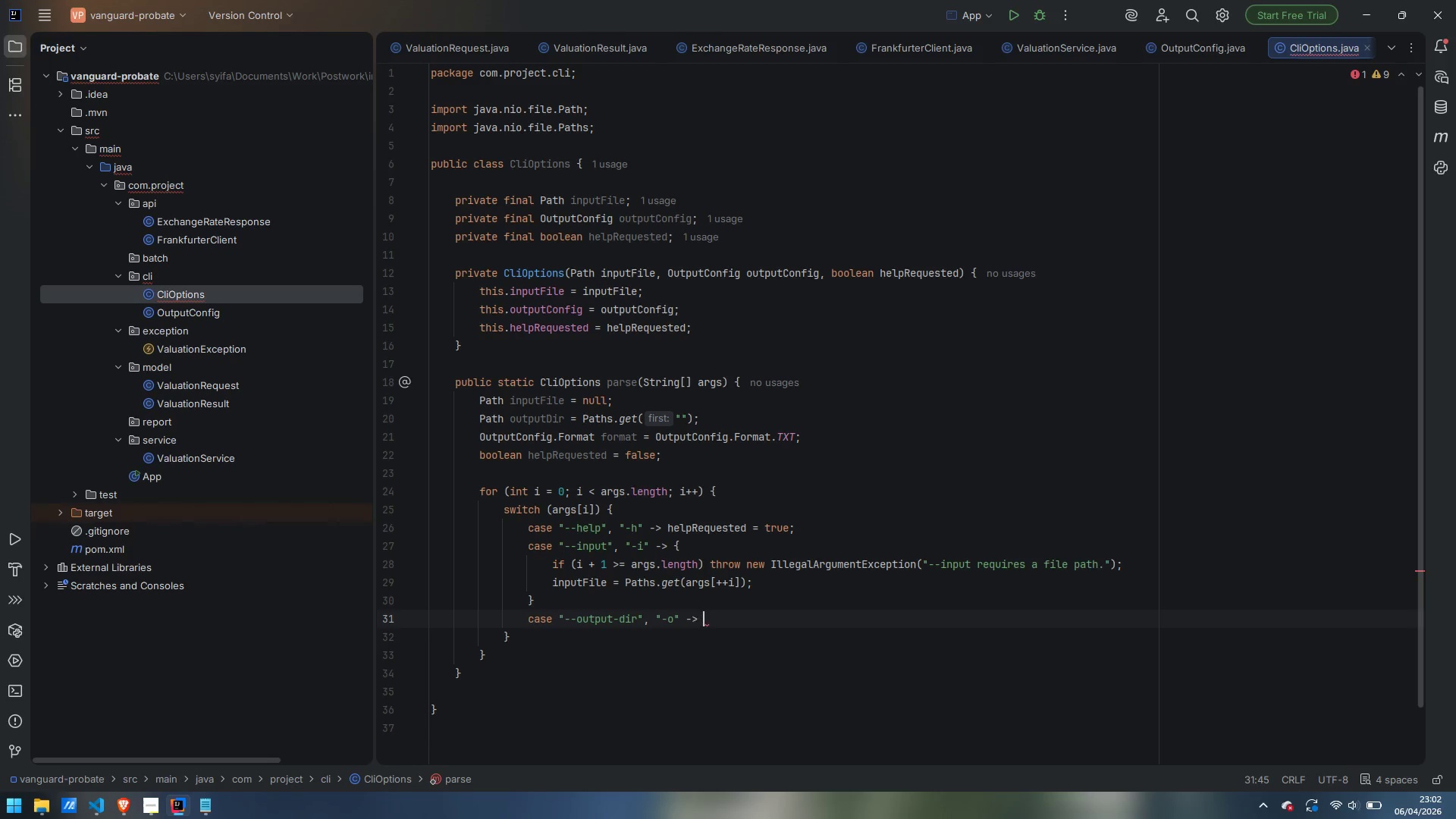 
key(Shift+Space)
 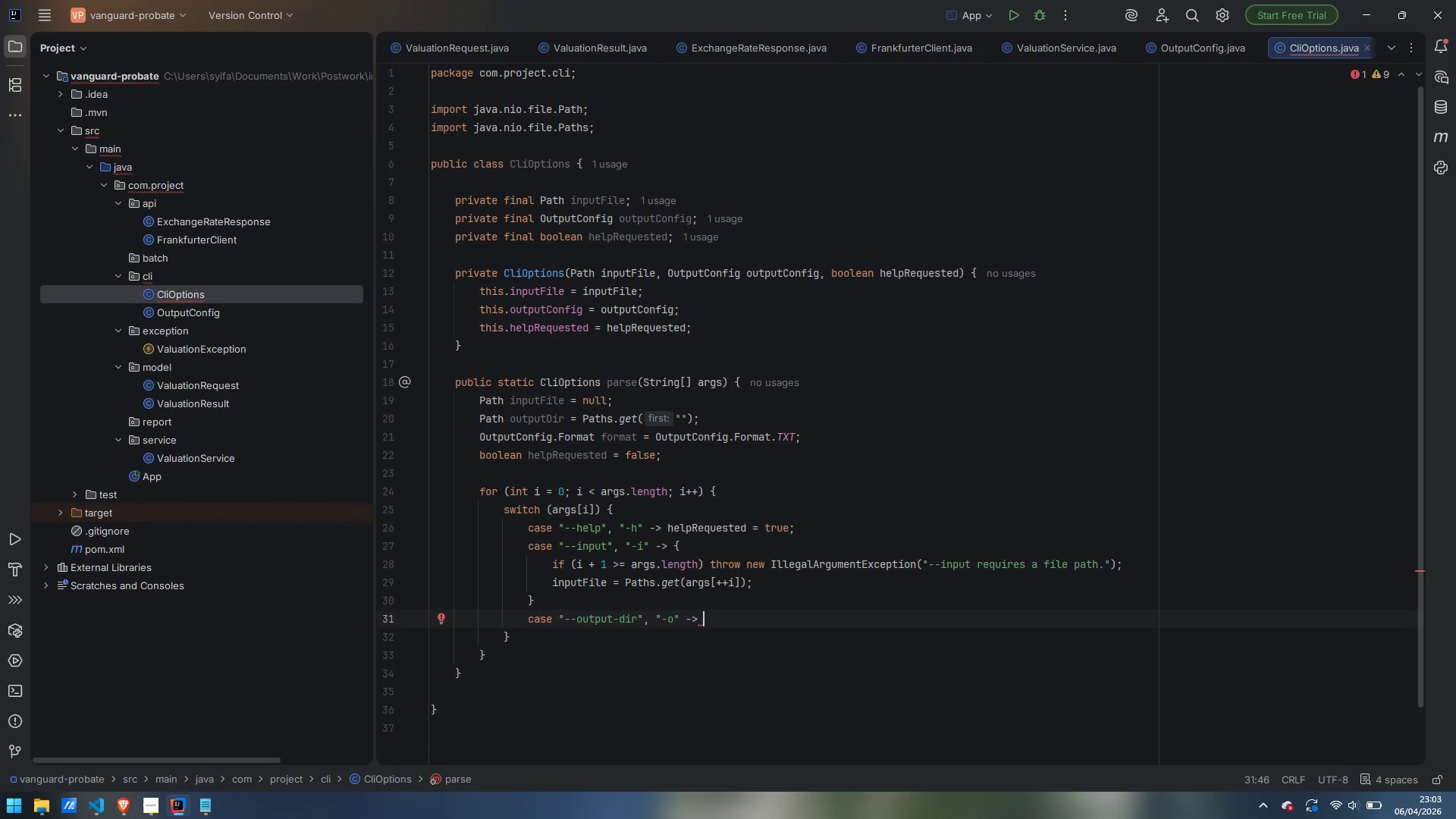 
key(Shift+BracketLeft)
 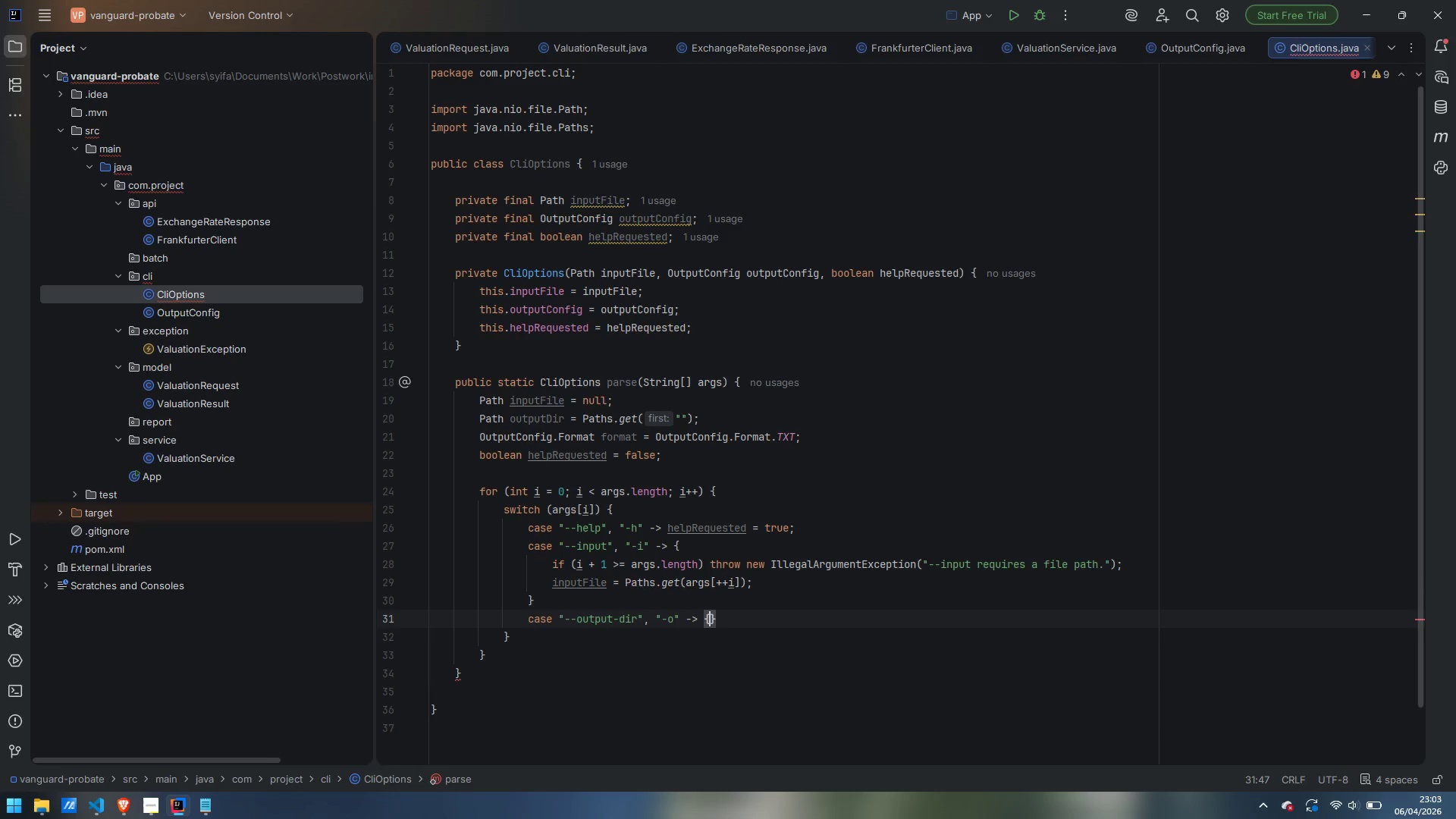 
key(Enter)
 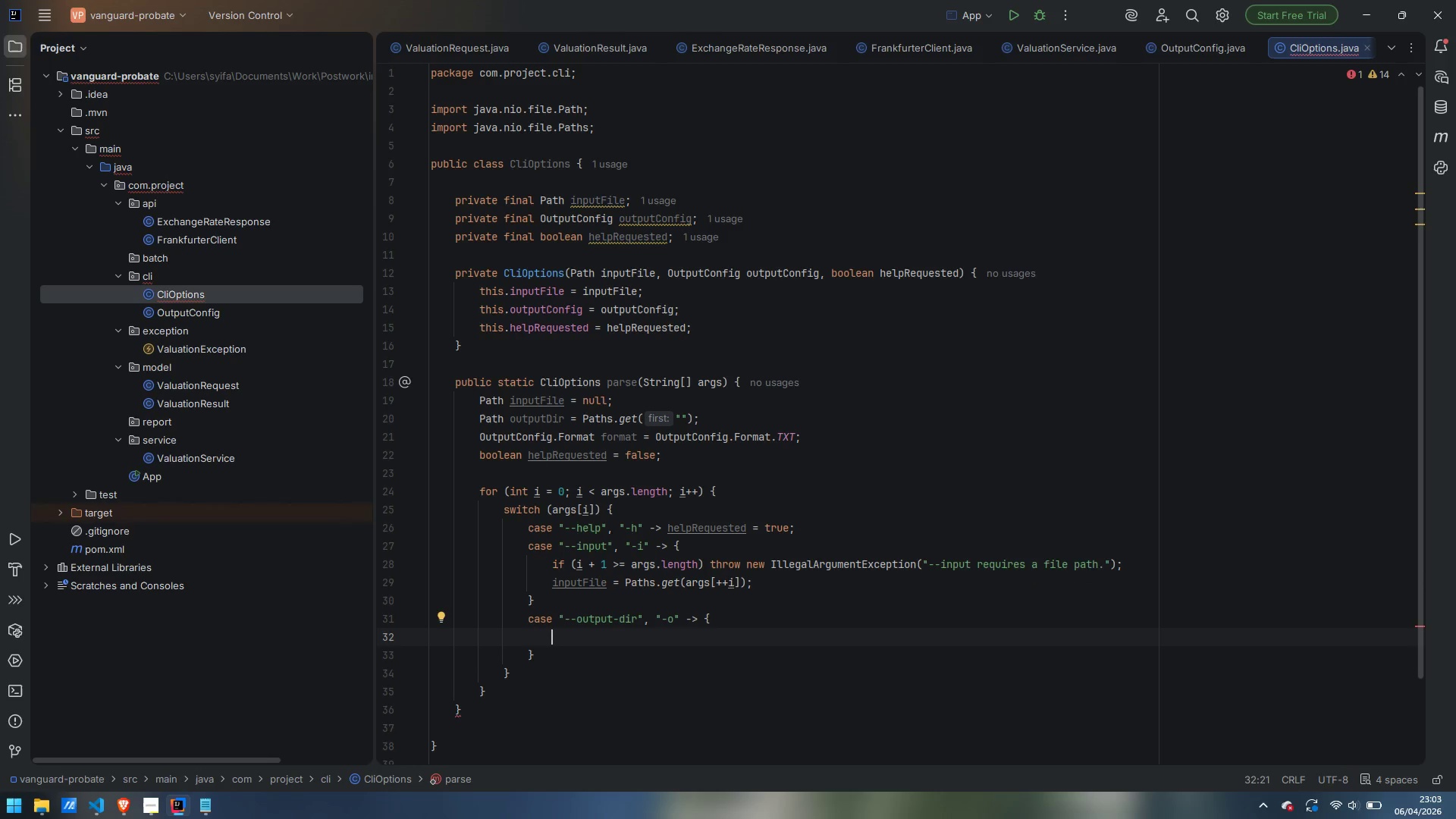 
type(if ()
 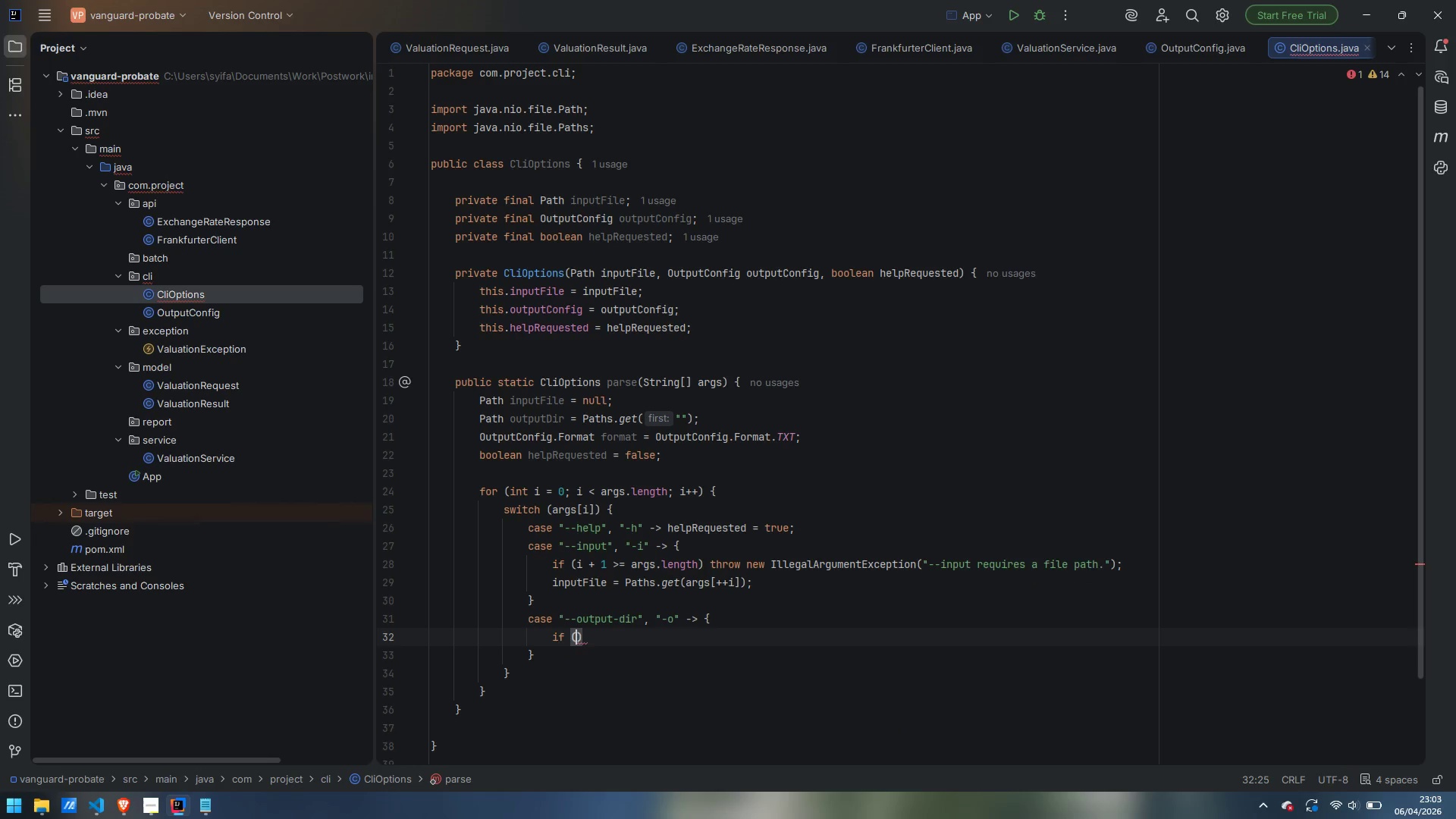 
type(i + 1 >= args.length)
 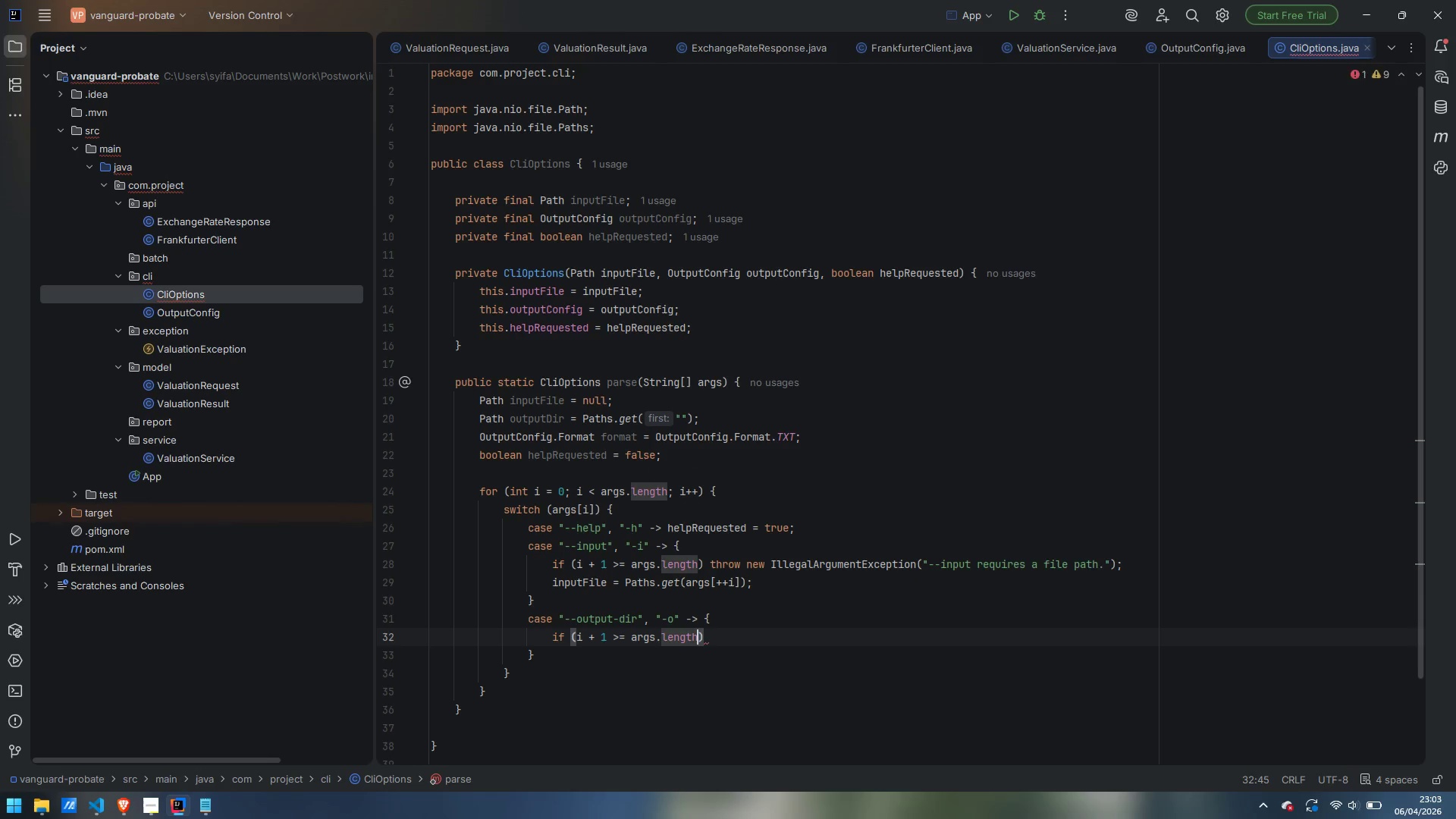 
key(ArrowRight)
 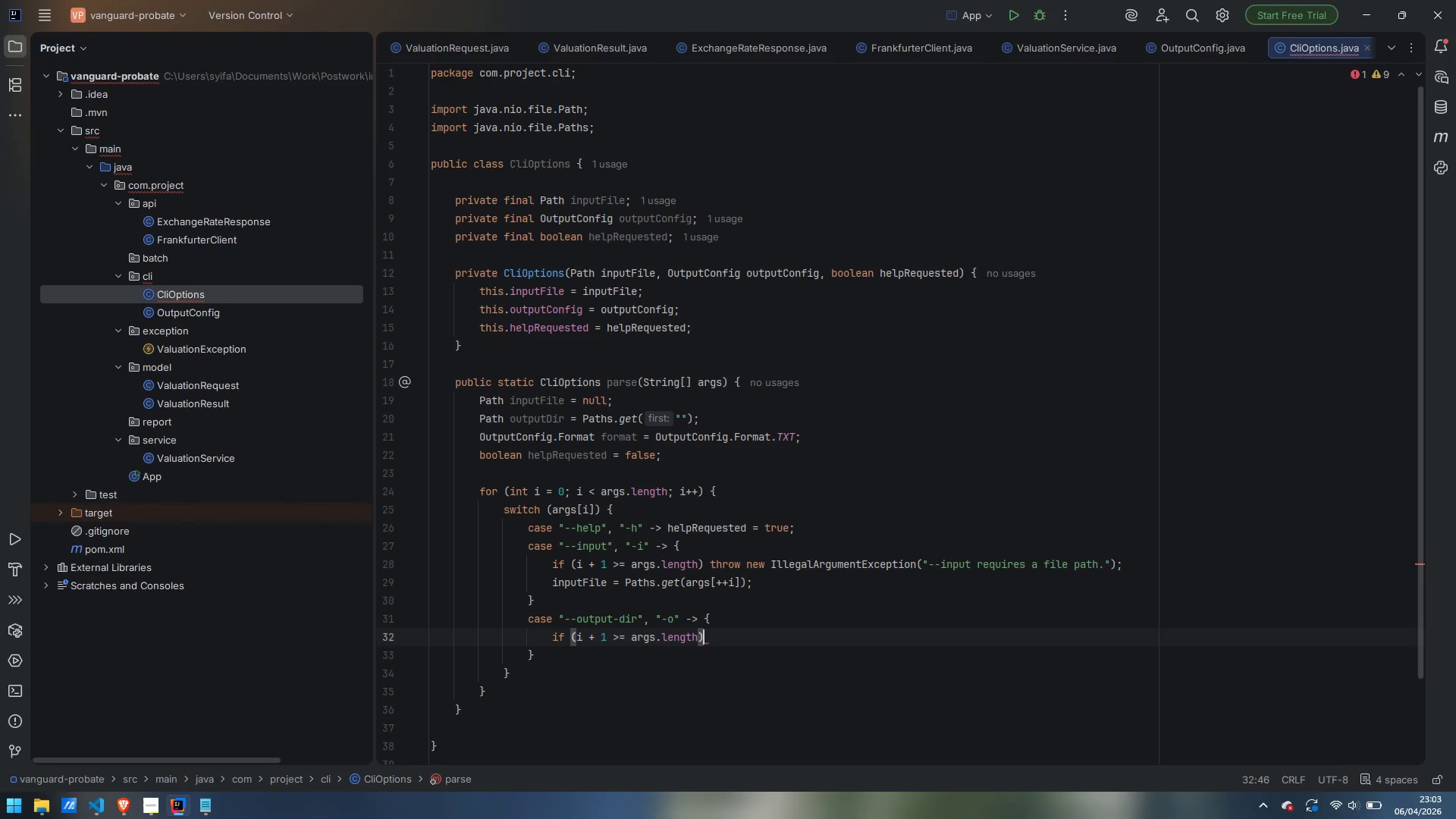 
type( thr)
 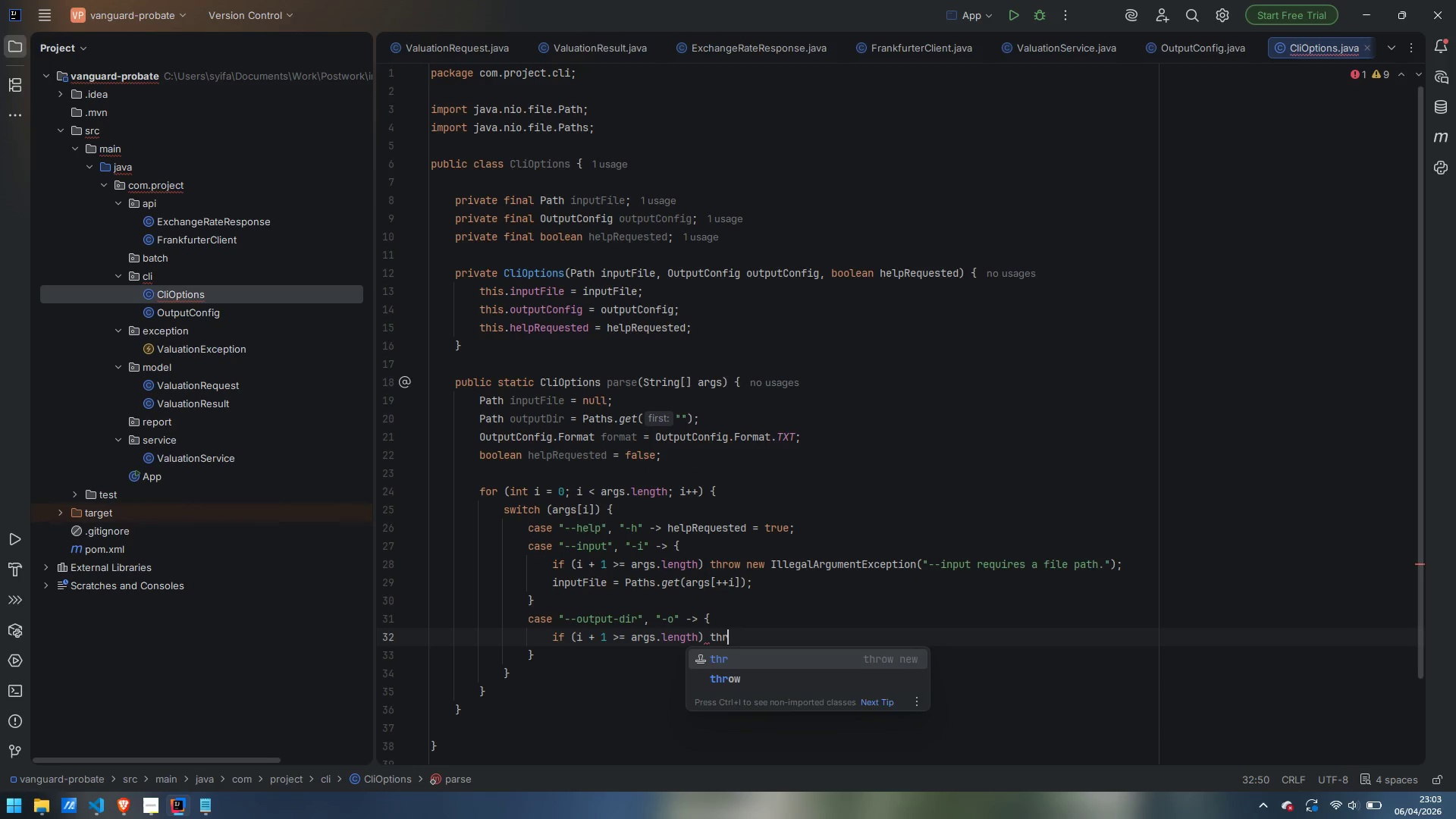 
key(Enter)
 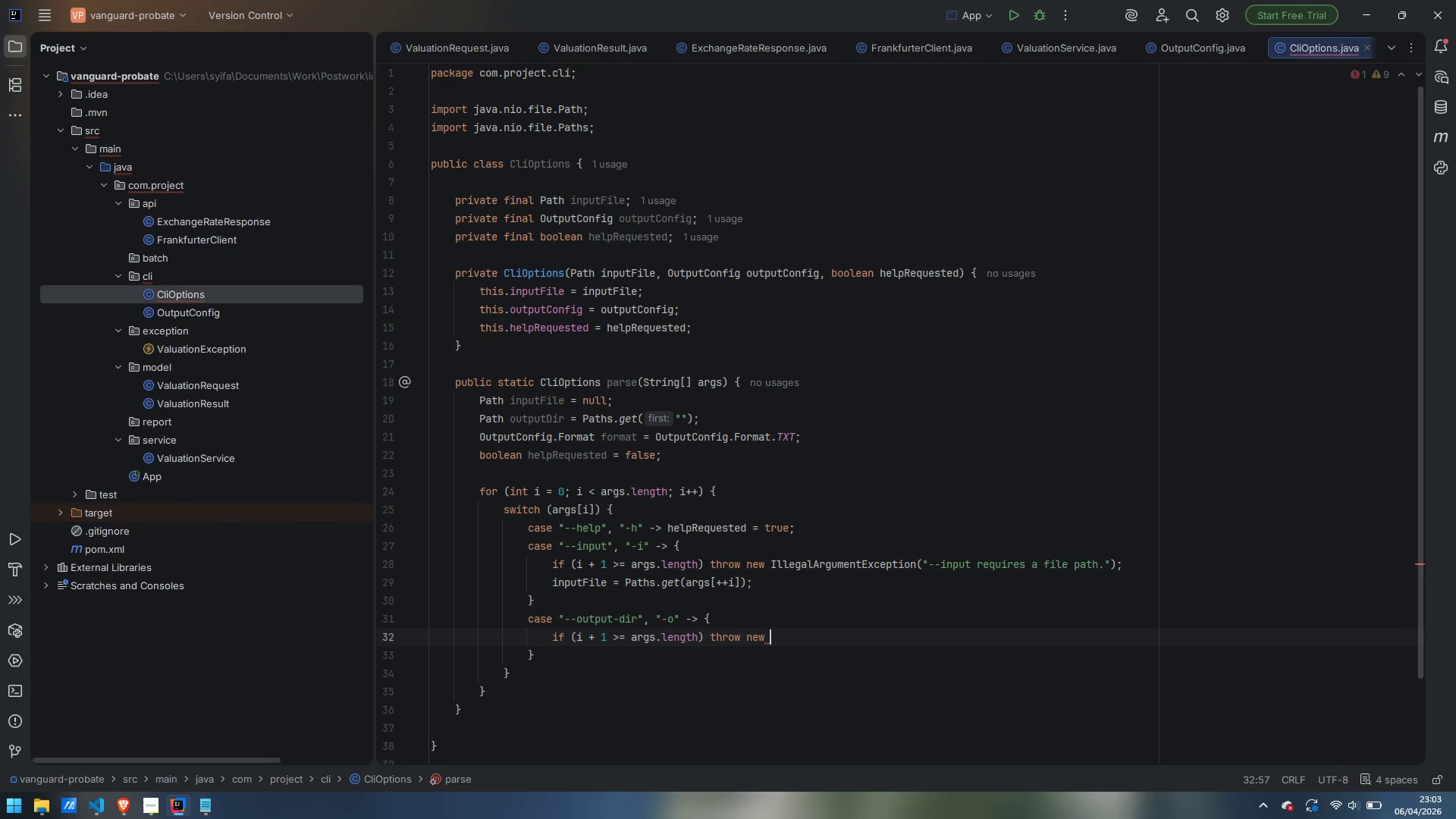 
type(IllegalArgumentException)
 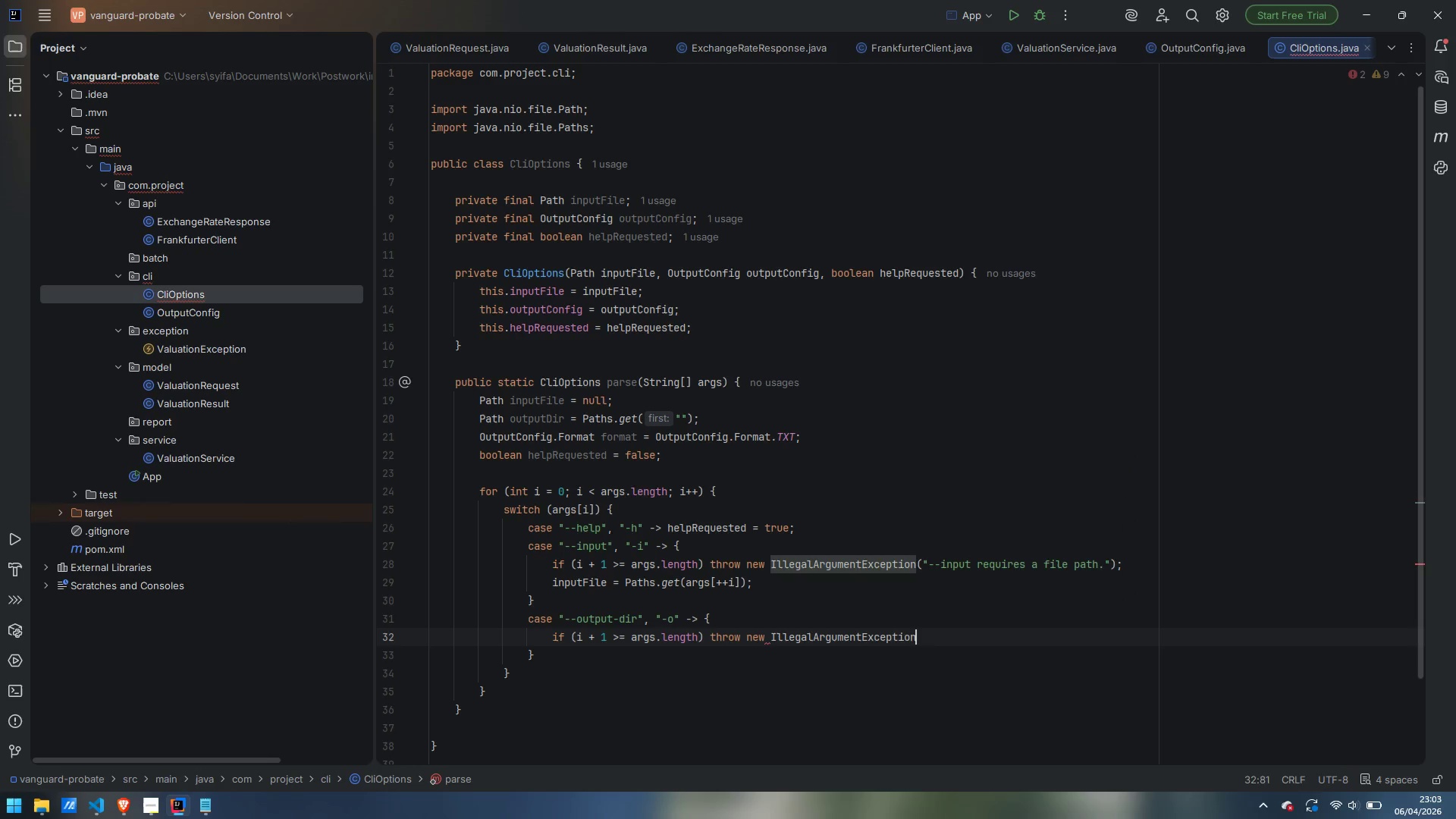 
 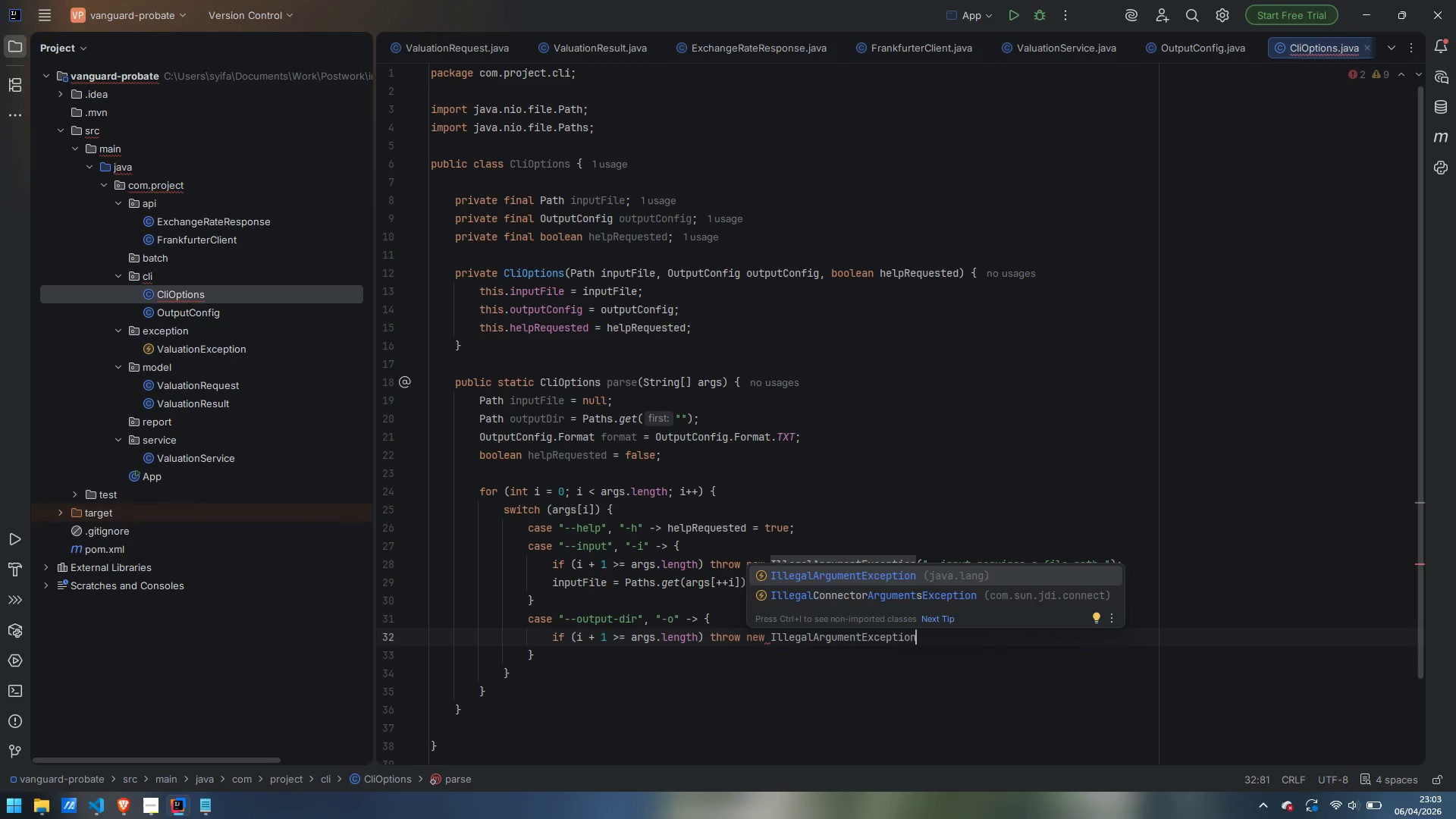 
key(Enter)
 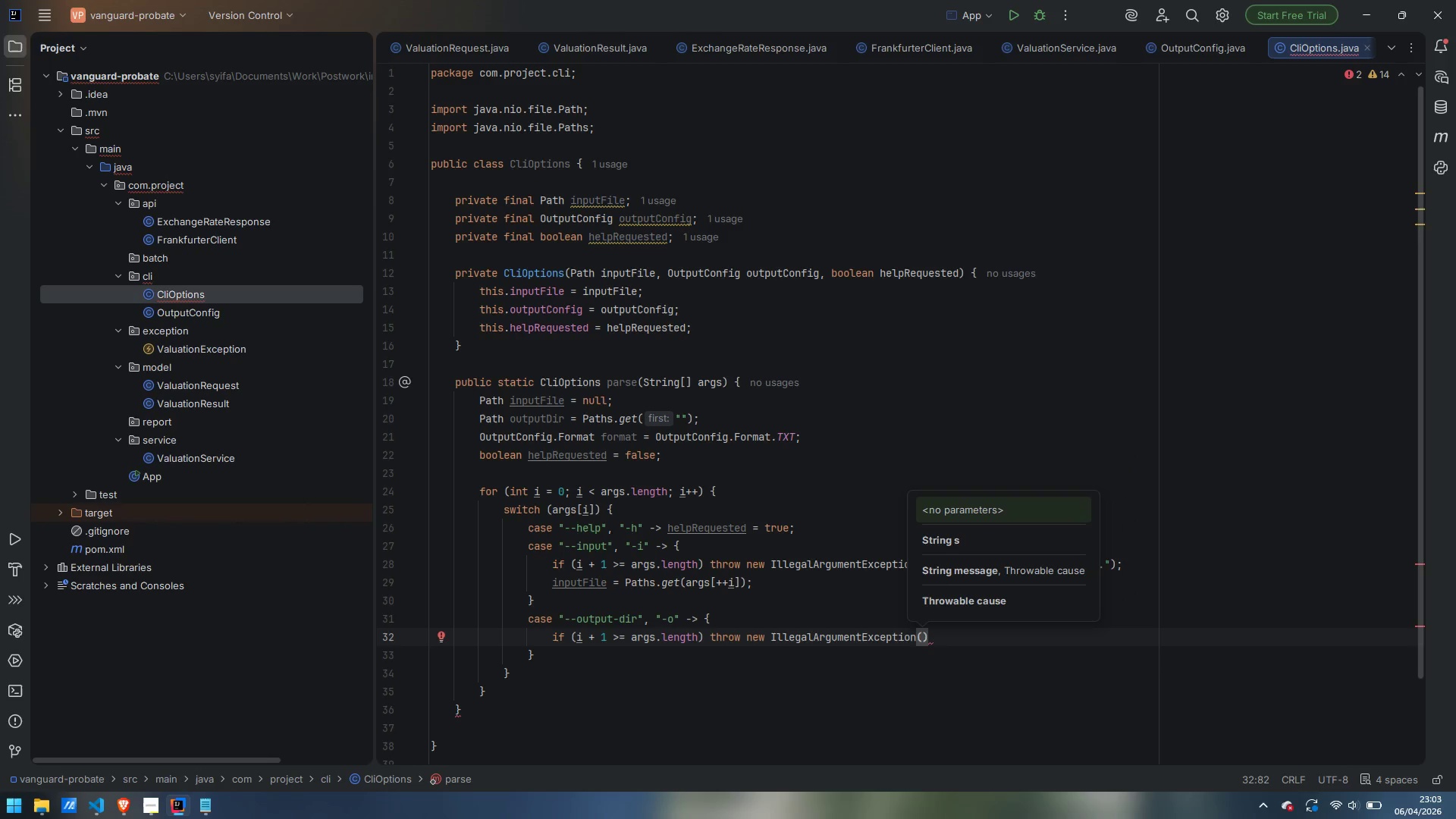 
type("--output-dir required)
key(Backspace)
type(sa dirctory)
 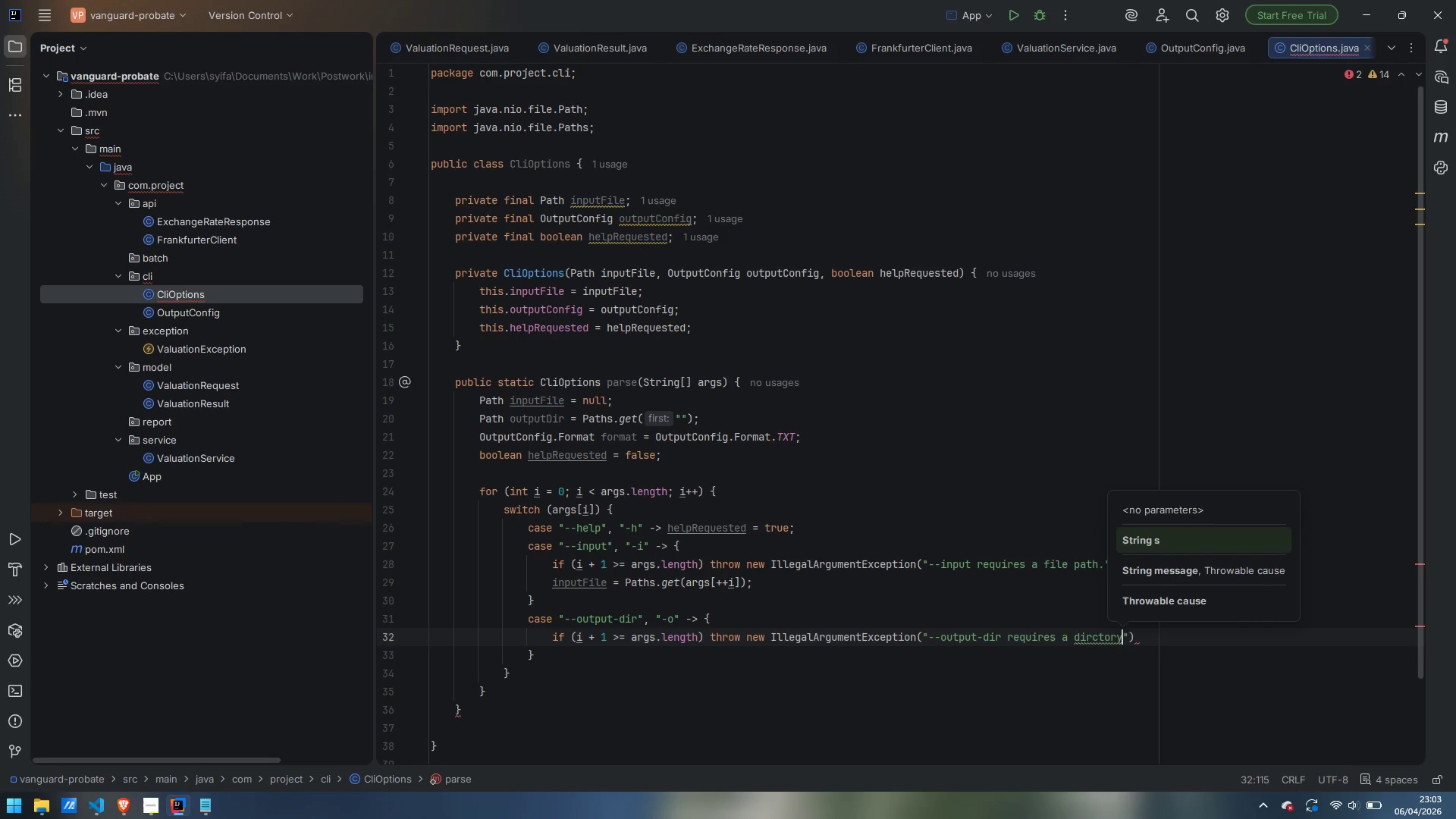 
key(Control+ControlLeft)
 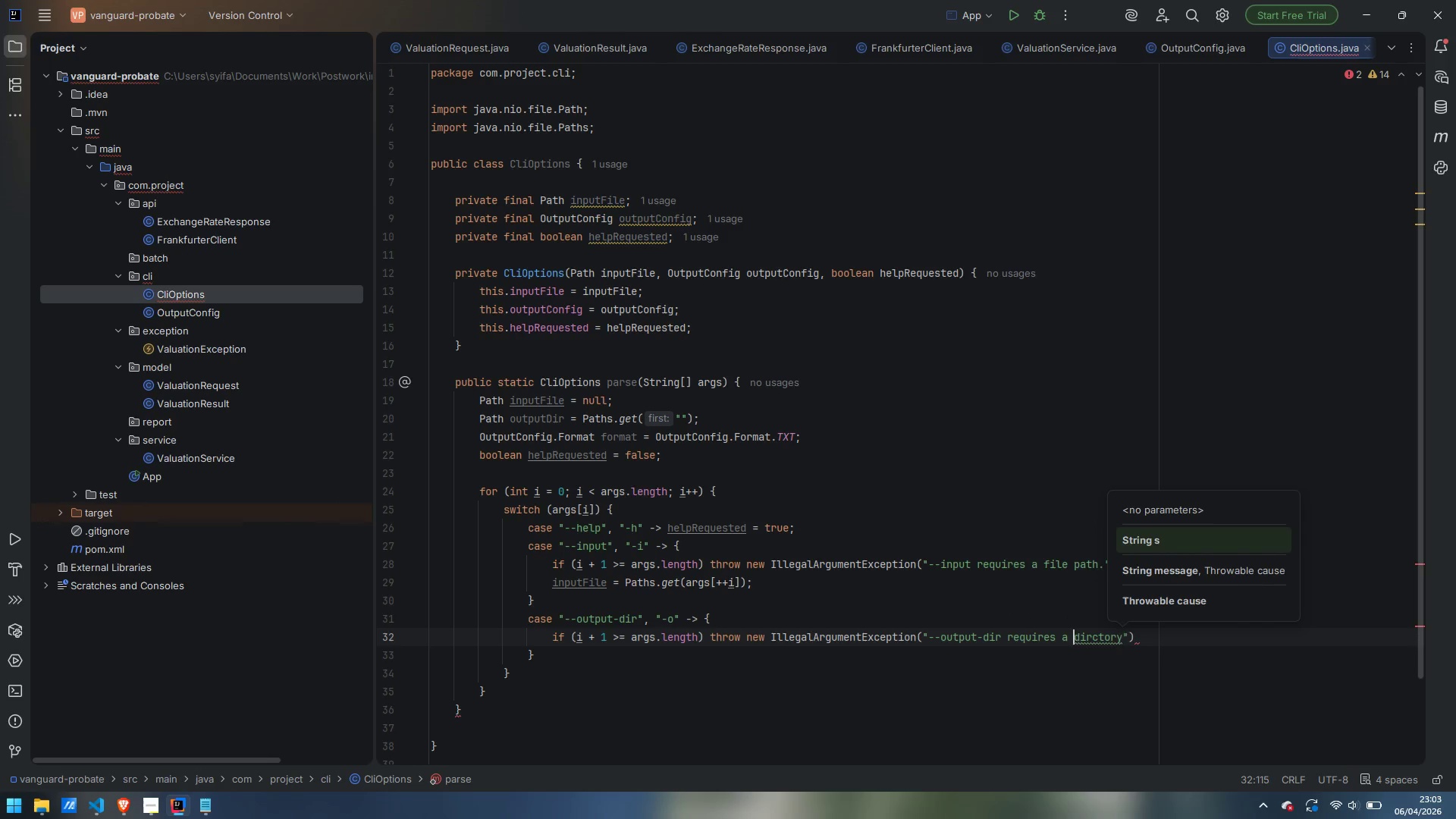 
key(Control+ArrowLeft)
 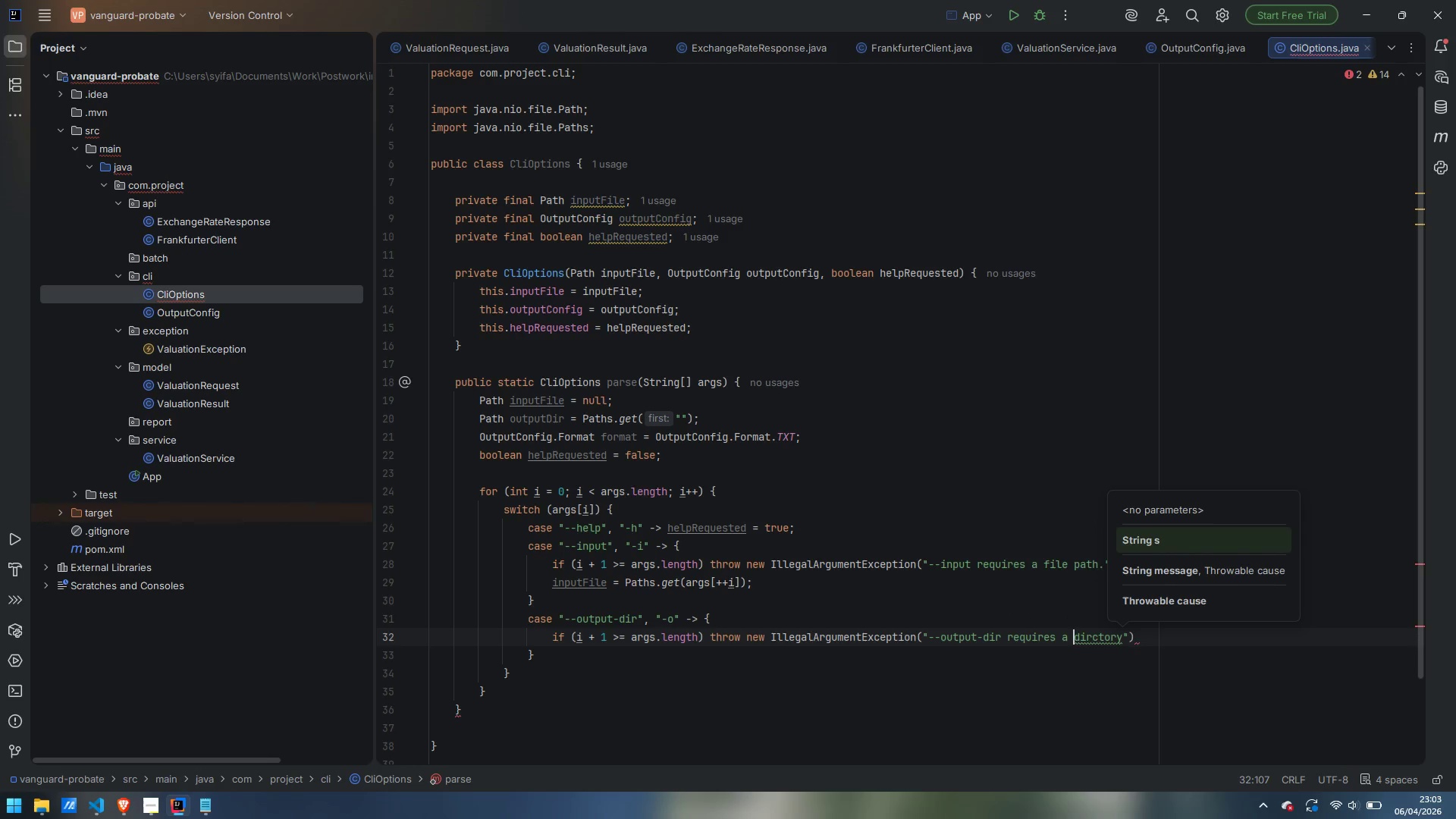 
key(ArrowRight)
 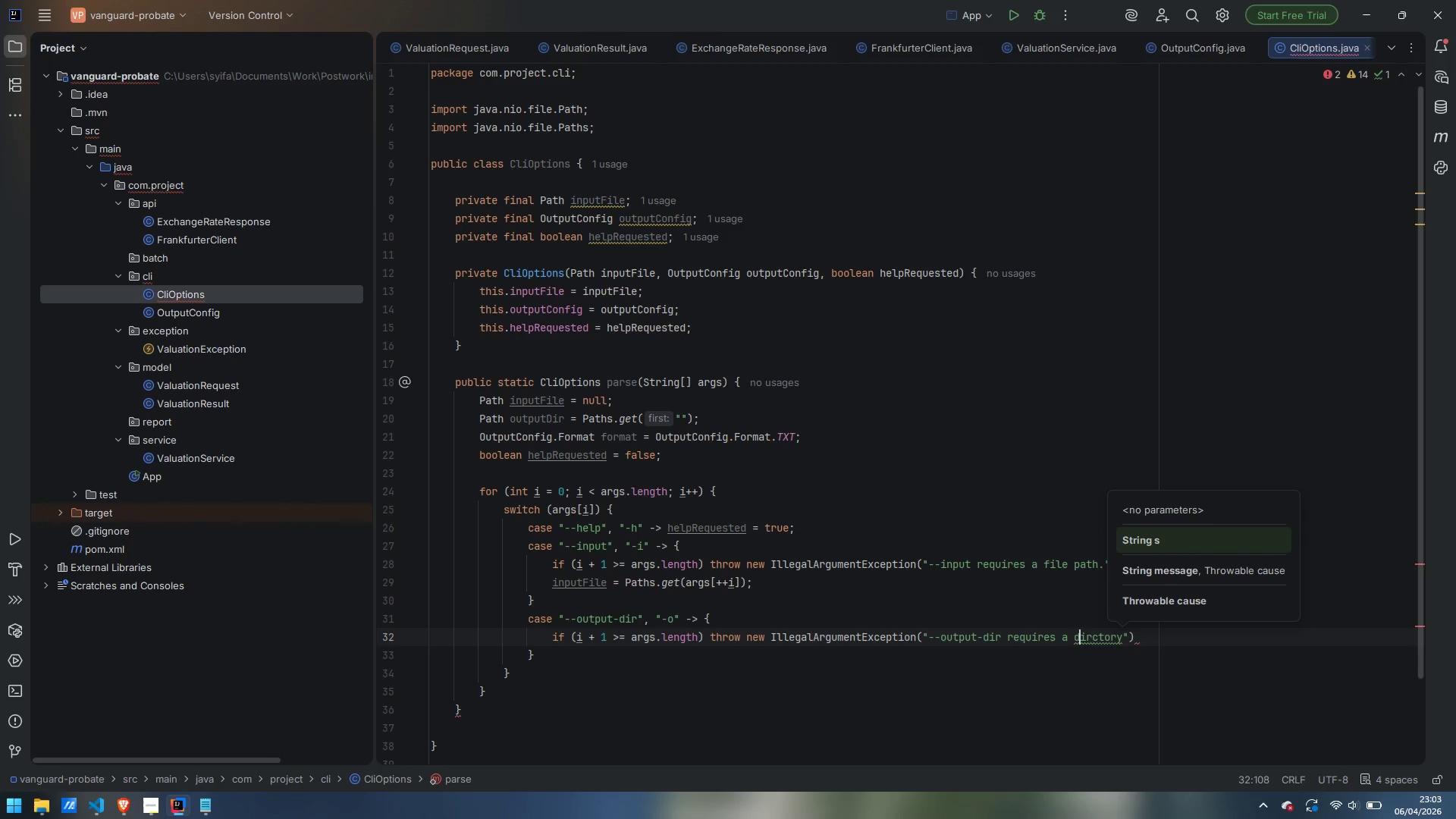 
key(ArrowRight)
 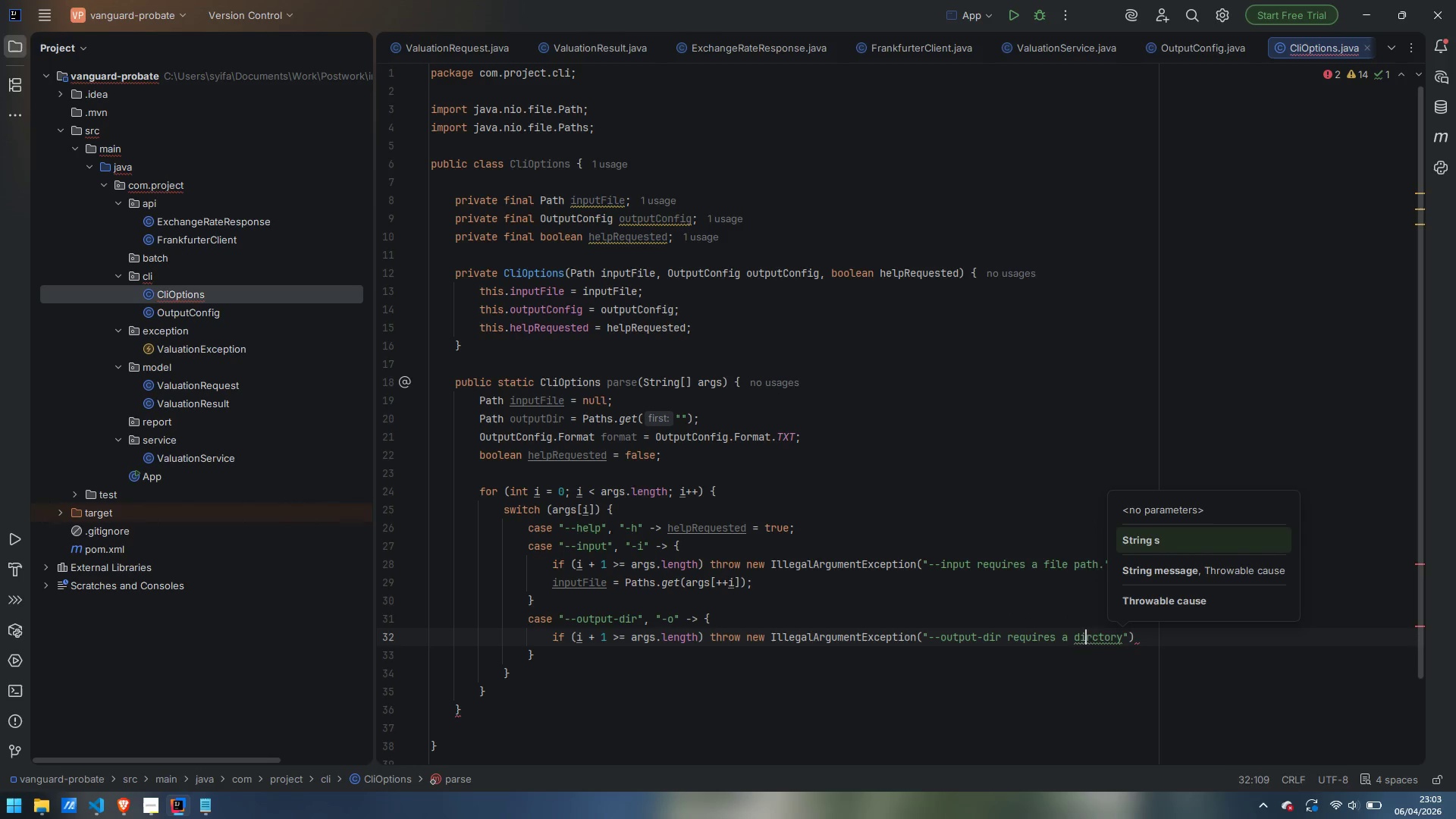 
key(ArrowRight)
 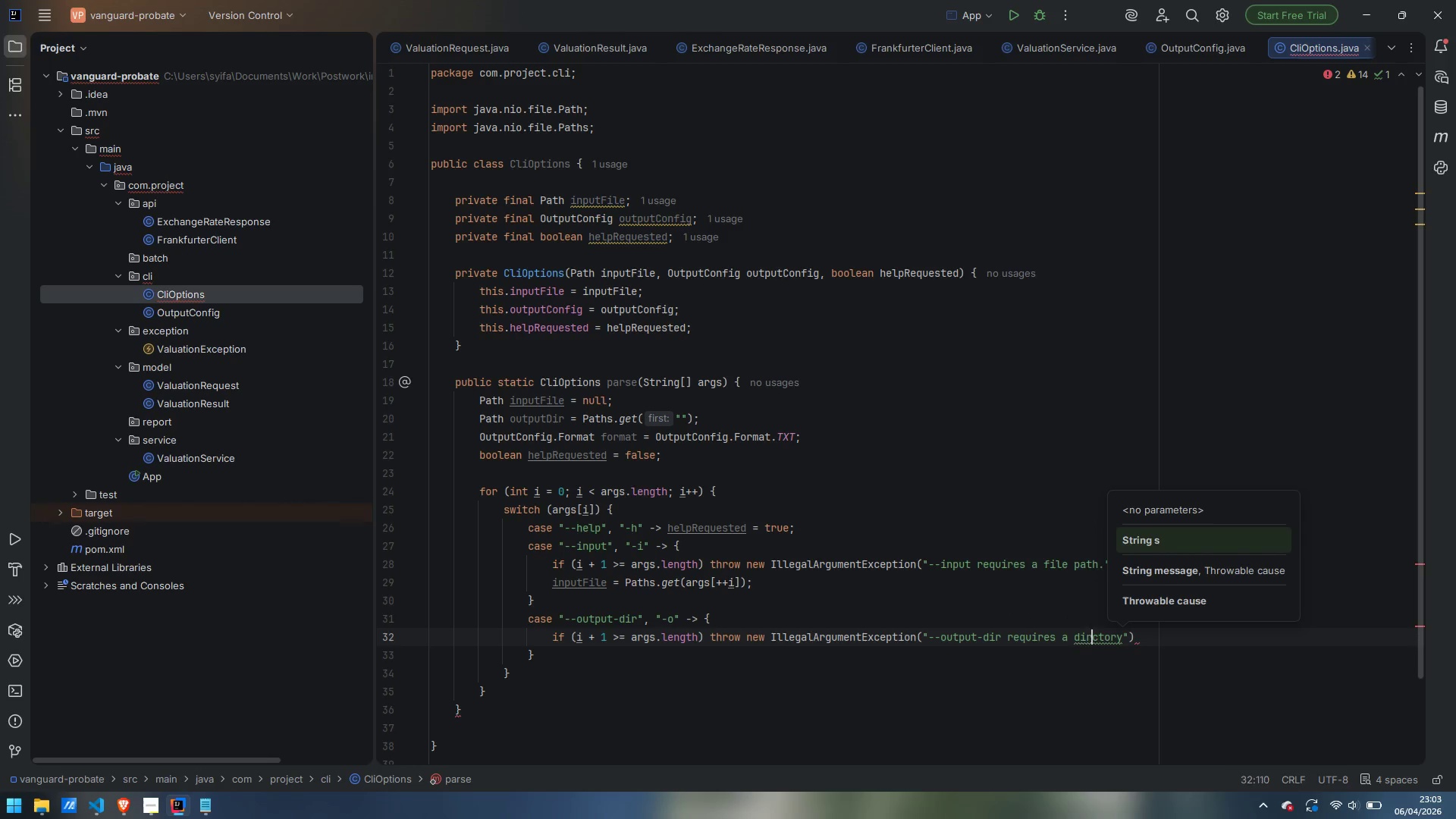 
key(E)
 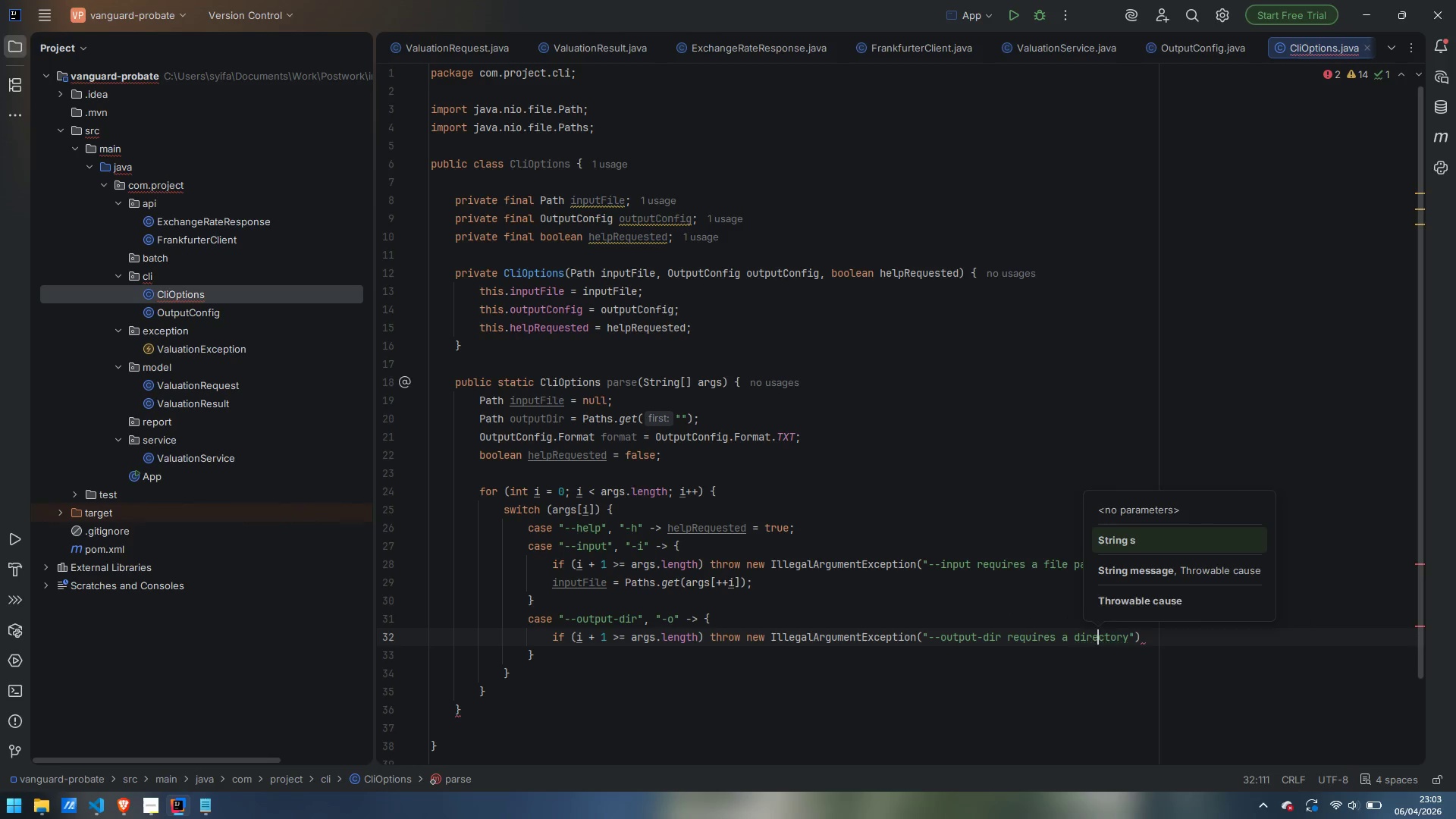 
key(Control+ControlLeft)
 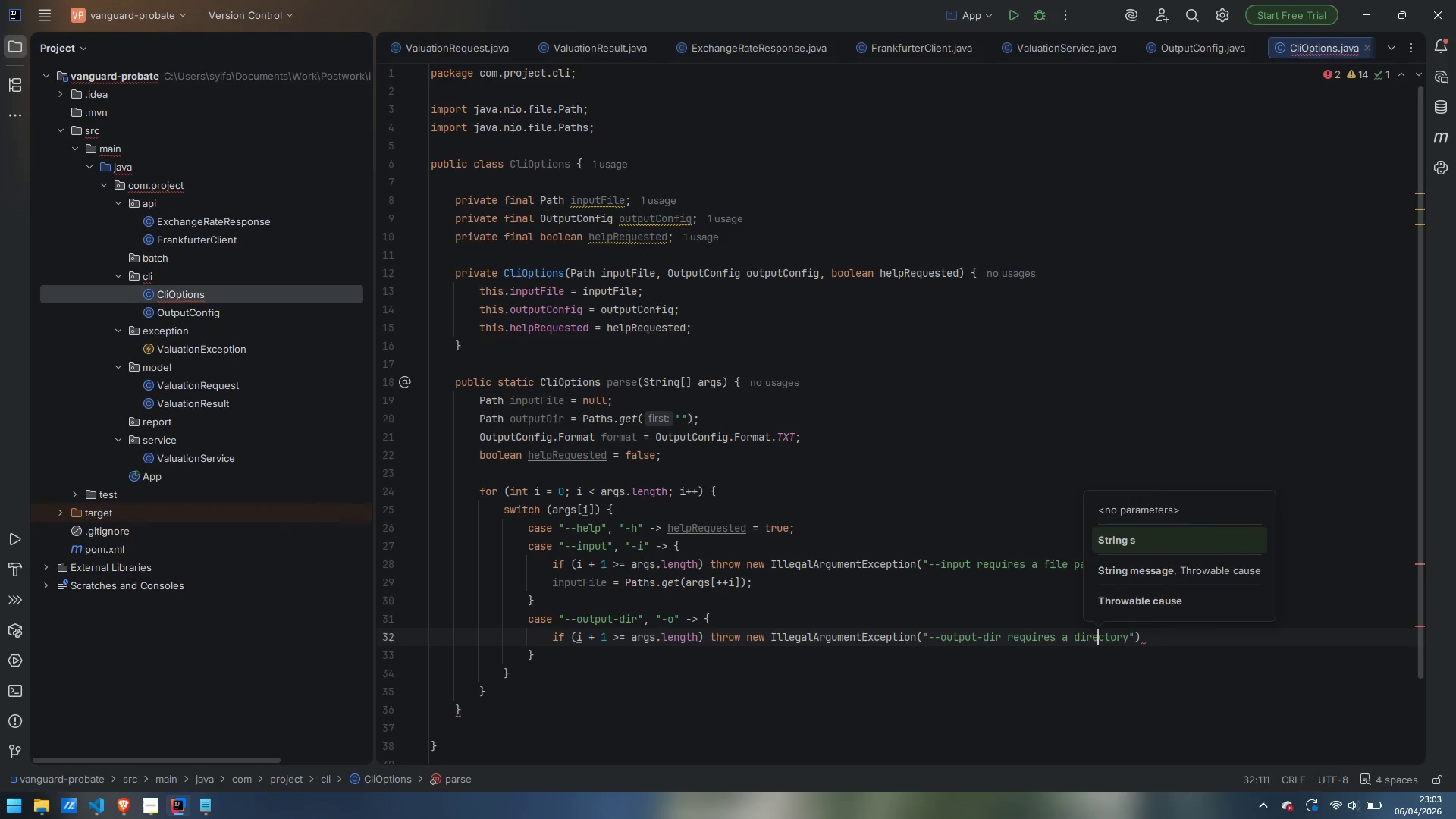 
key(Control+ArrowRight)
 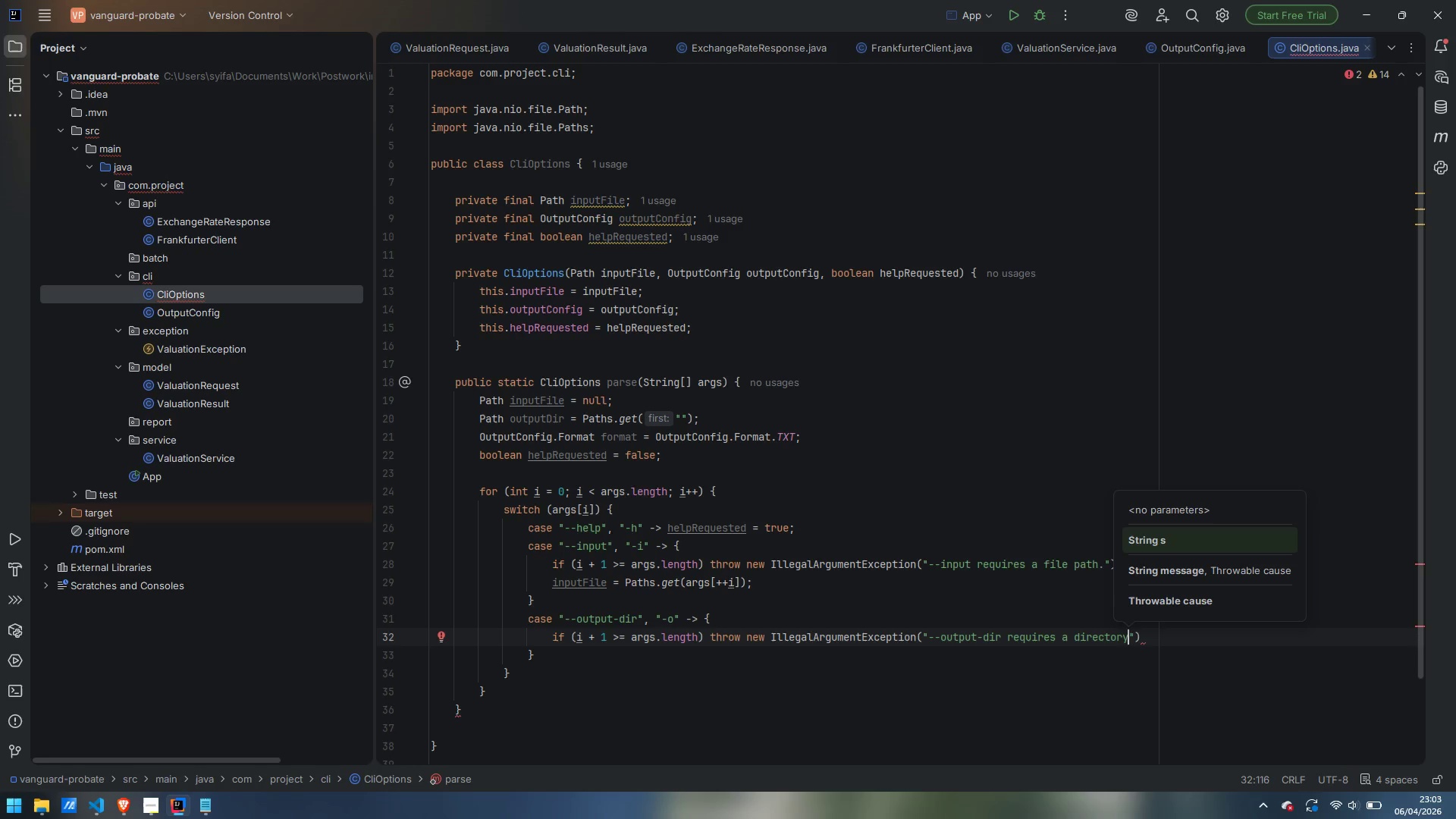 
type( path)
 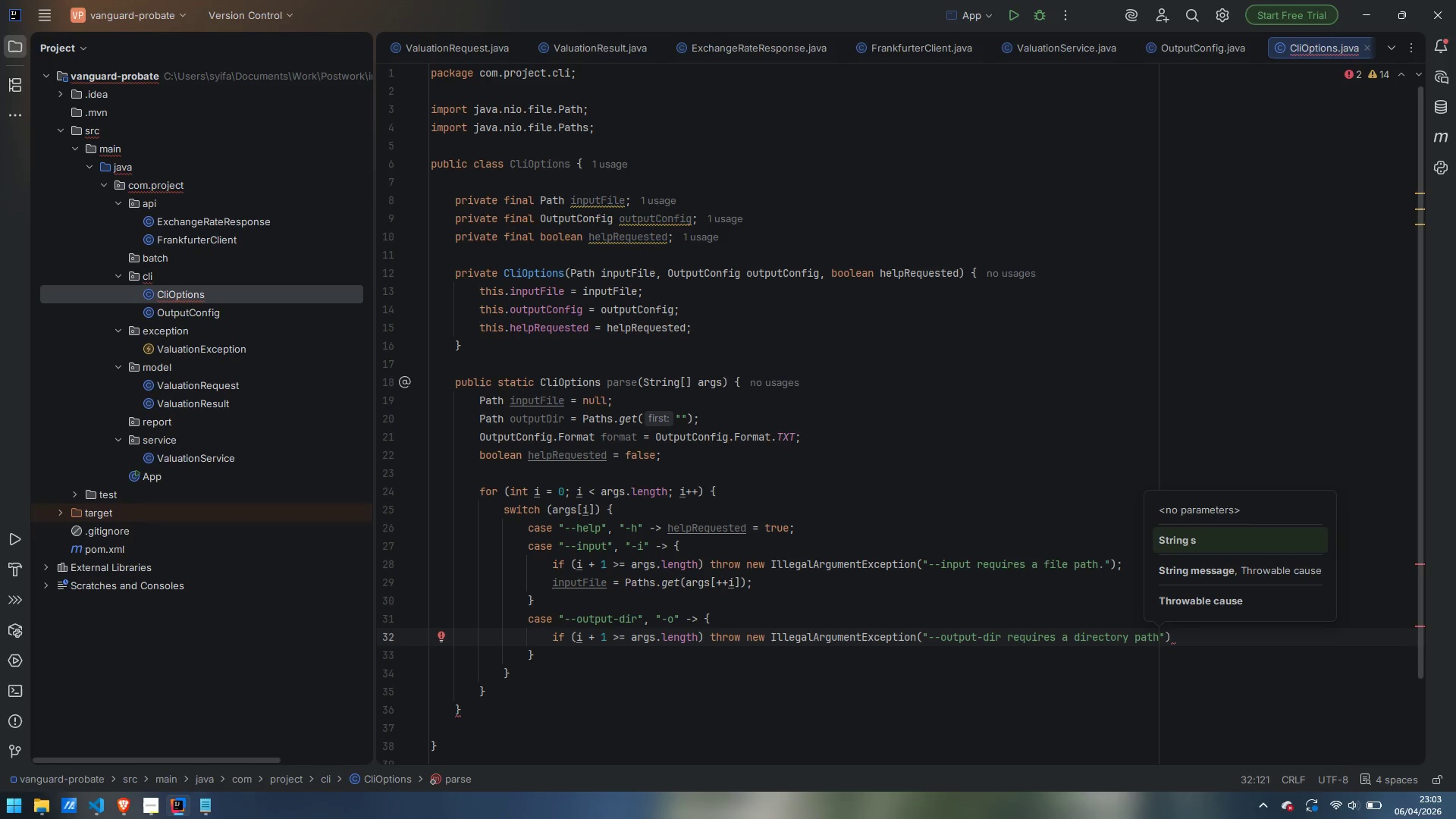 
key(ArrowRight)
 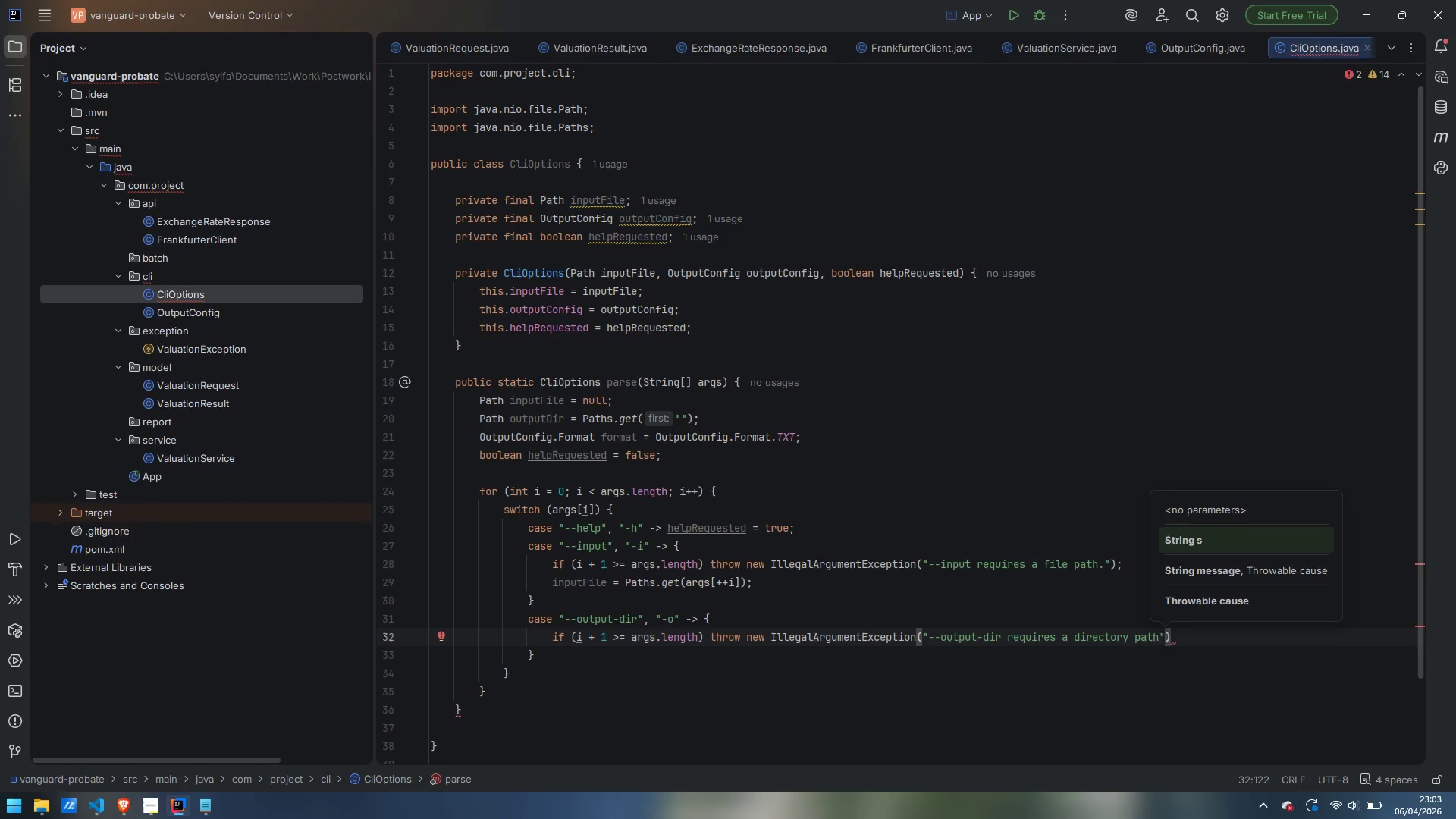 
key(ArrowLeft)
 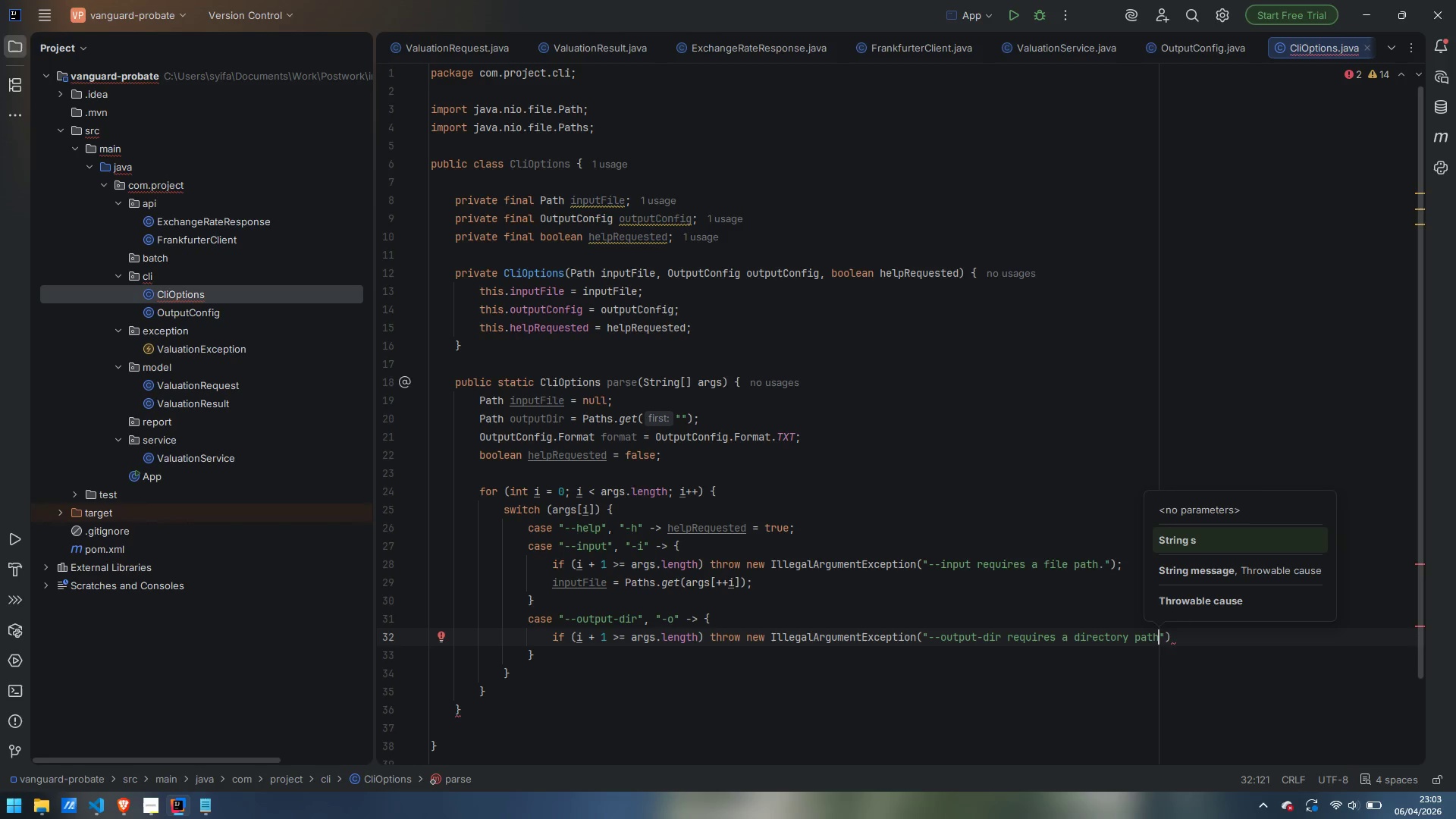 
key(Period)
 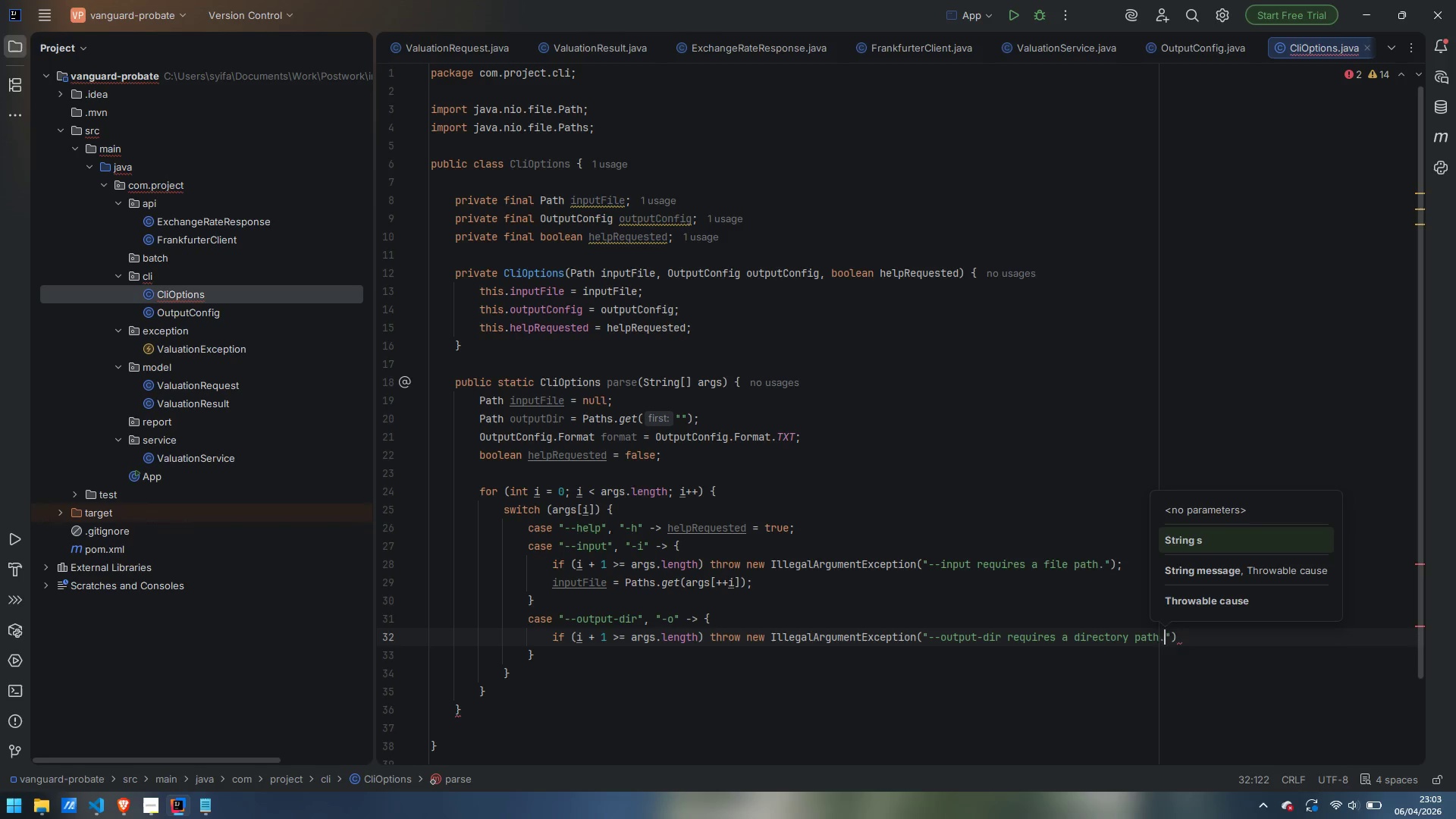 
key(ArrowRight)
 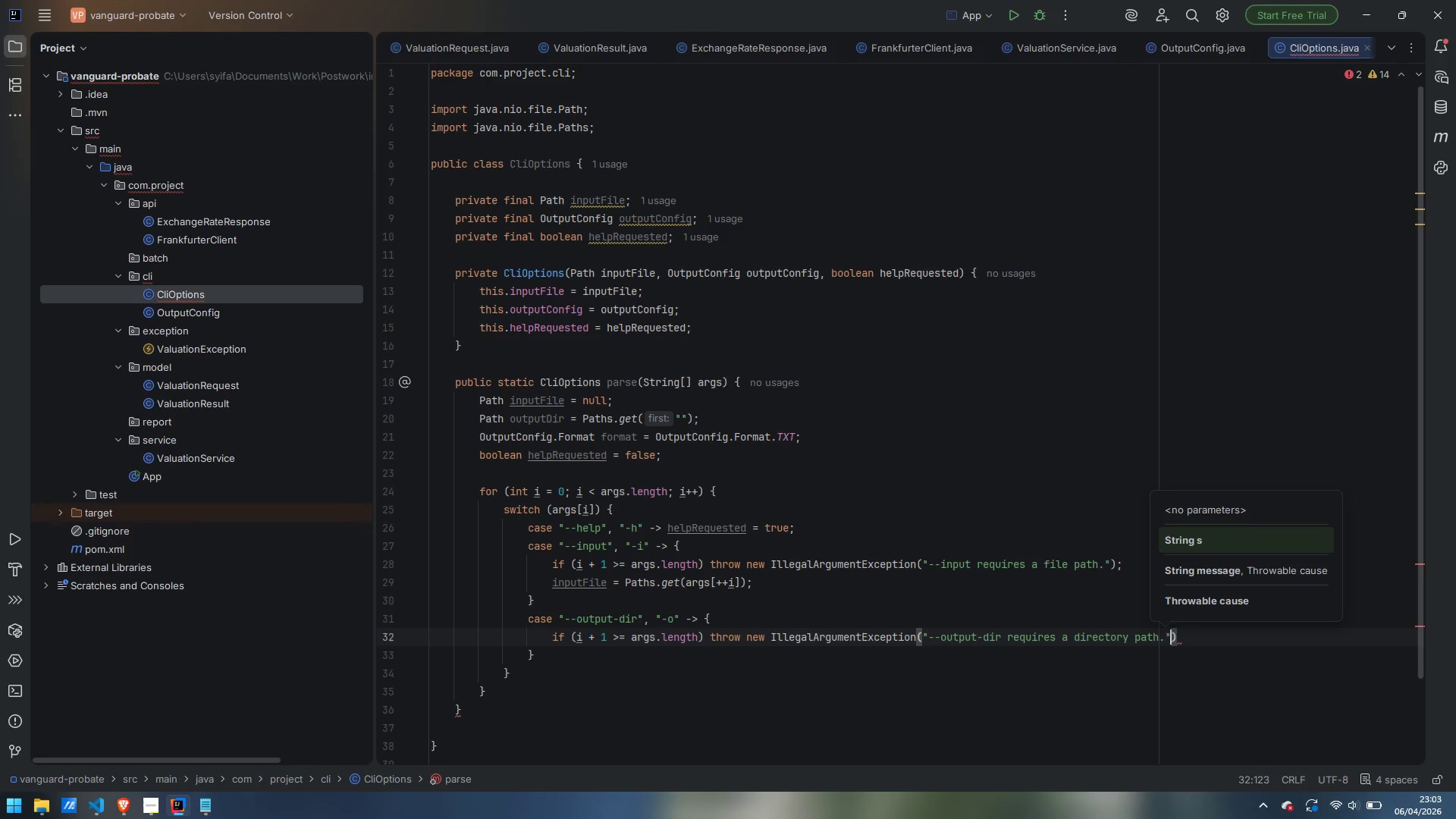 
key(ArrowRight)
 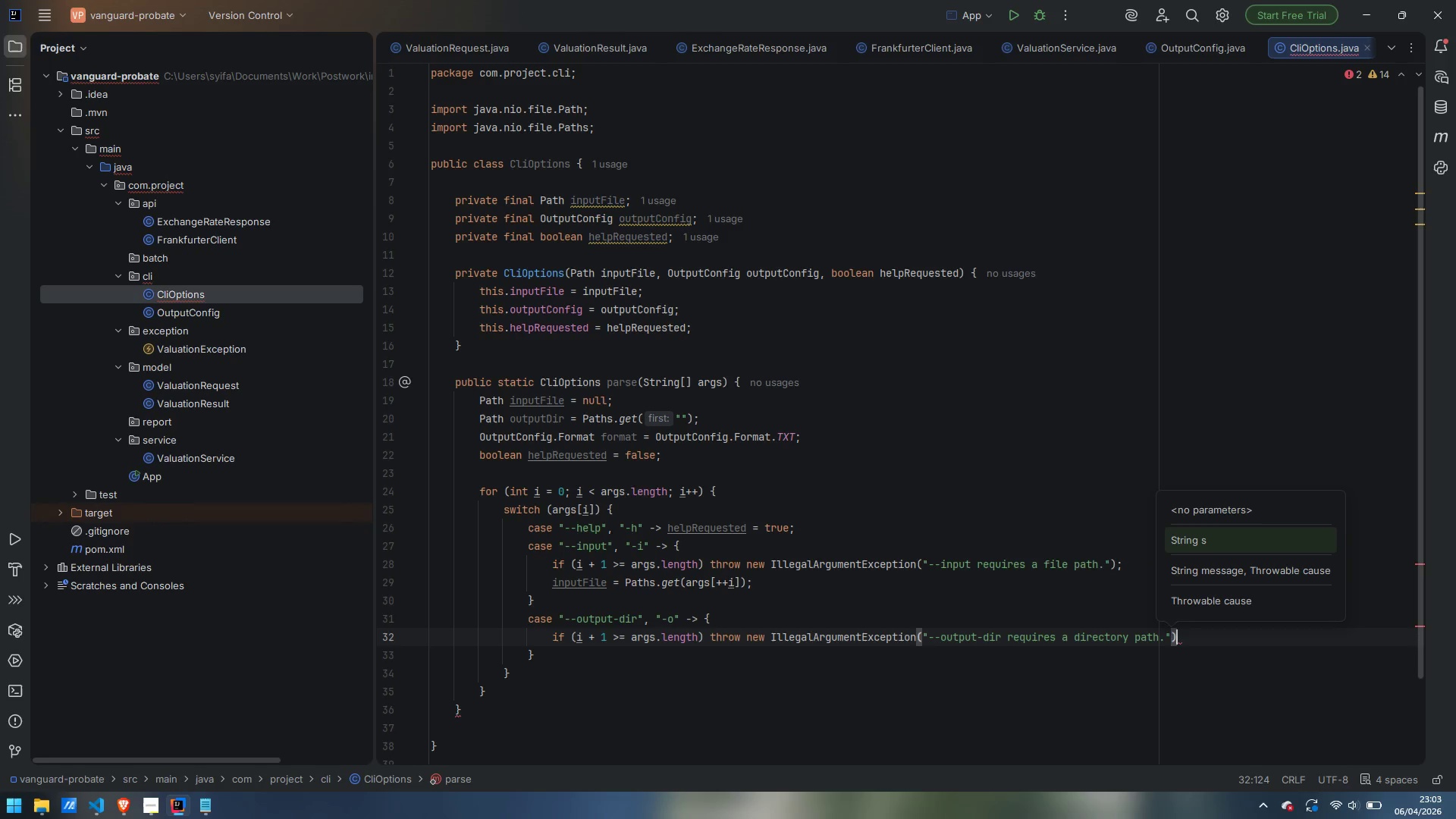 
key(Semicolon)
 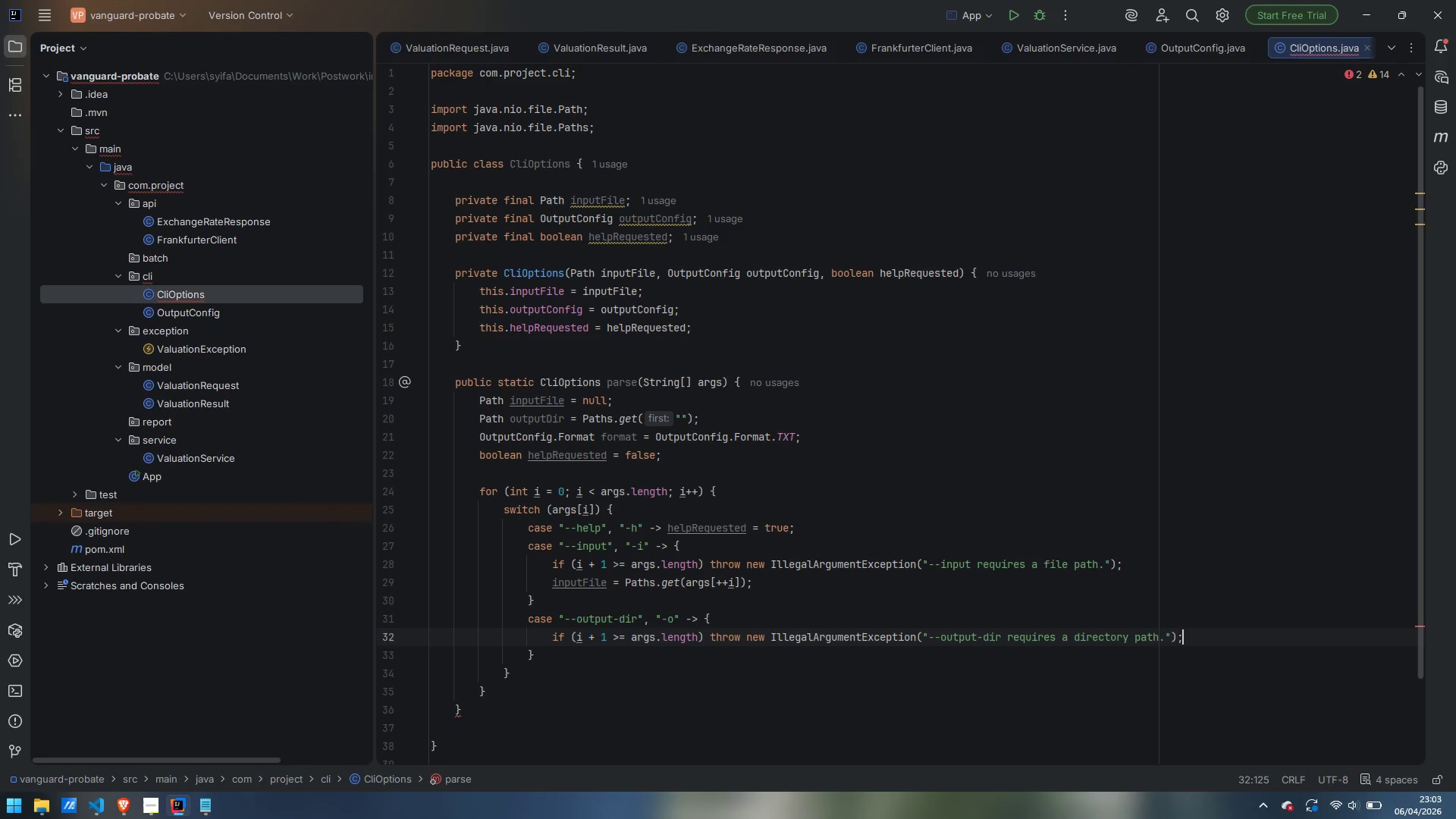 
key(Enter)
 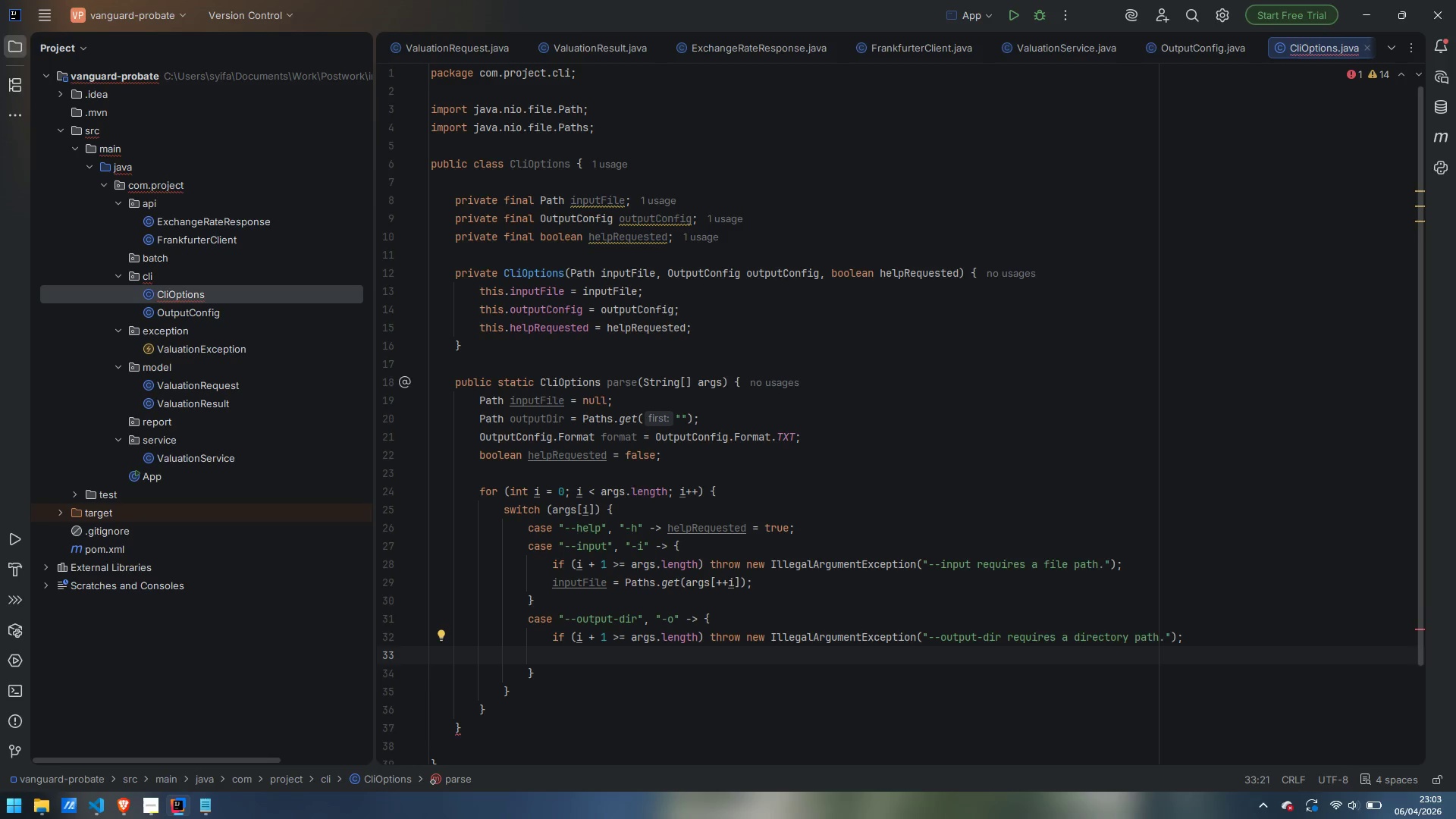 
type(outputDir)
 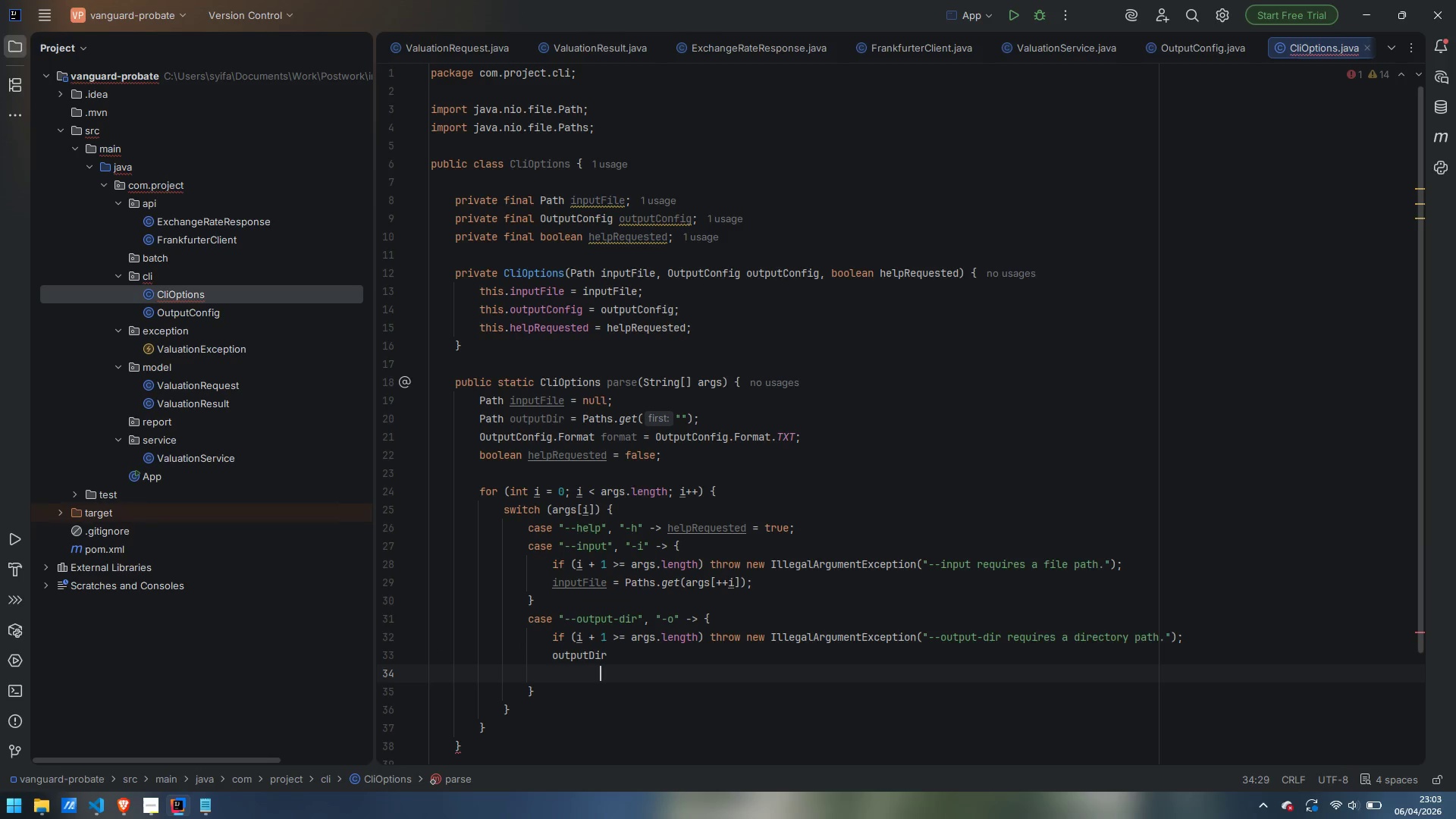 
 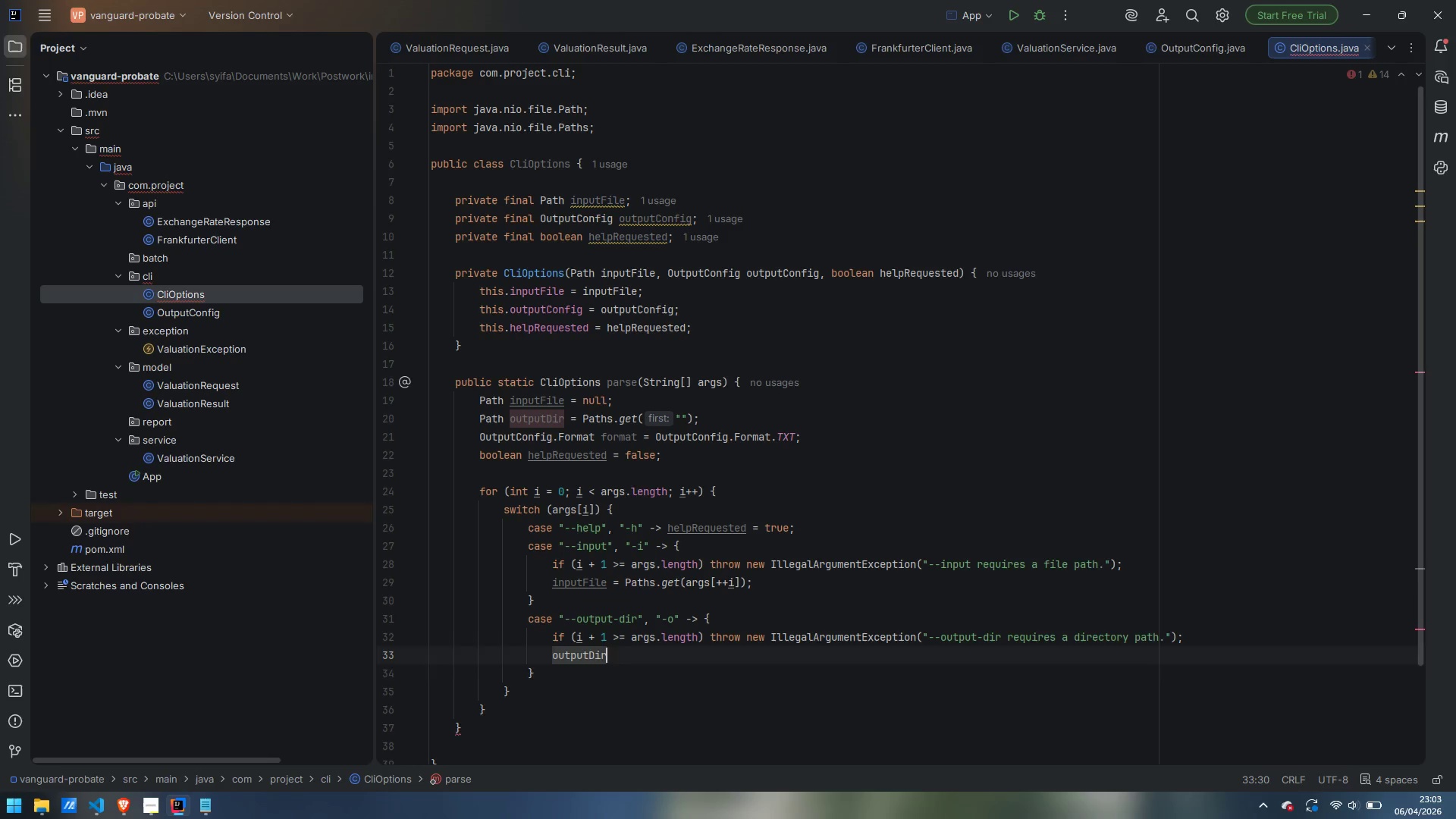 
key(Enter)
 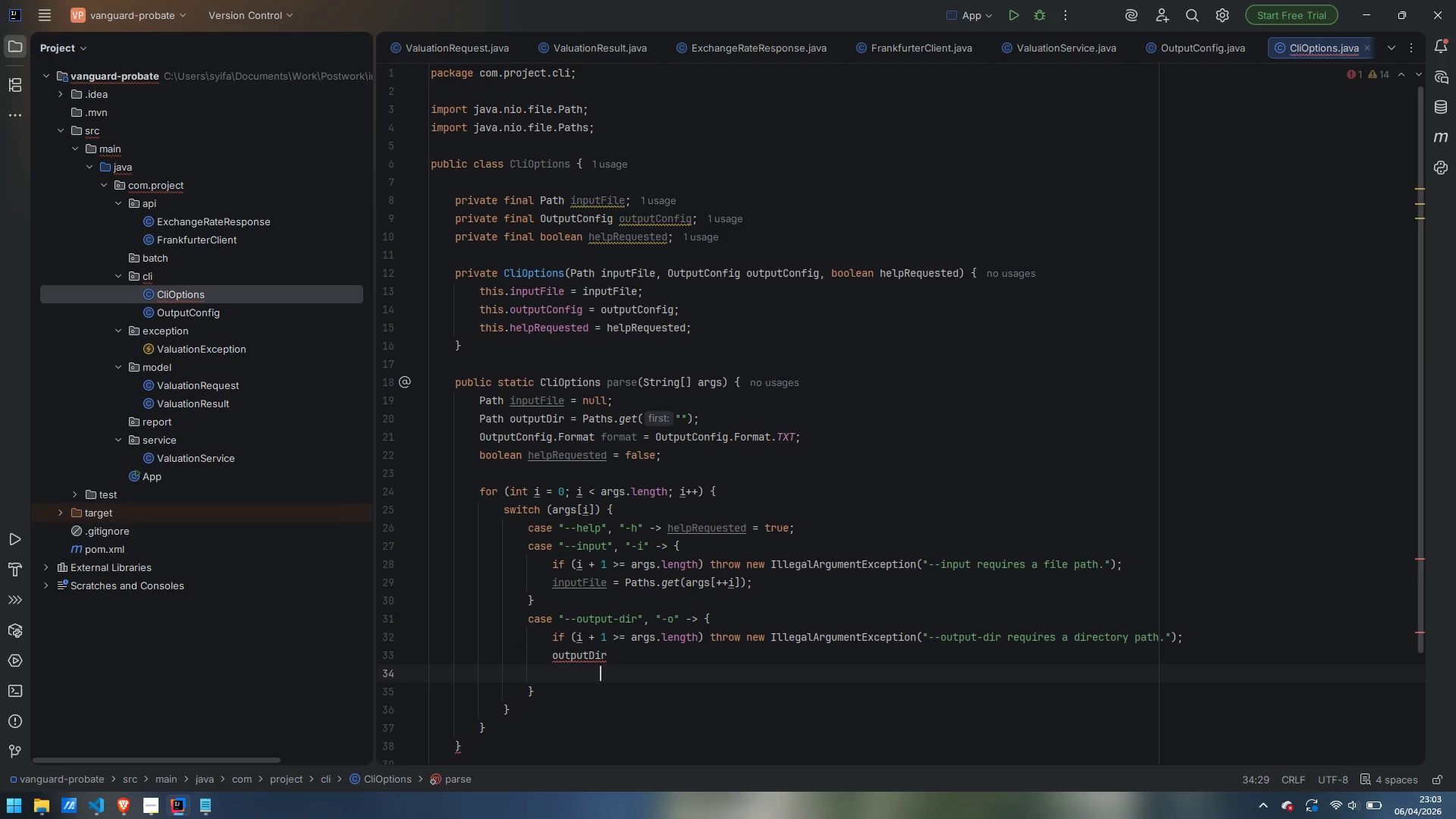 
key(Control+ControlLeft)
 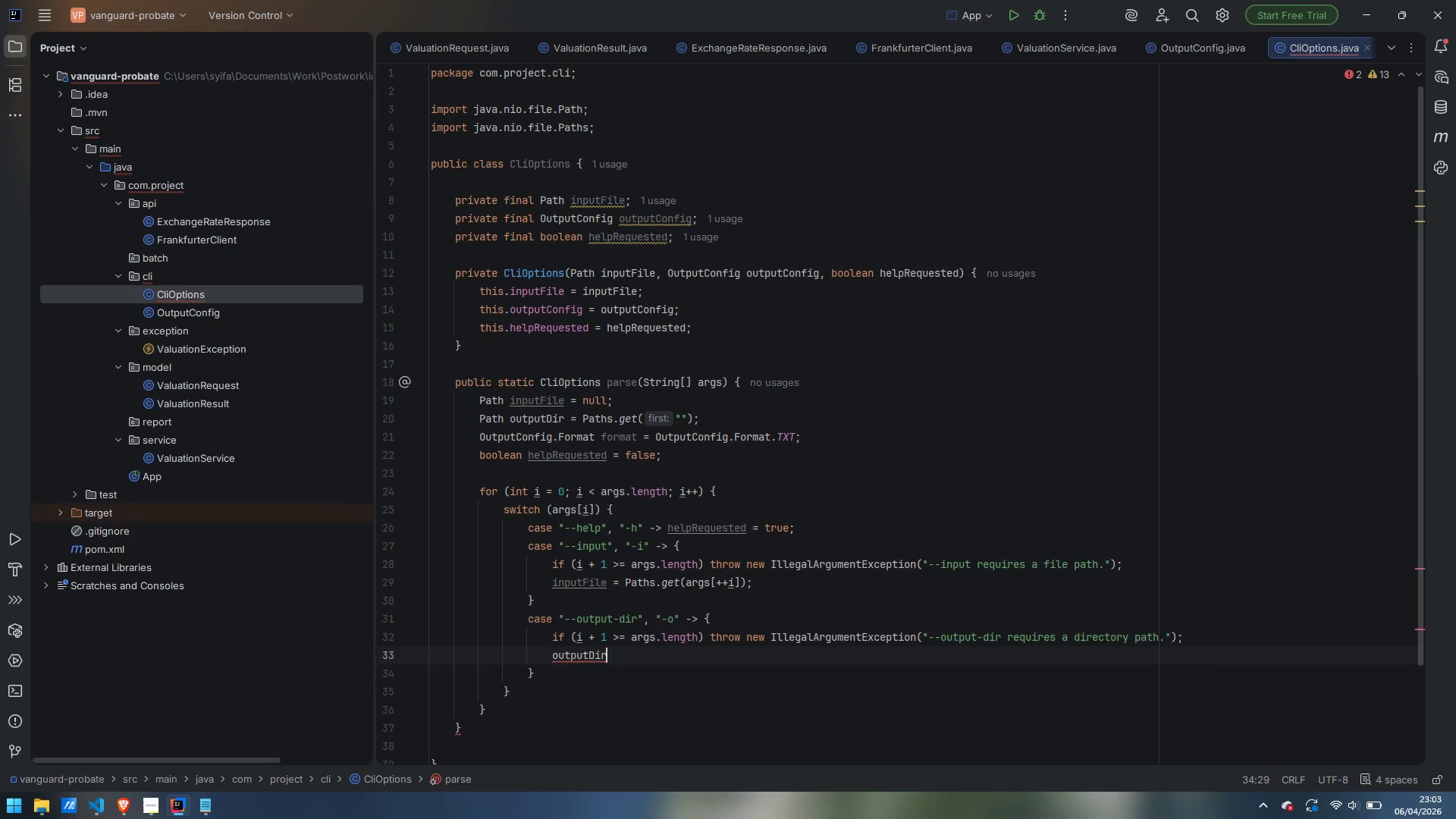 
key(Control+Z)
 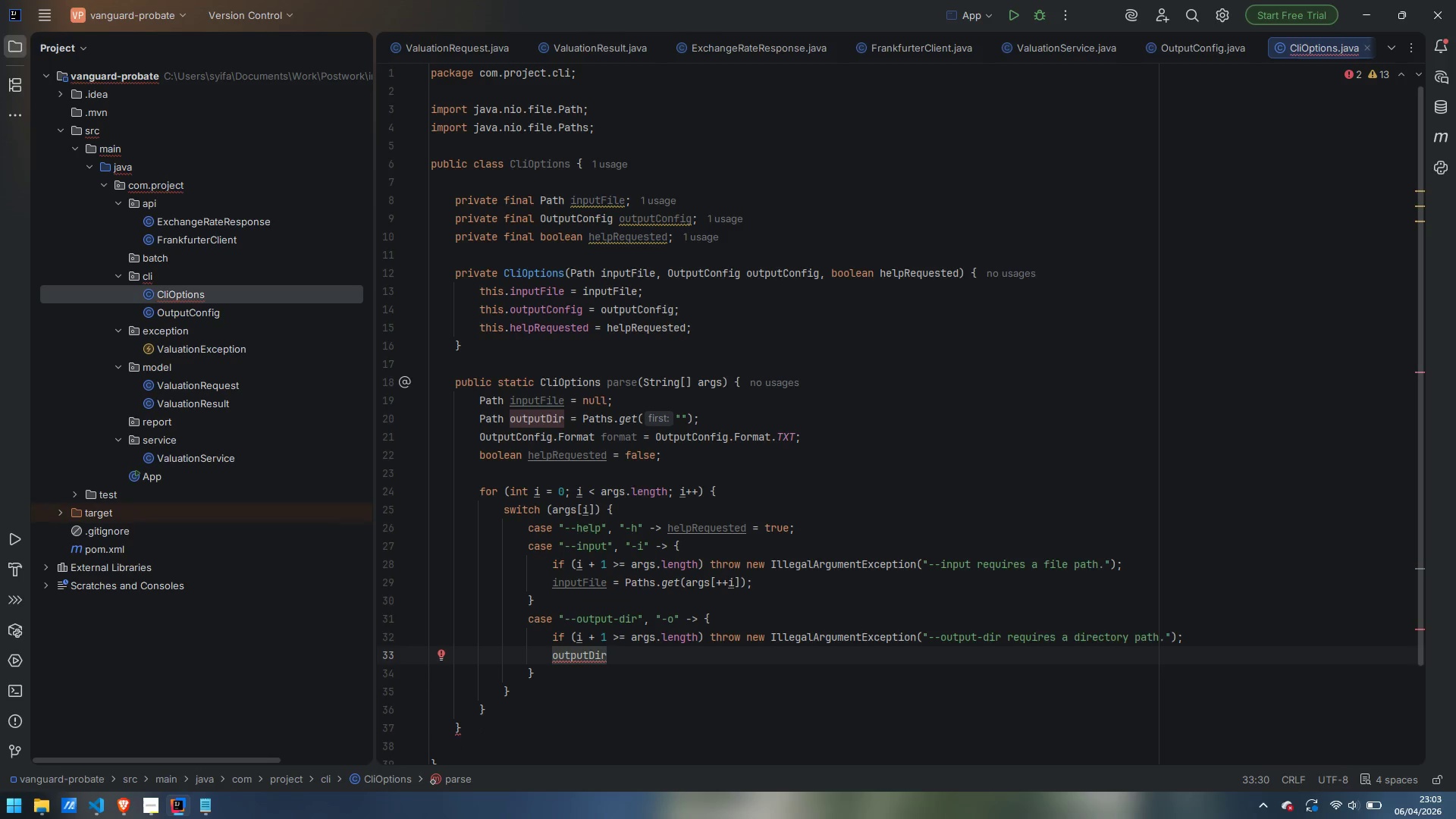 
type( = Paths.get)
 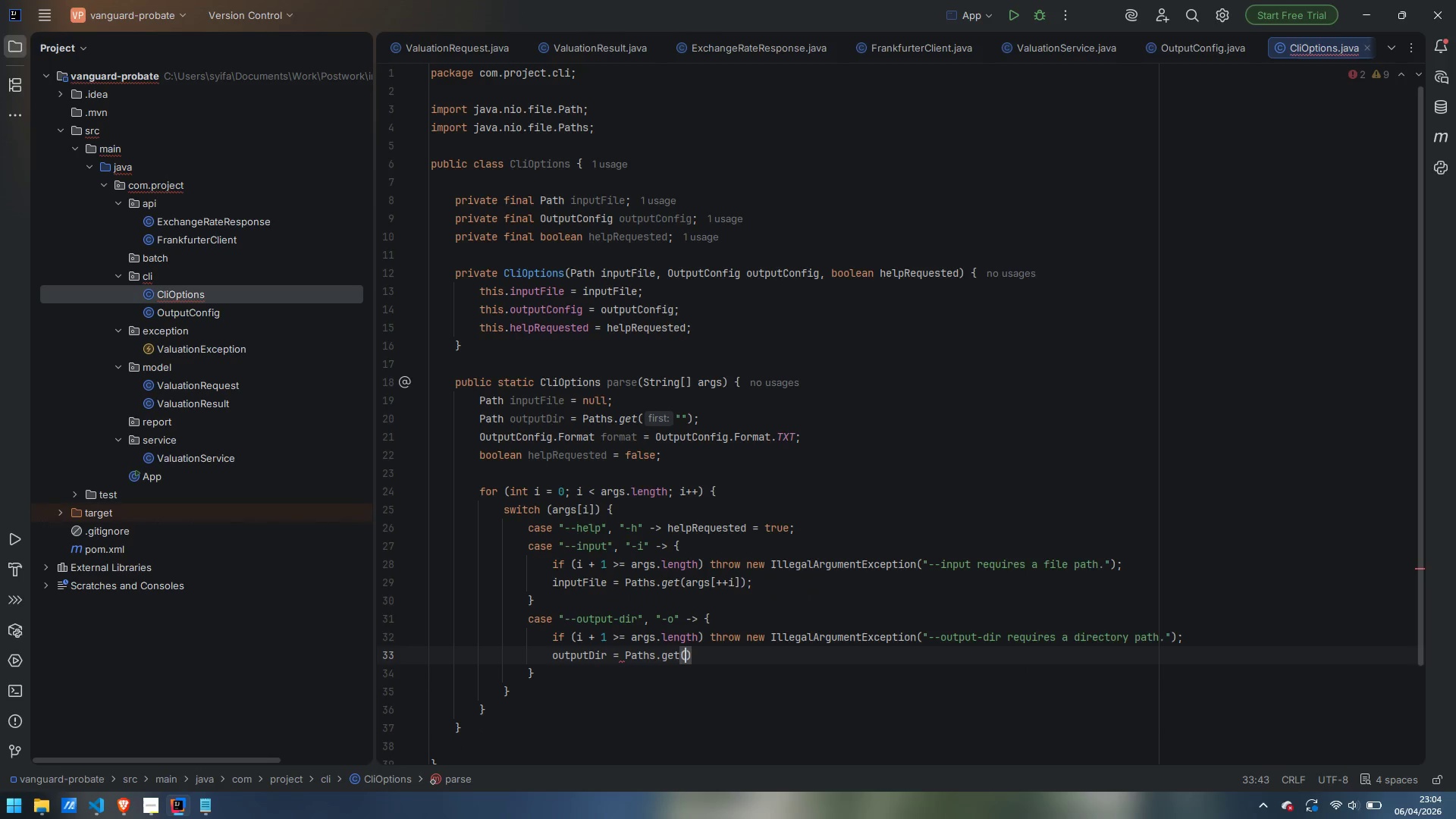 
 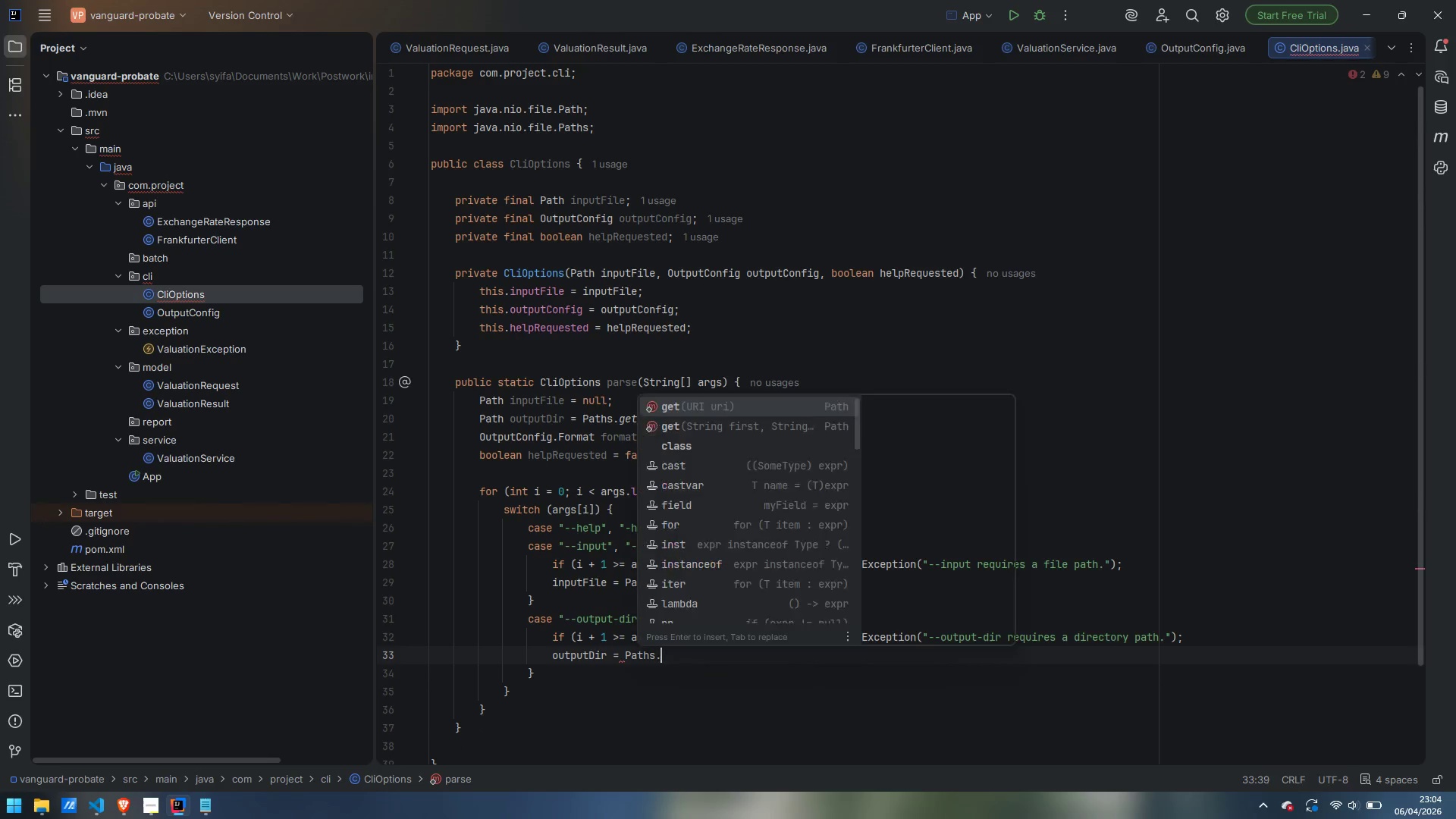 
key(Enter)
 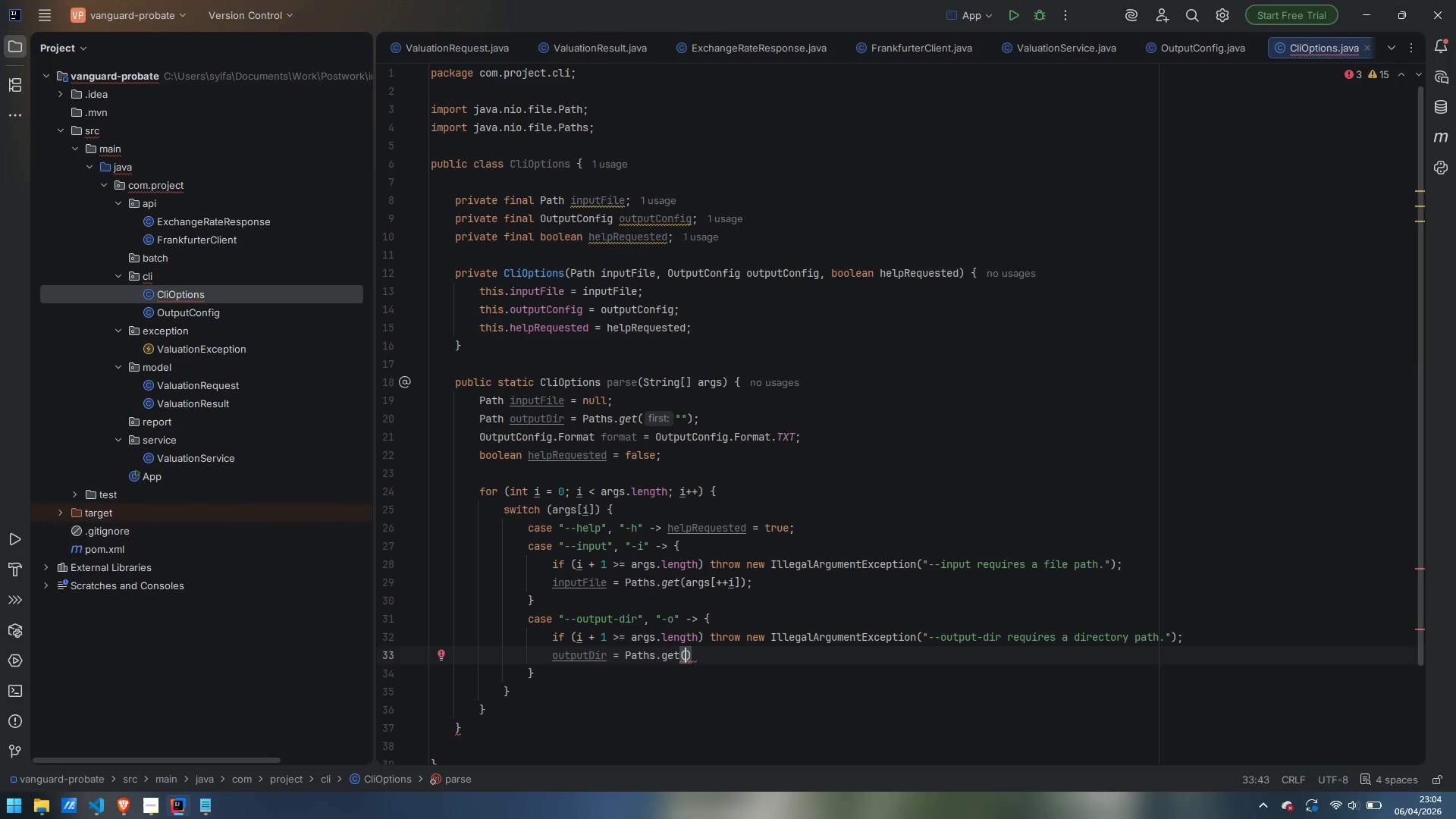 
type(args[++i)
 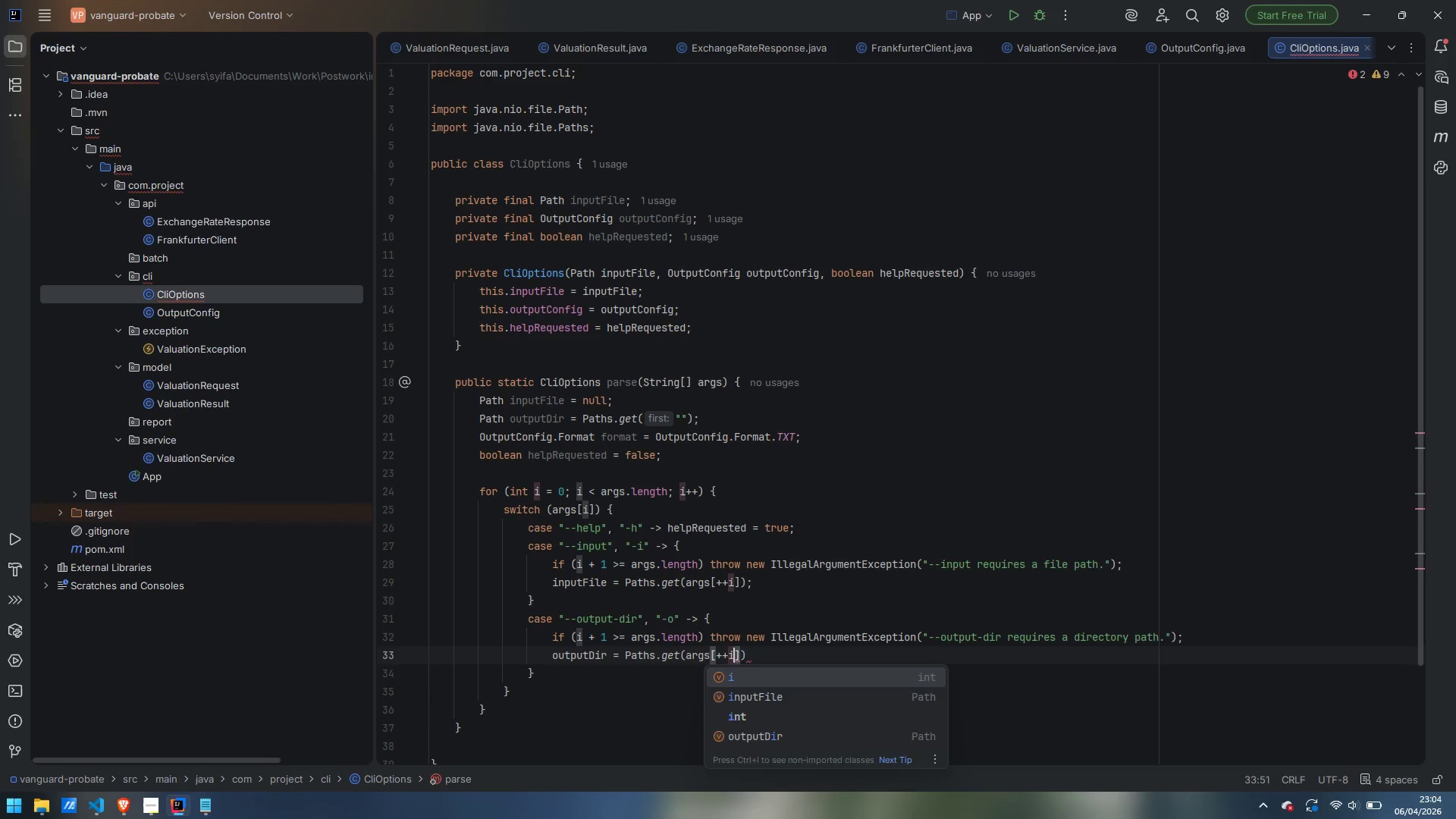 
key(ArrowRight)
 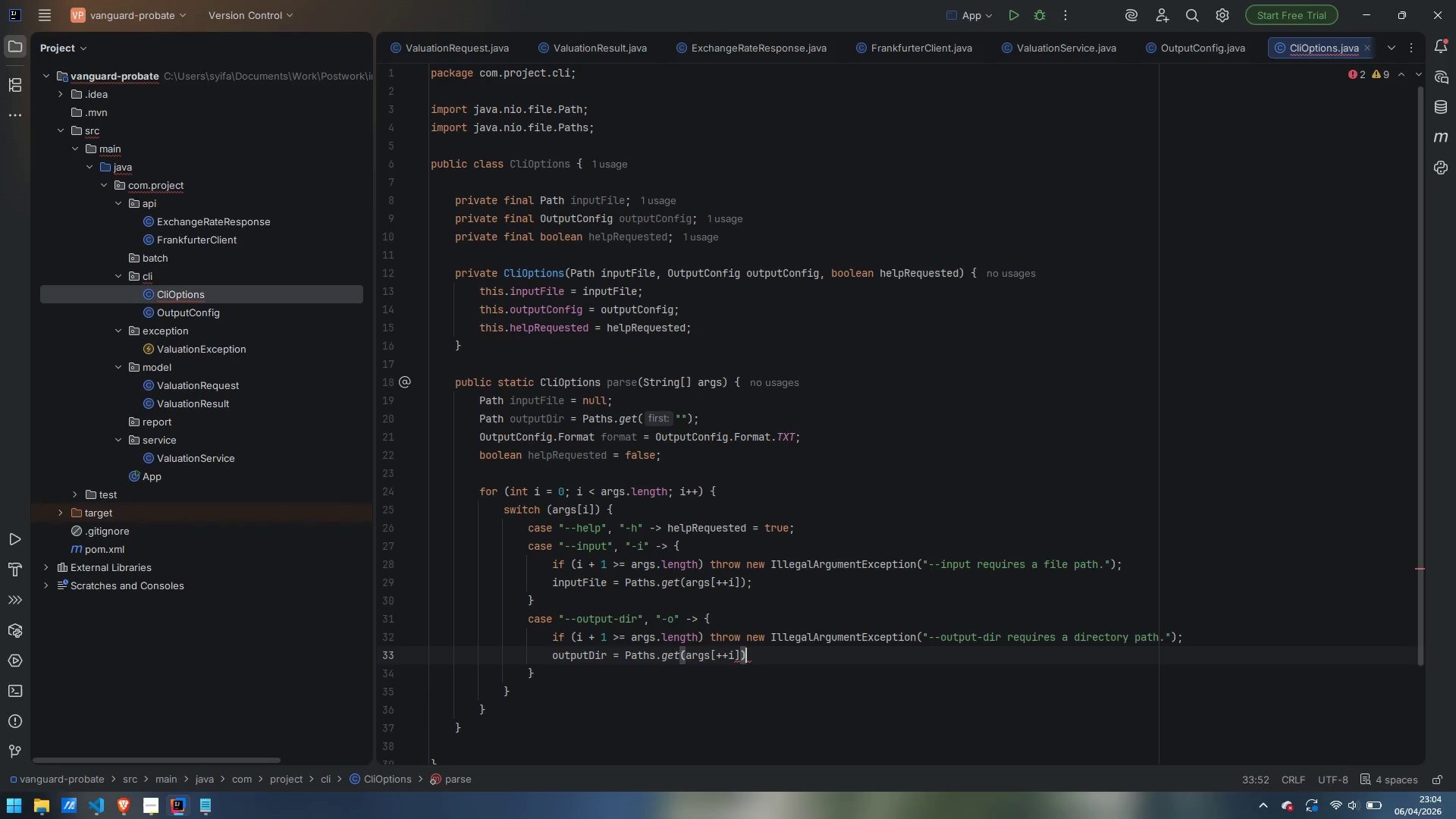 
key(ArrowRight)
 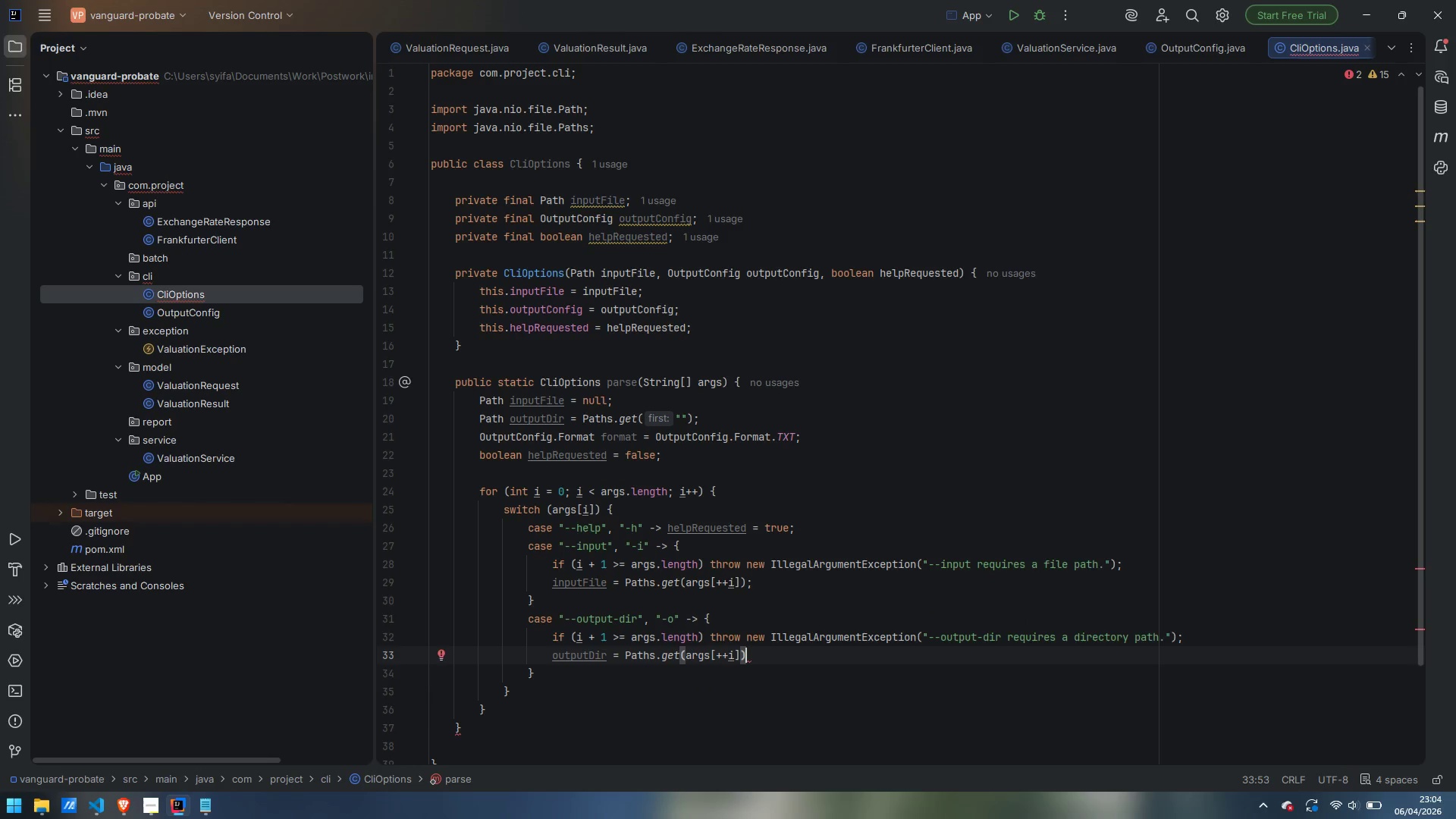 
key(Semicolon)
 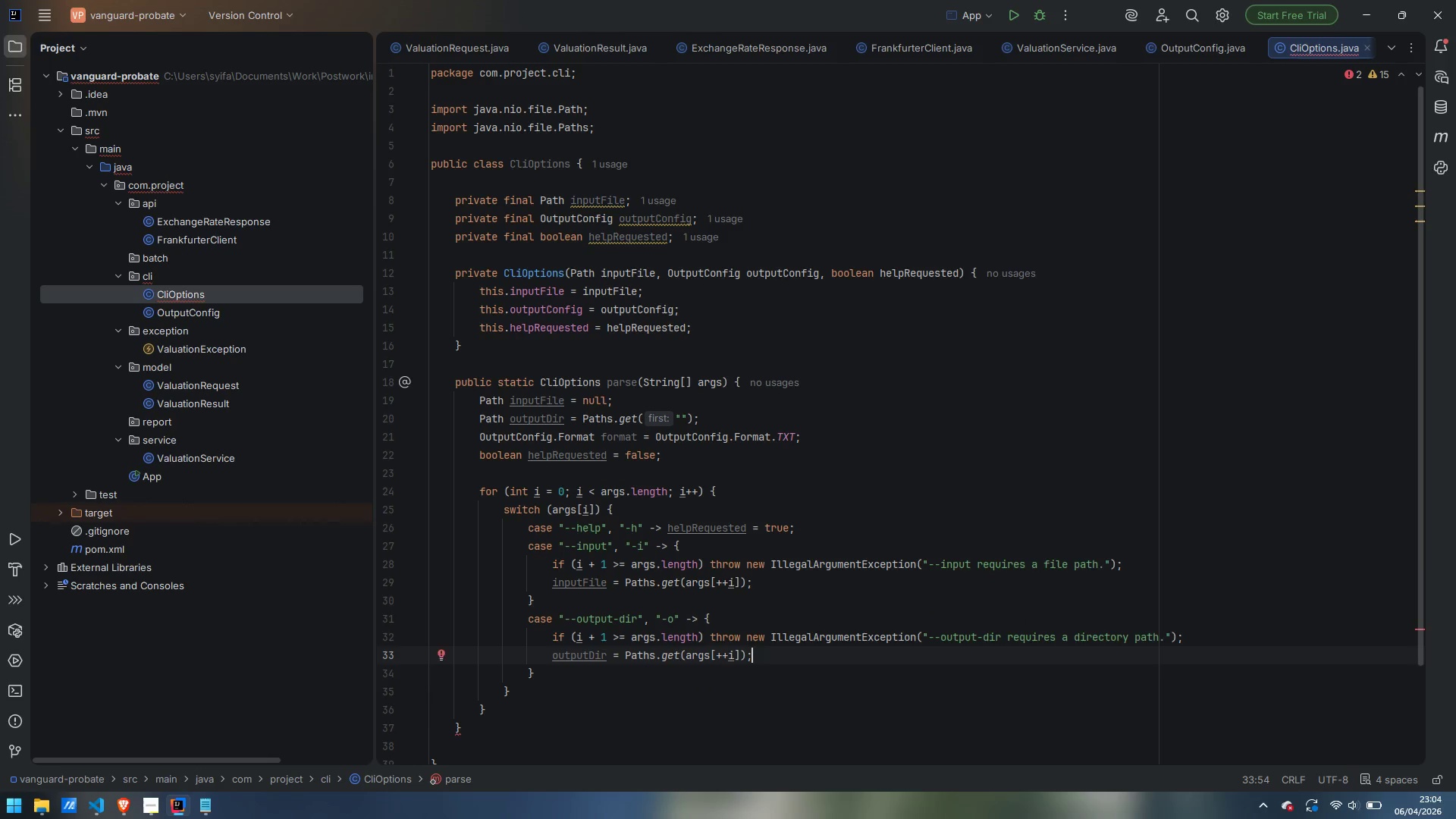 
key(ArrowDown)
 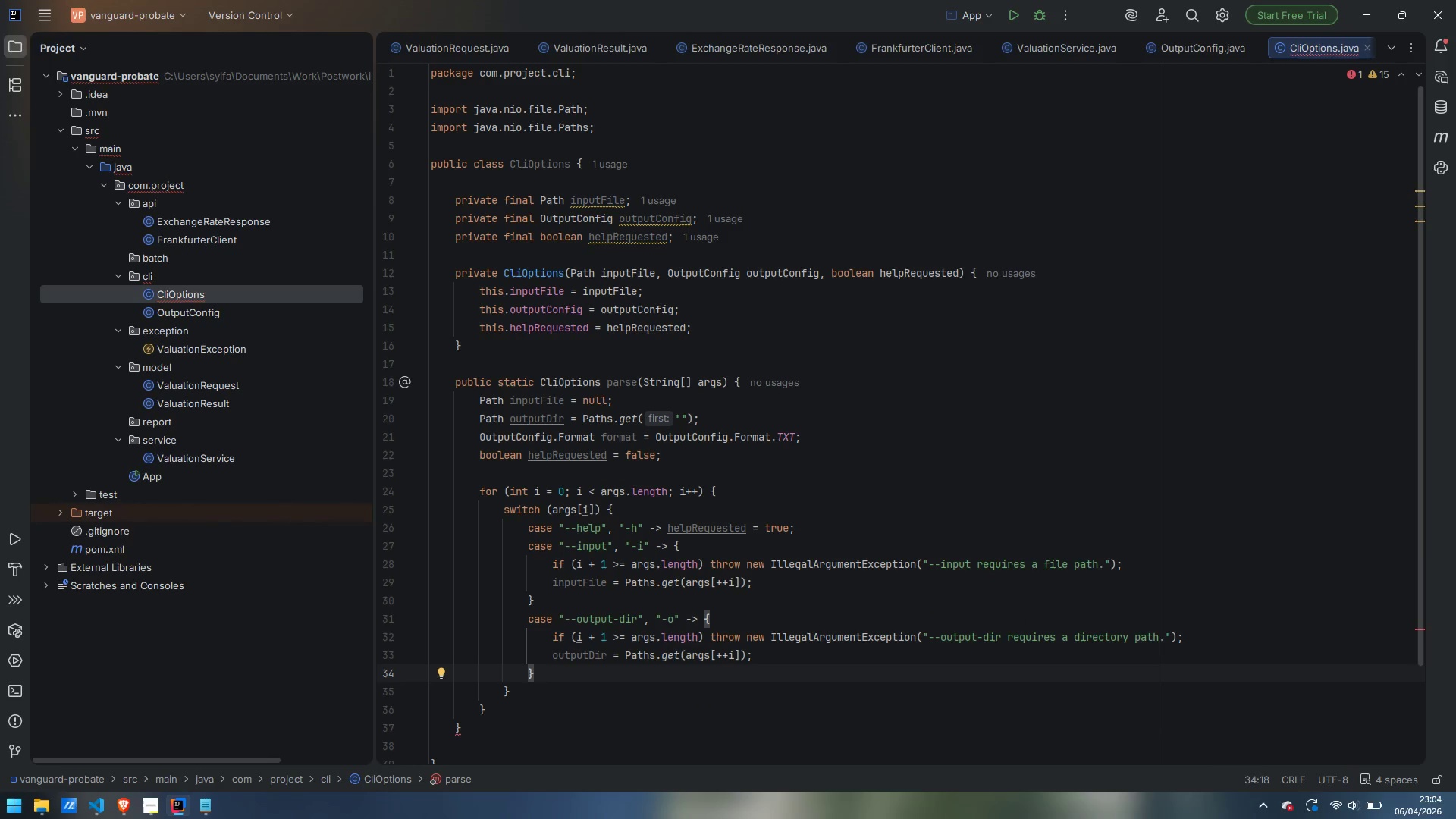 
key(Enter)
 